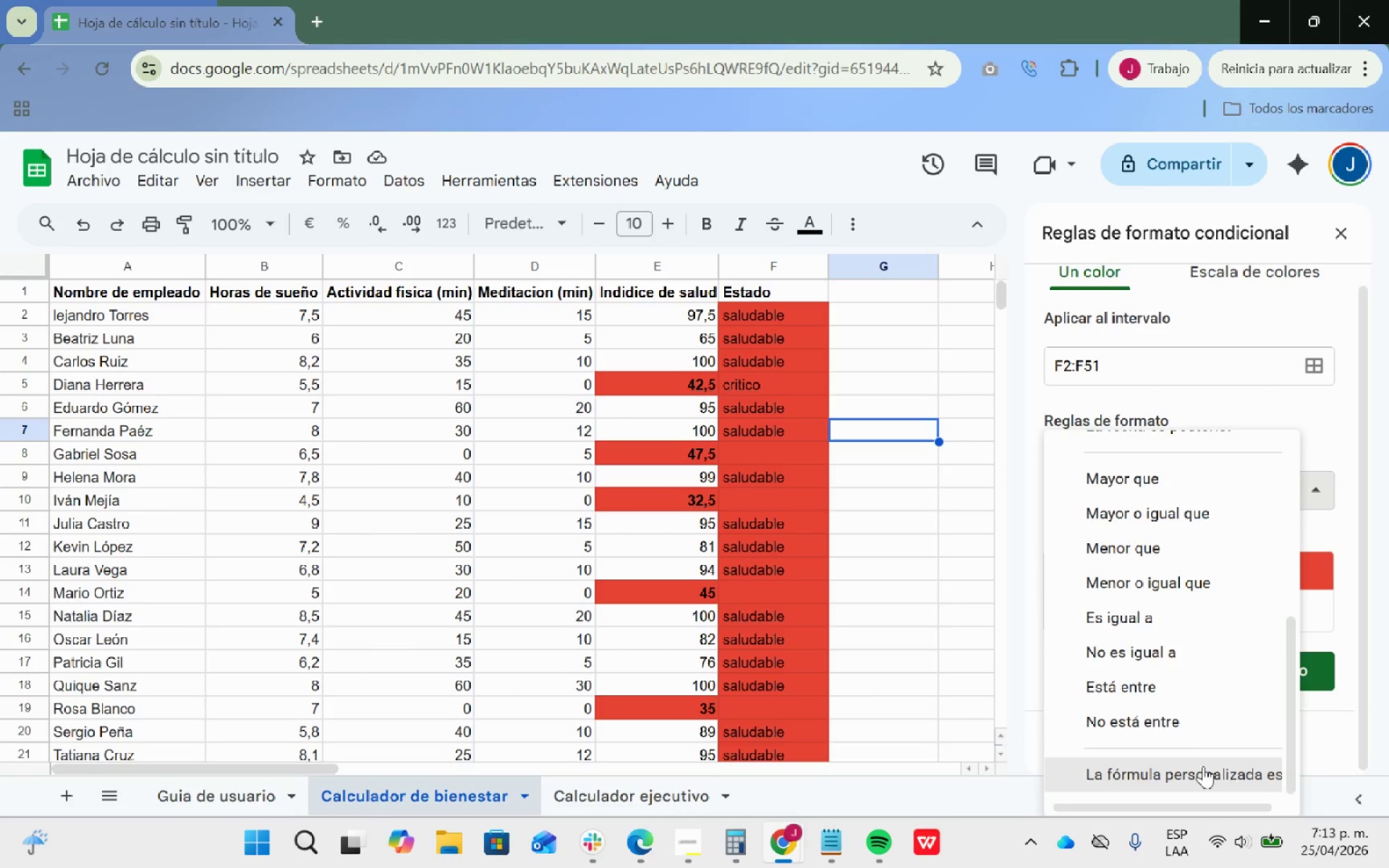 
left_click([1201, 770])
 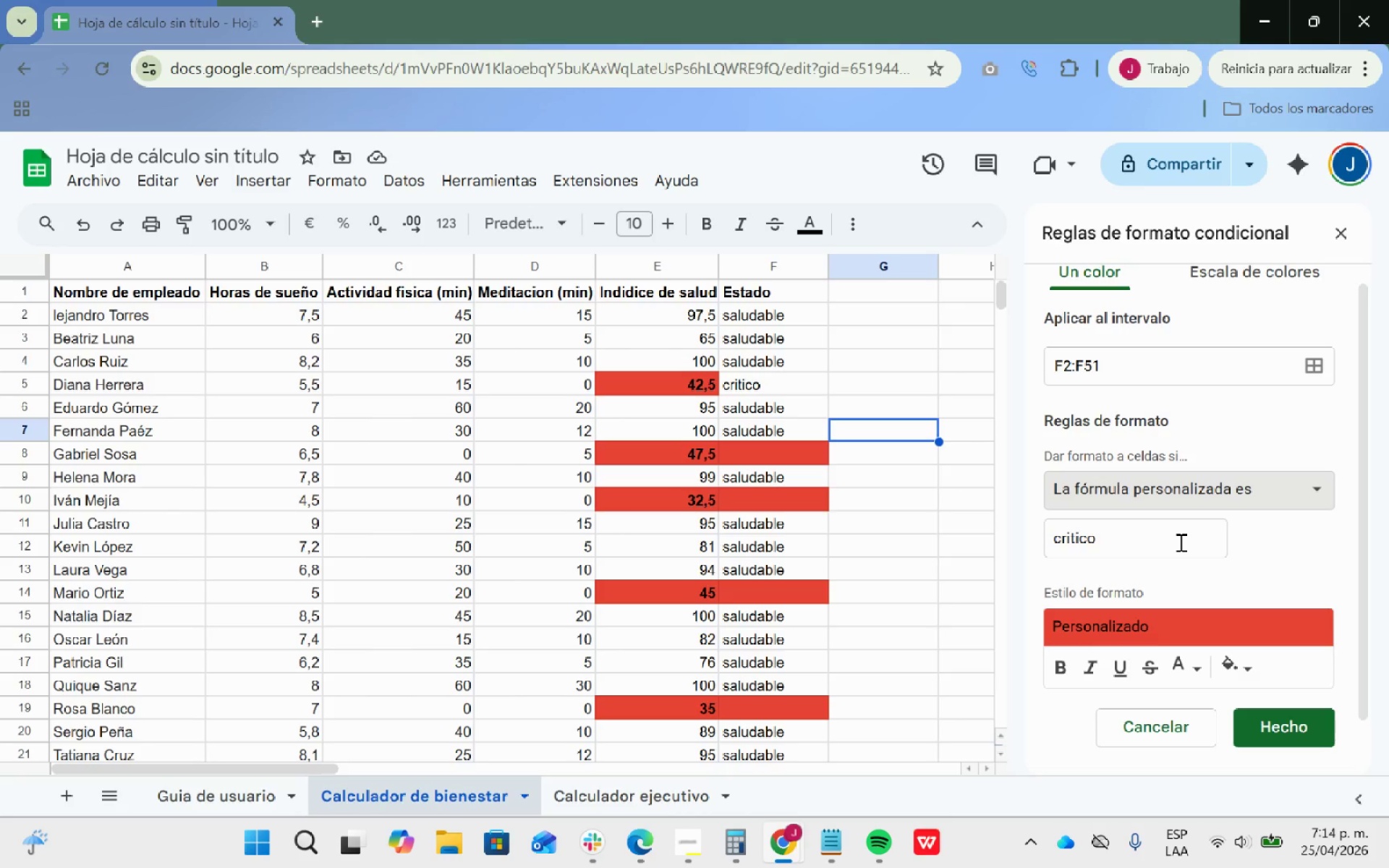 
wait(7.06)
 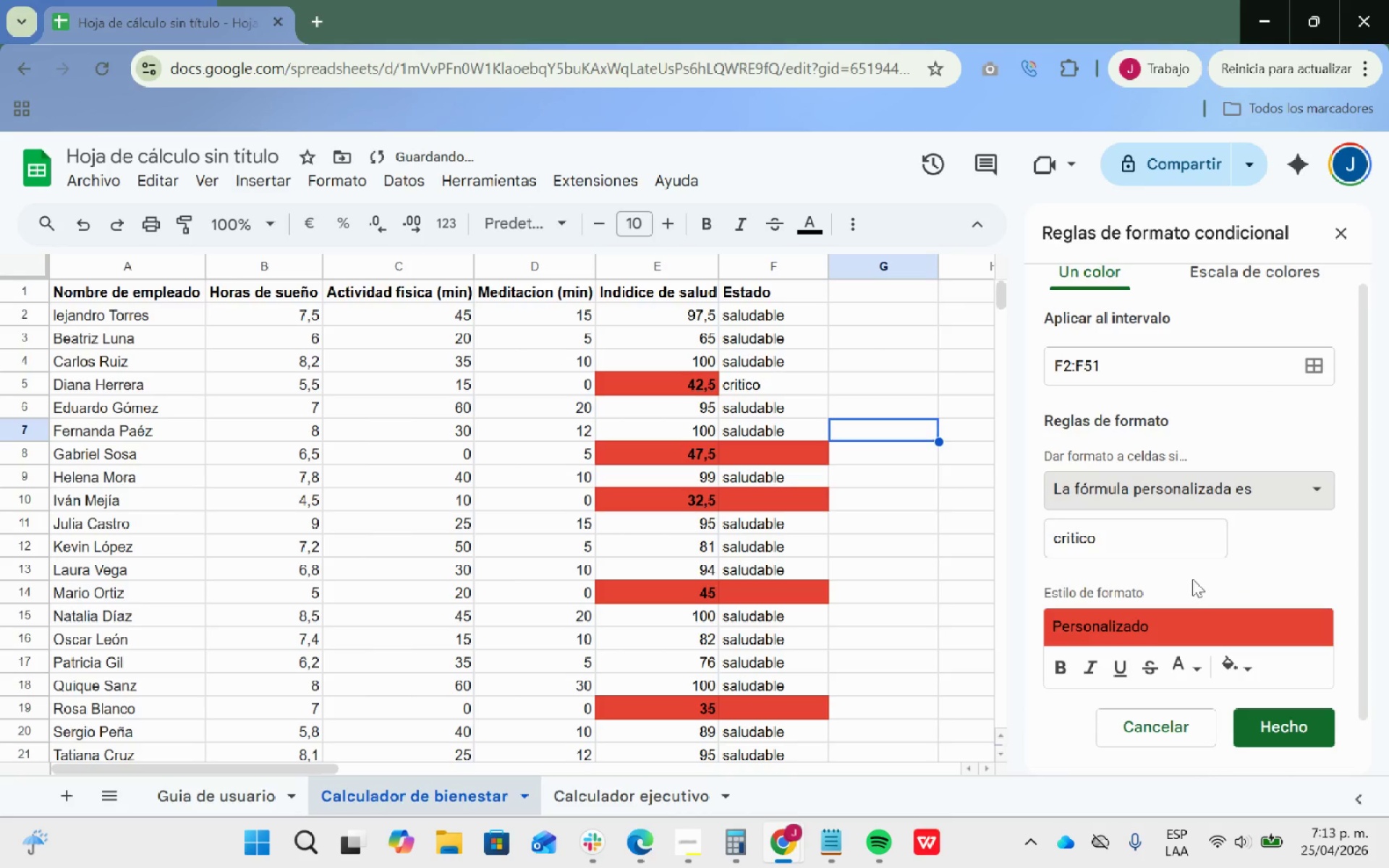 
left_click_drag(start_coordinate=[1179, 542], to_coordinate=[1042, 529])
 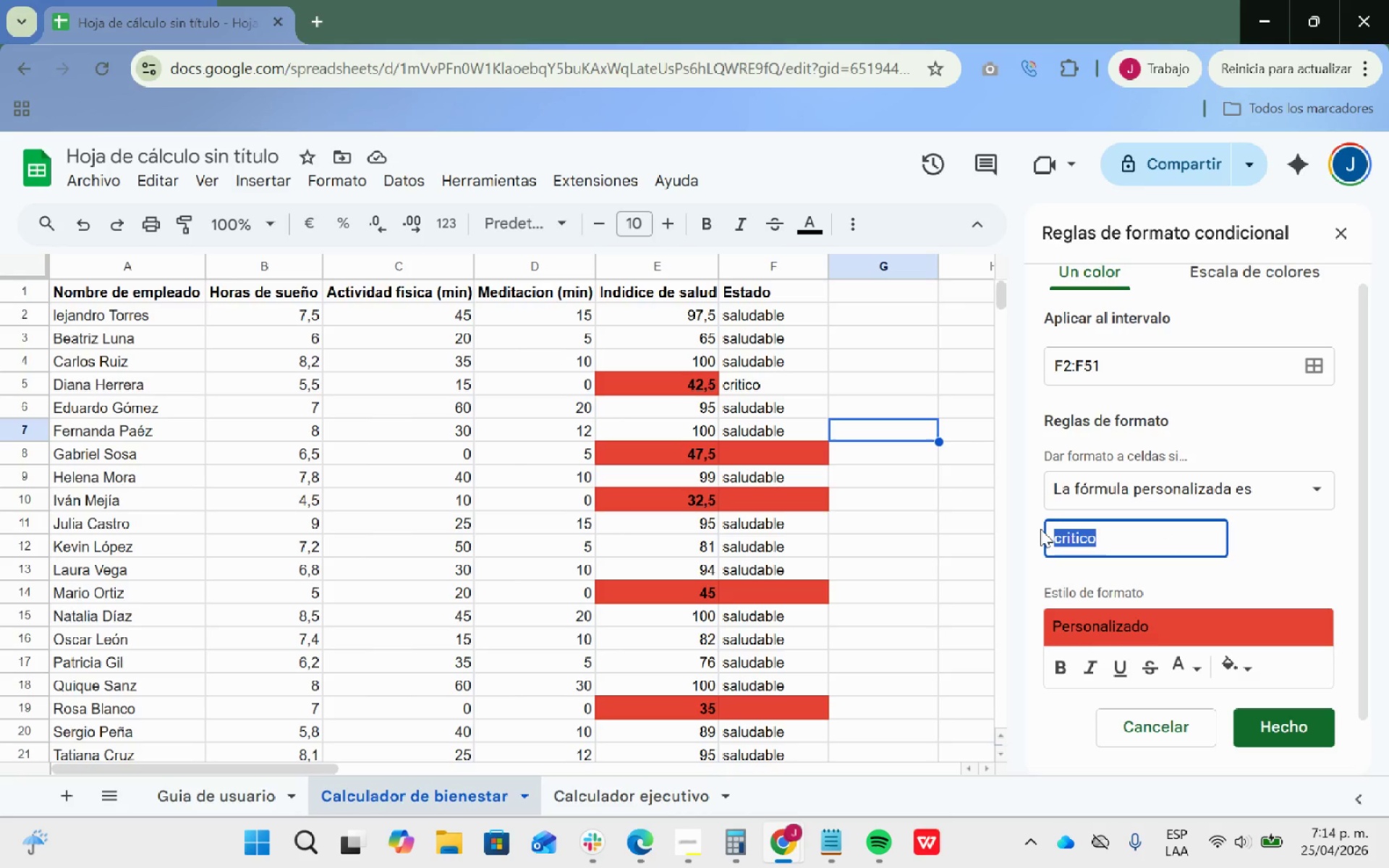 
type()E2[Break]60)
 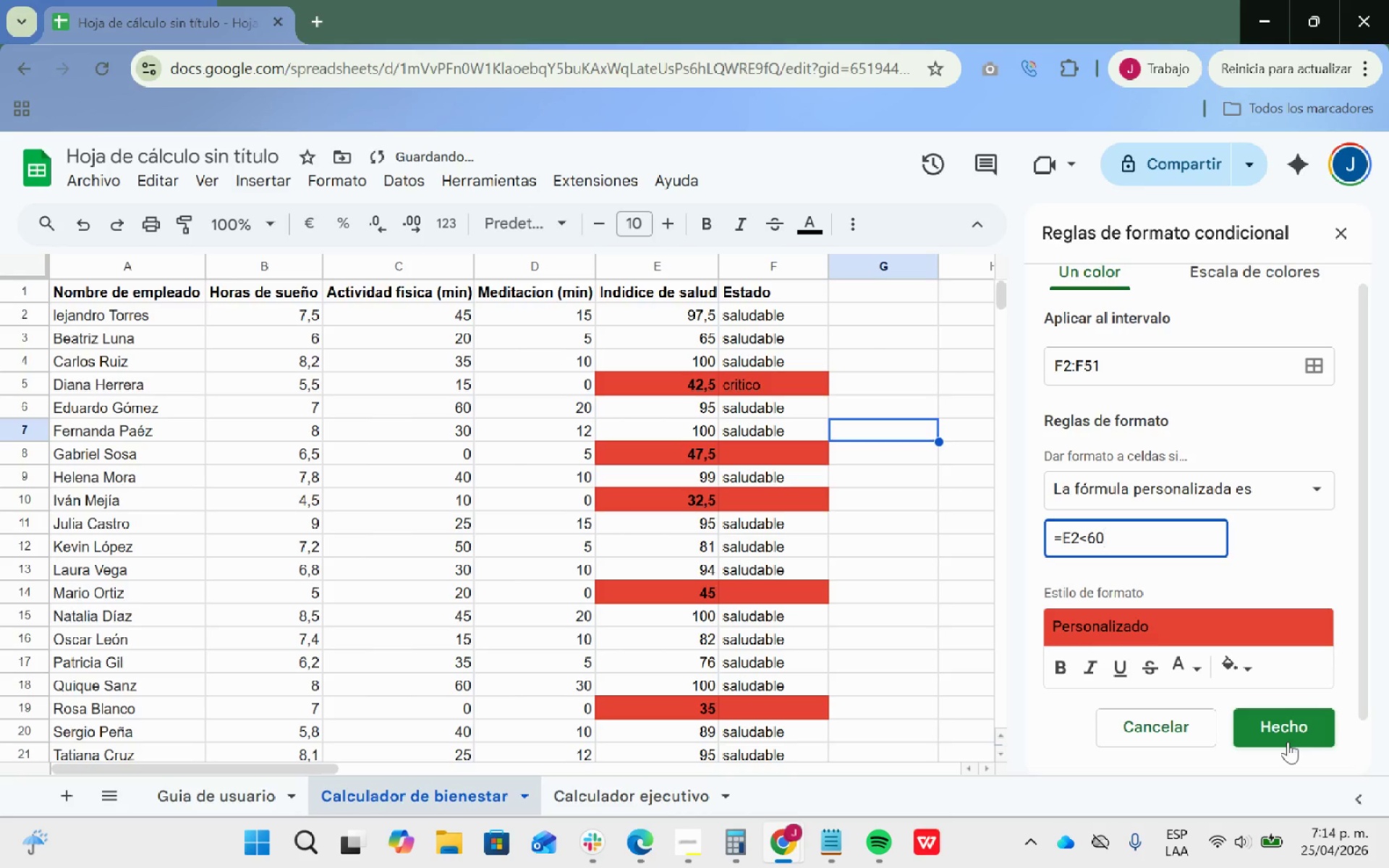 
left_click([1288, 741])
 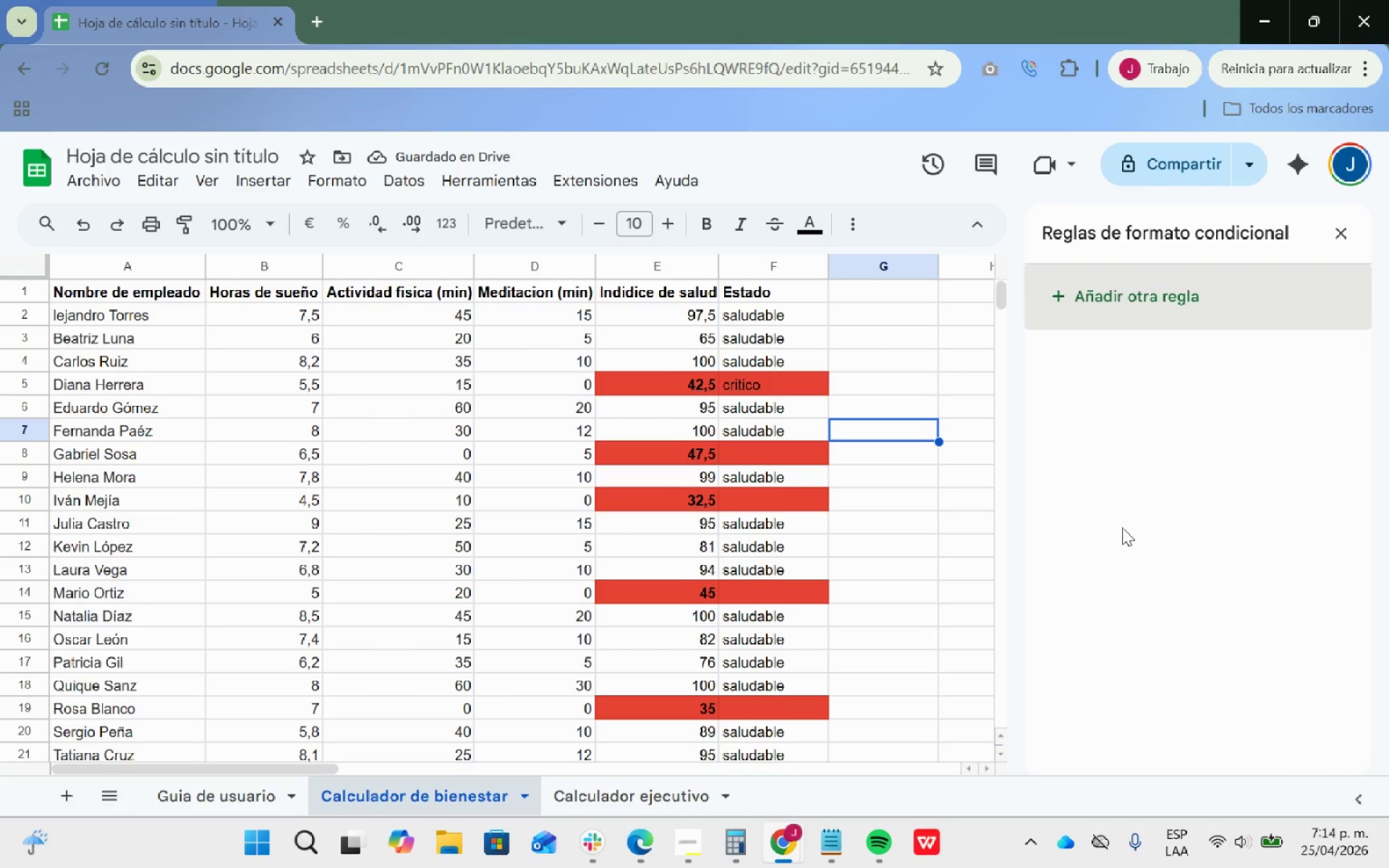 
scroll: coordinate [1002, 521], scroll_direction: up, amount: 4.0
 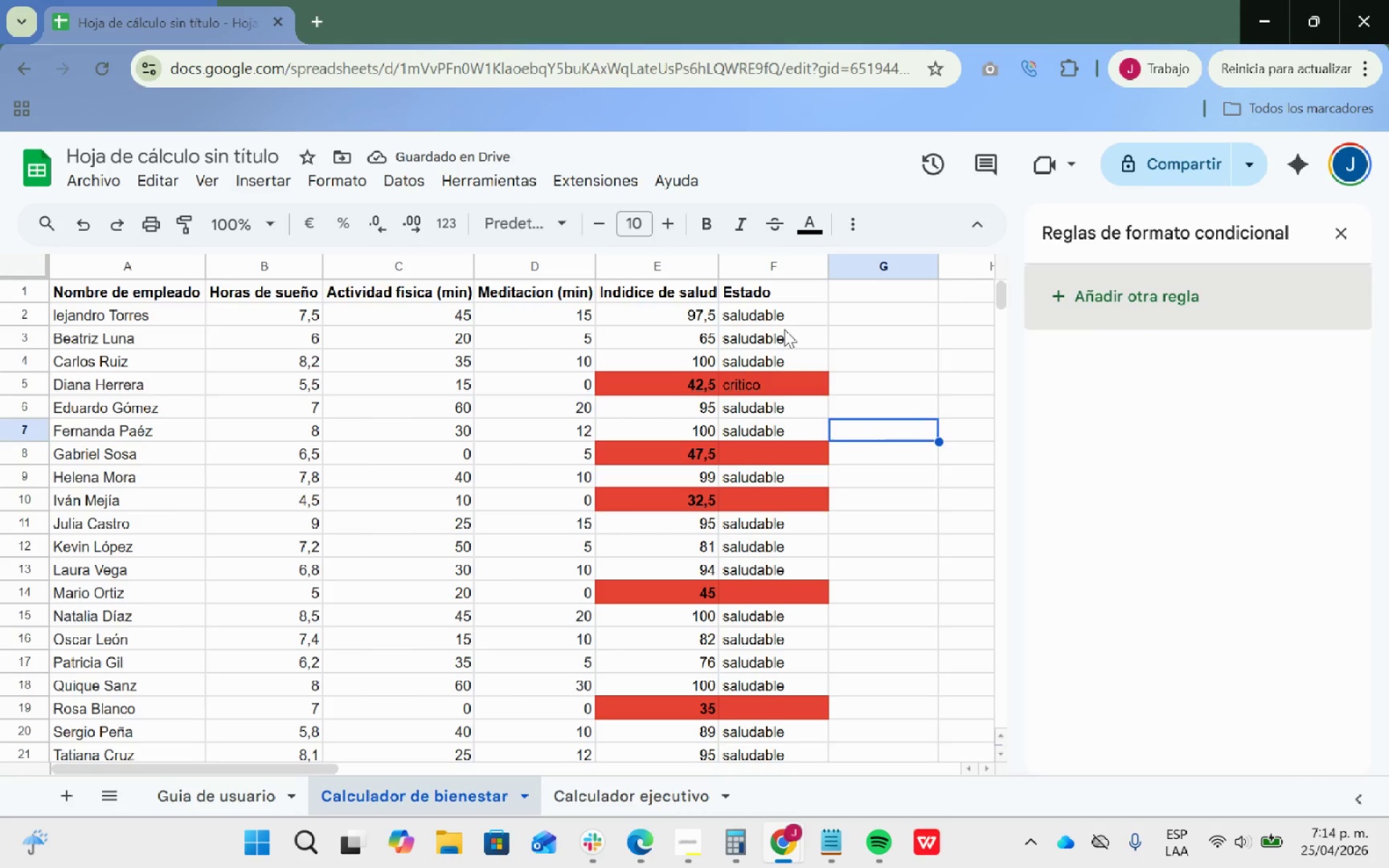 
left_click([784, 329])
 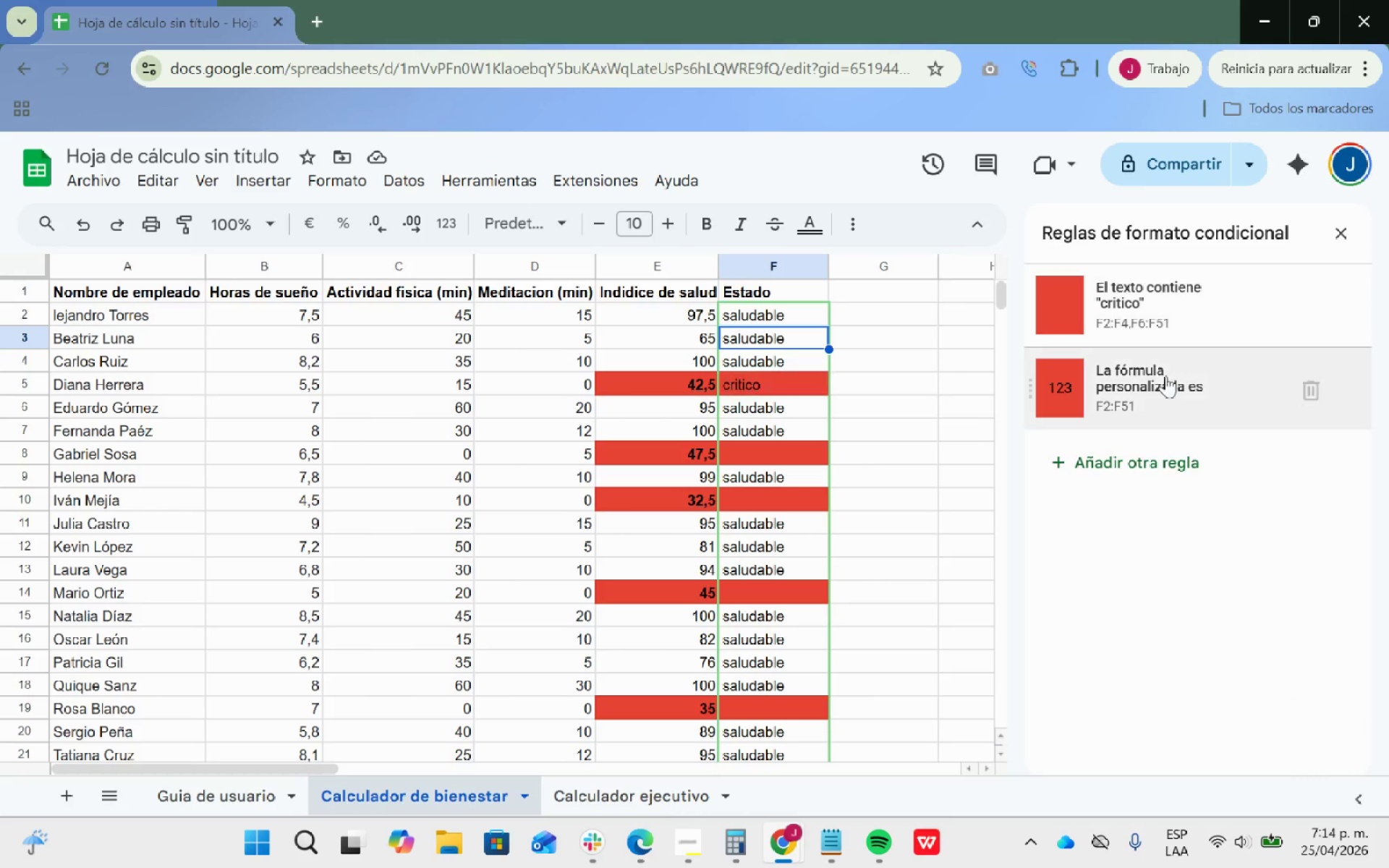 
mouse_move([1142, 397])
 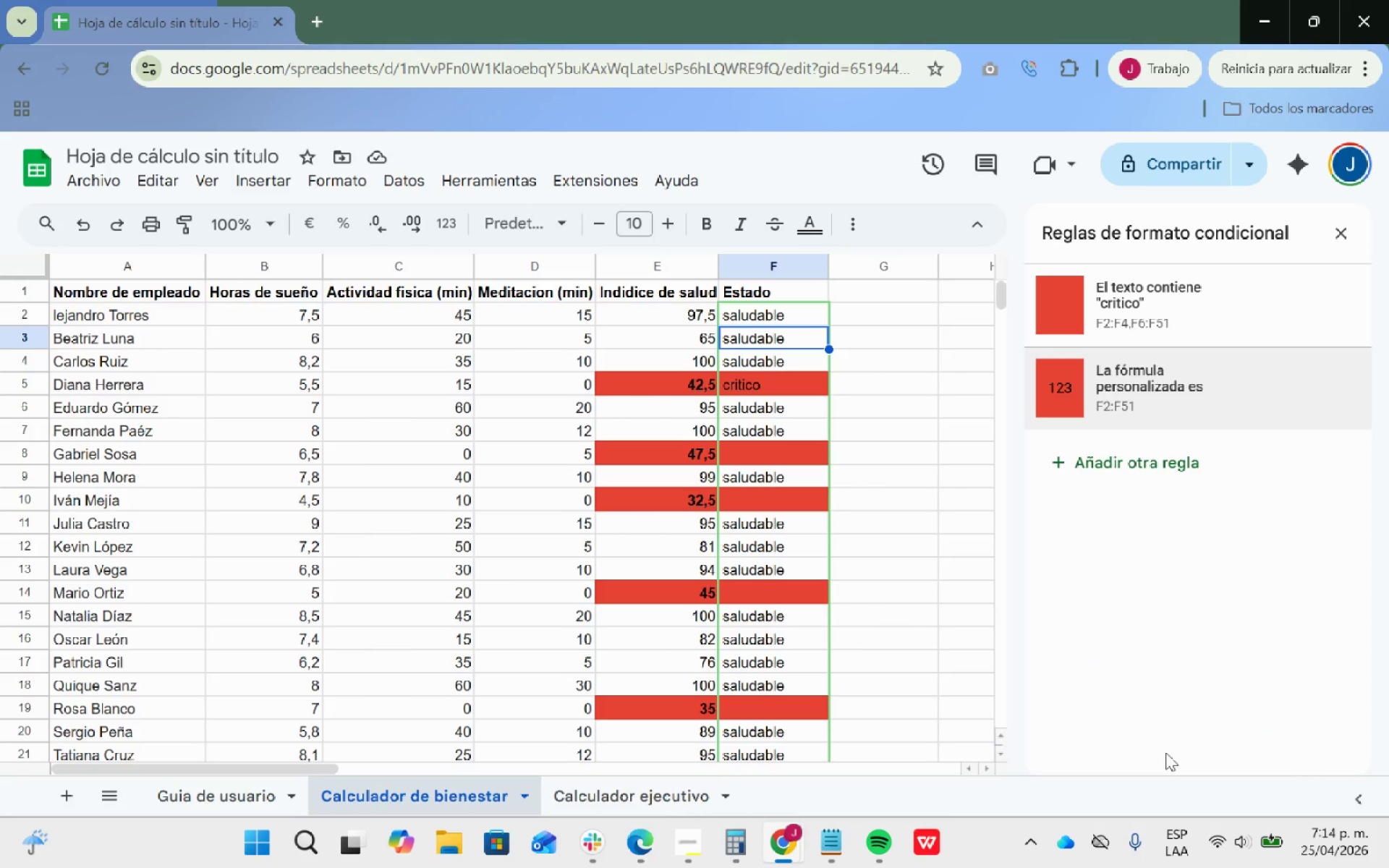 
left_click([1168, 315])
 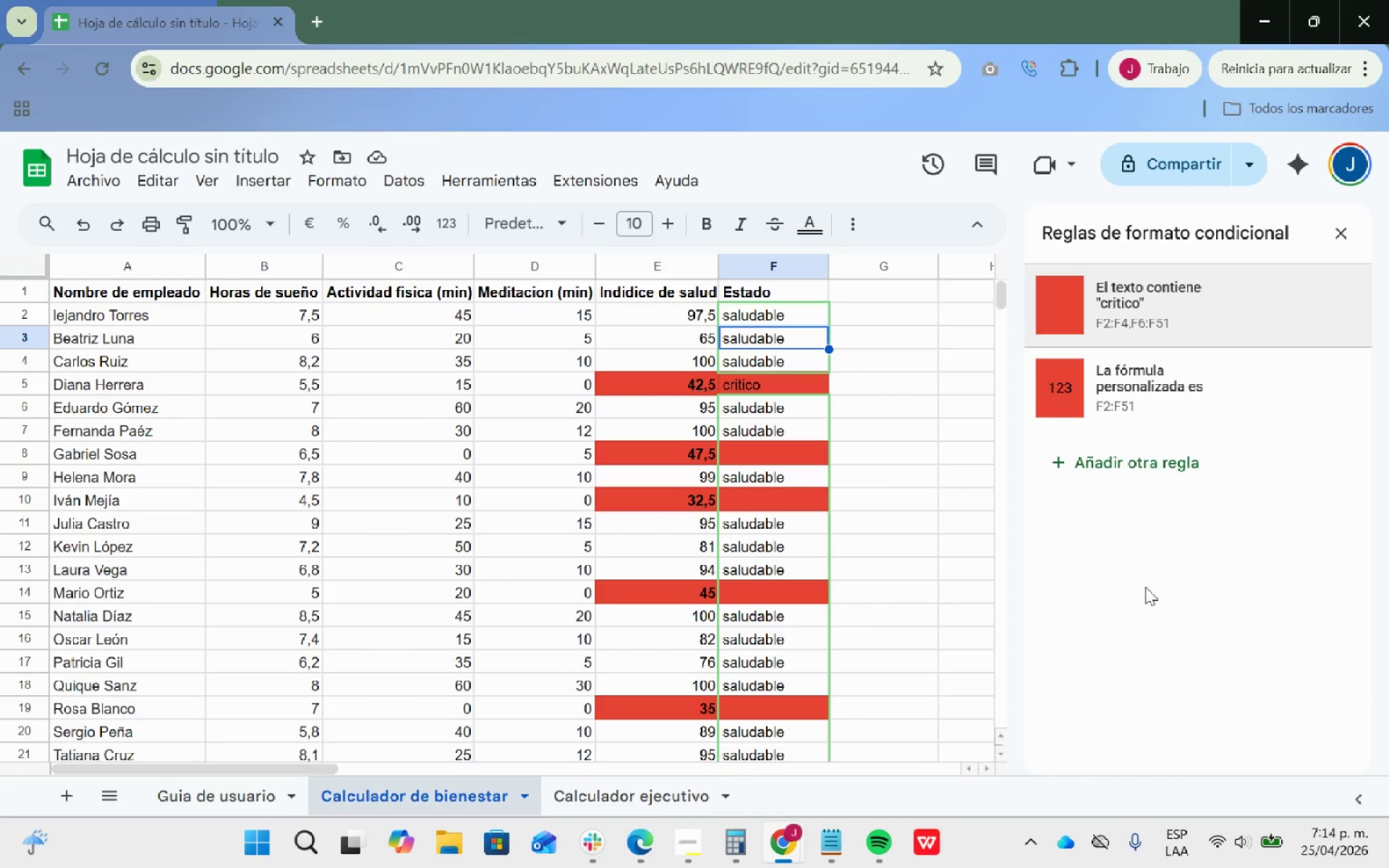 
left_click([1145, 583])
 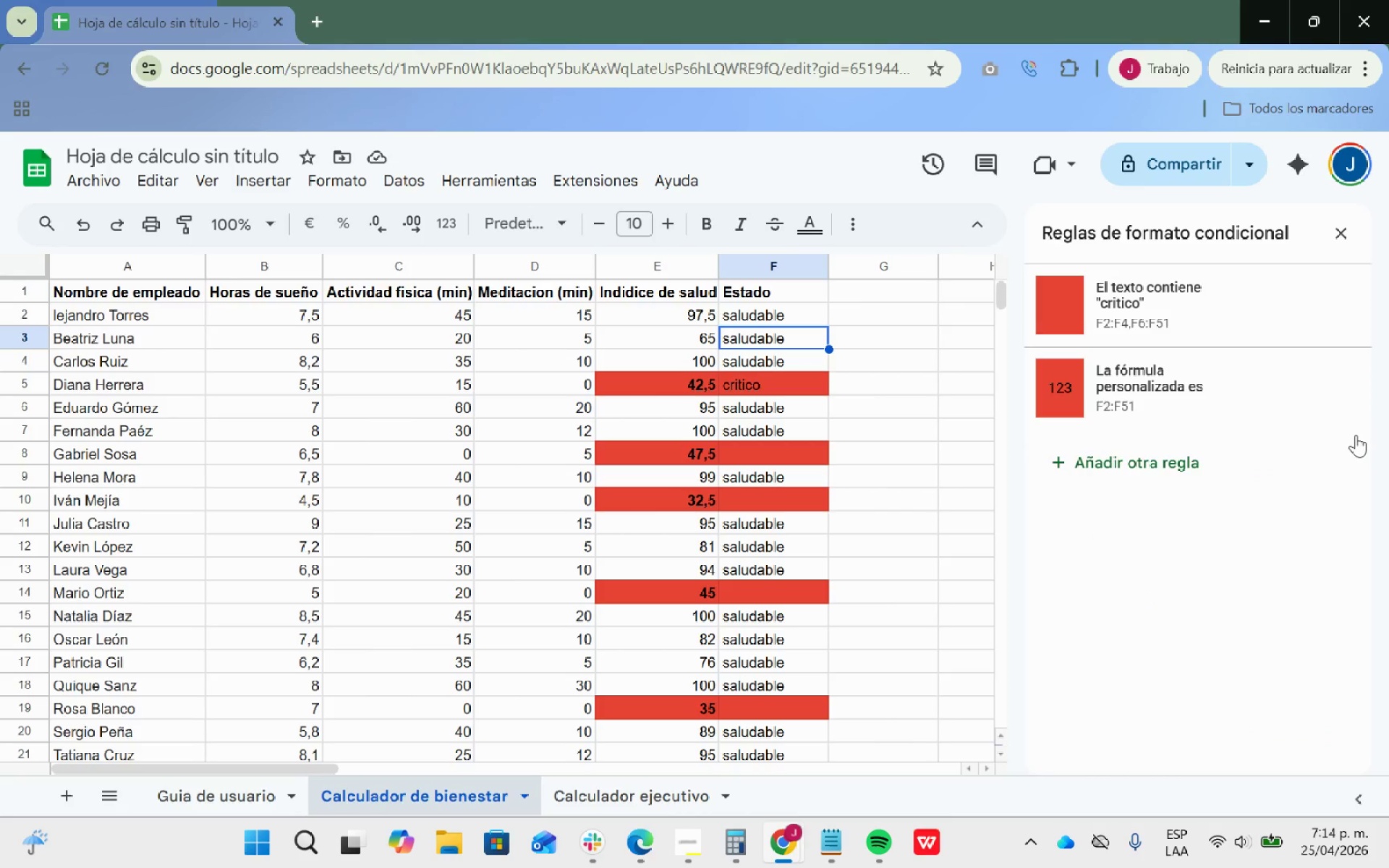 
left_click([1316, 391])
 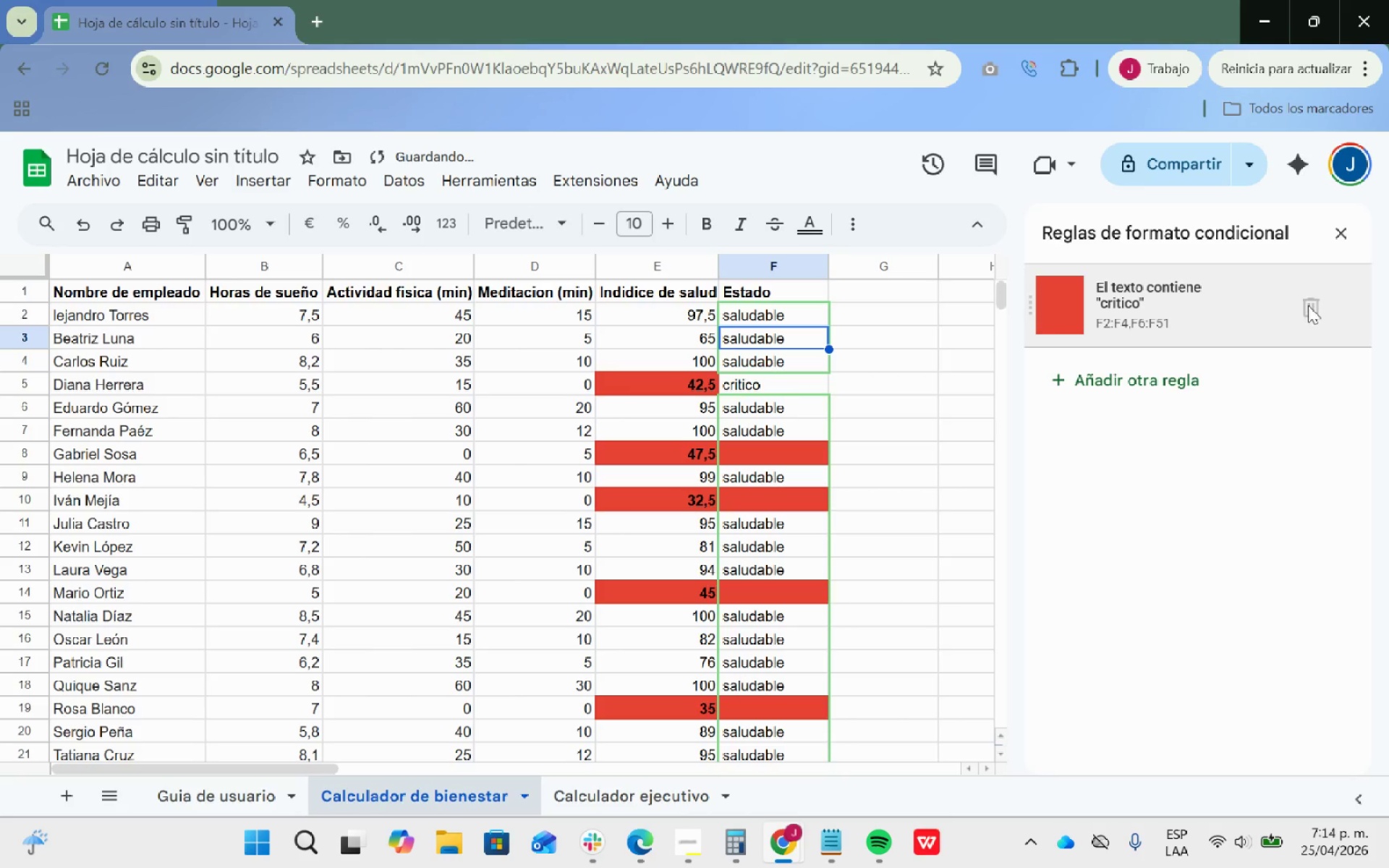 
left_click([1307, 310])
 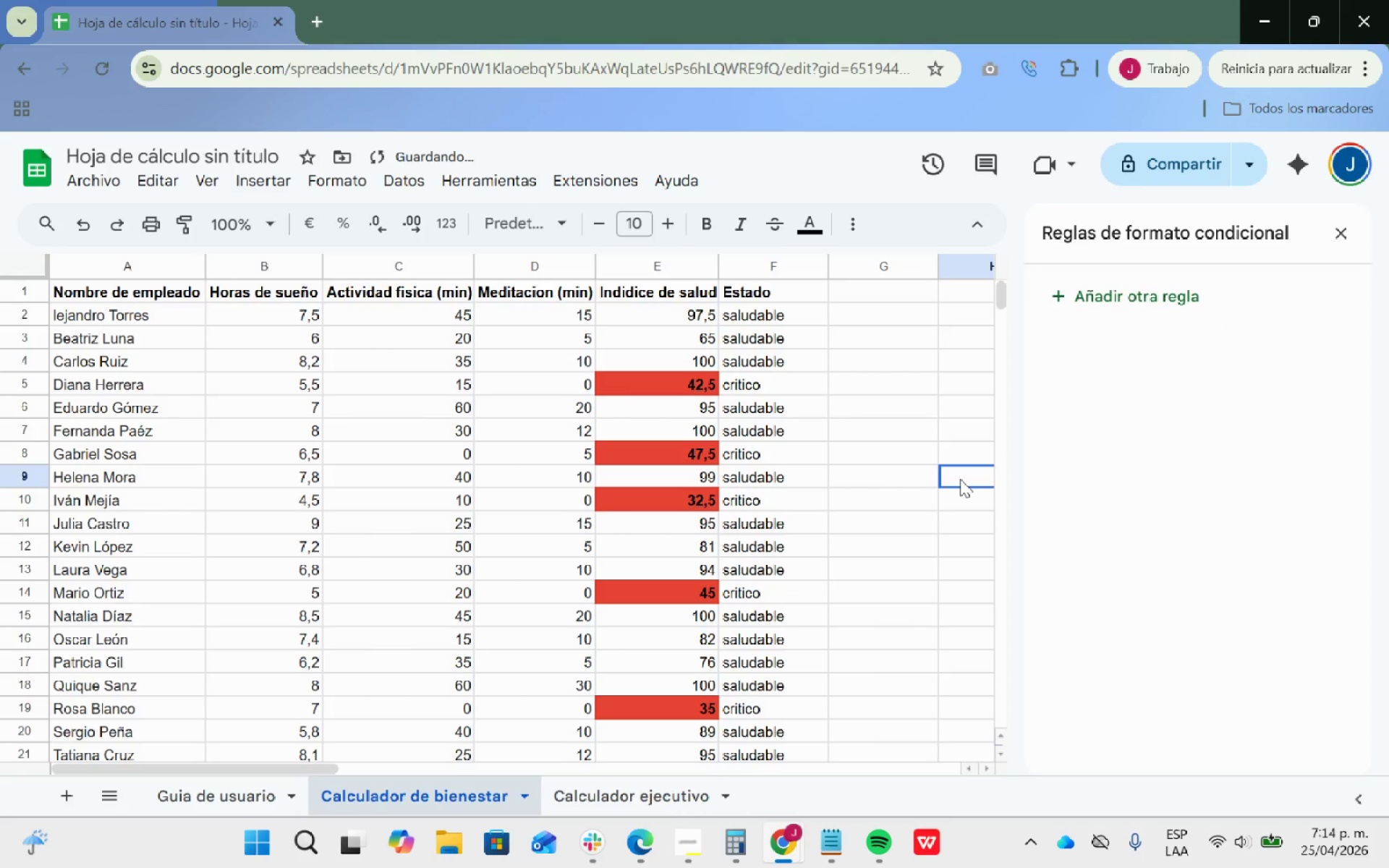 
scroll: coordinate [921, 472], scroll_direction: down, amount: 8.0
 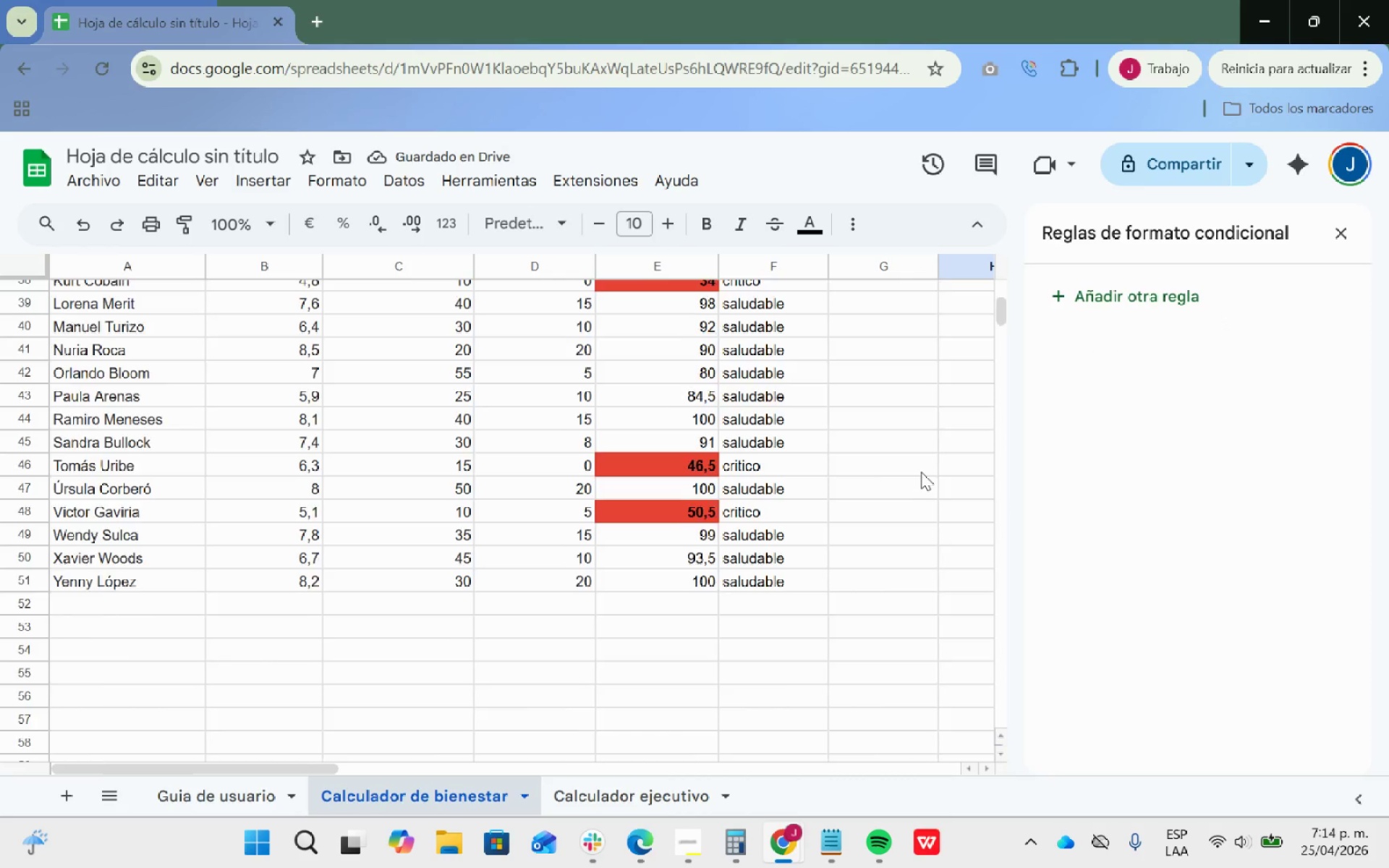 
scroll: coordinate [935, 481], scroll_direction: up, amount: 17.0
 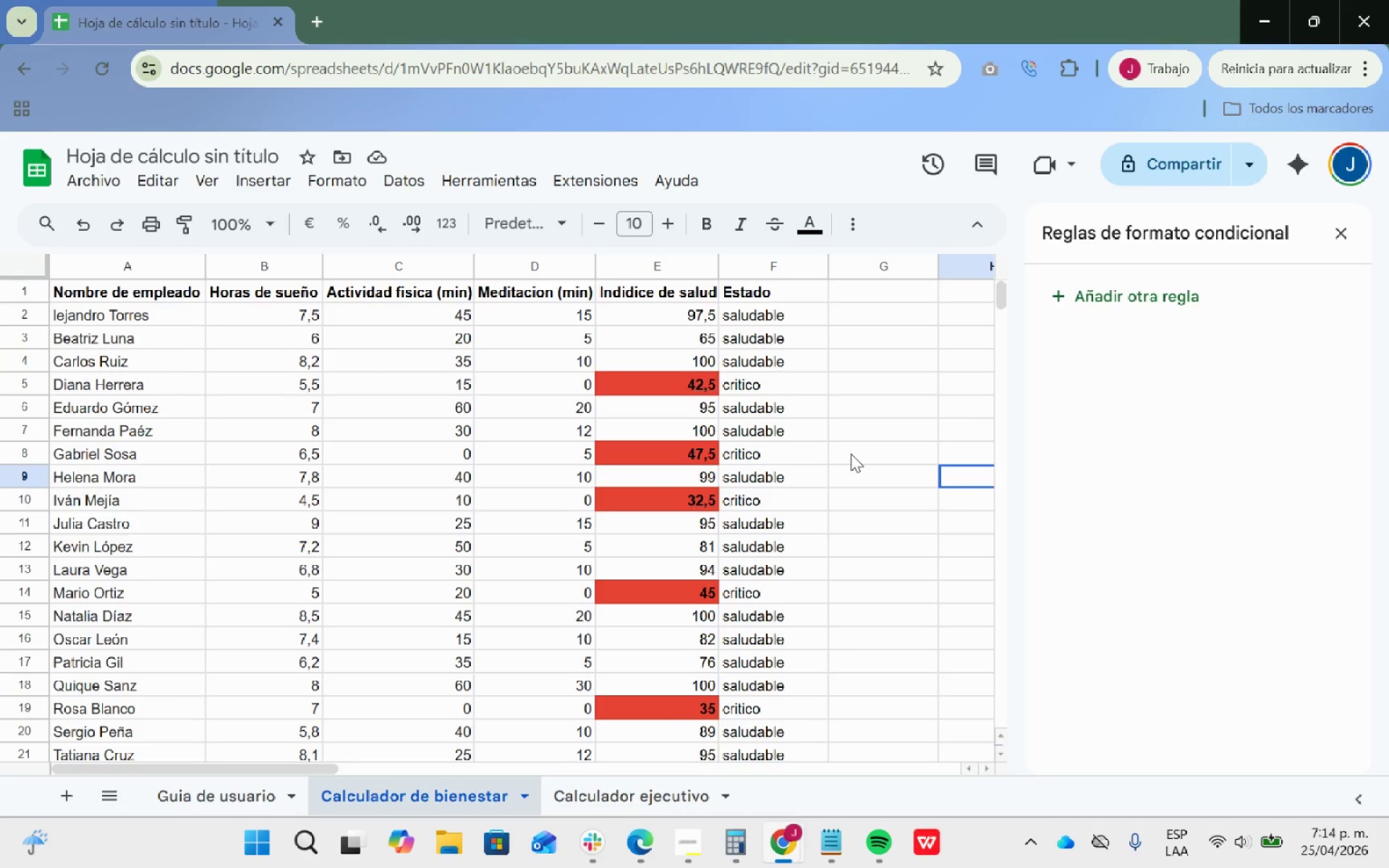 
wait(7.21)
 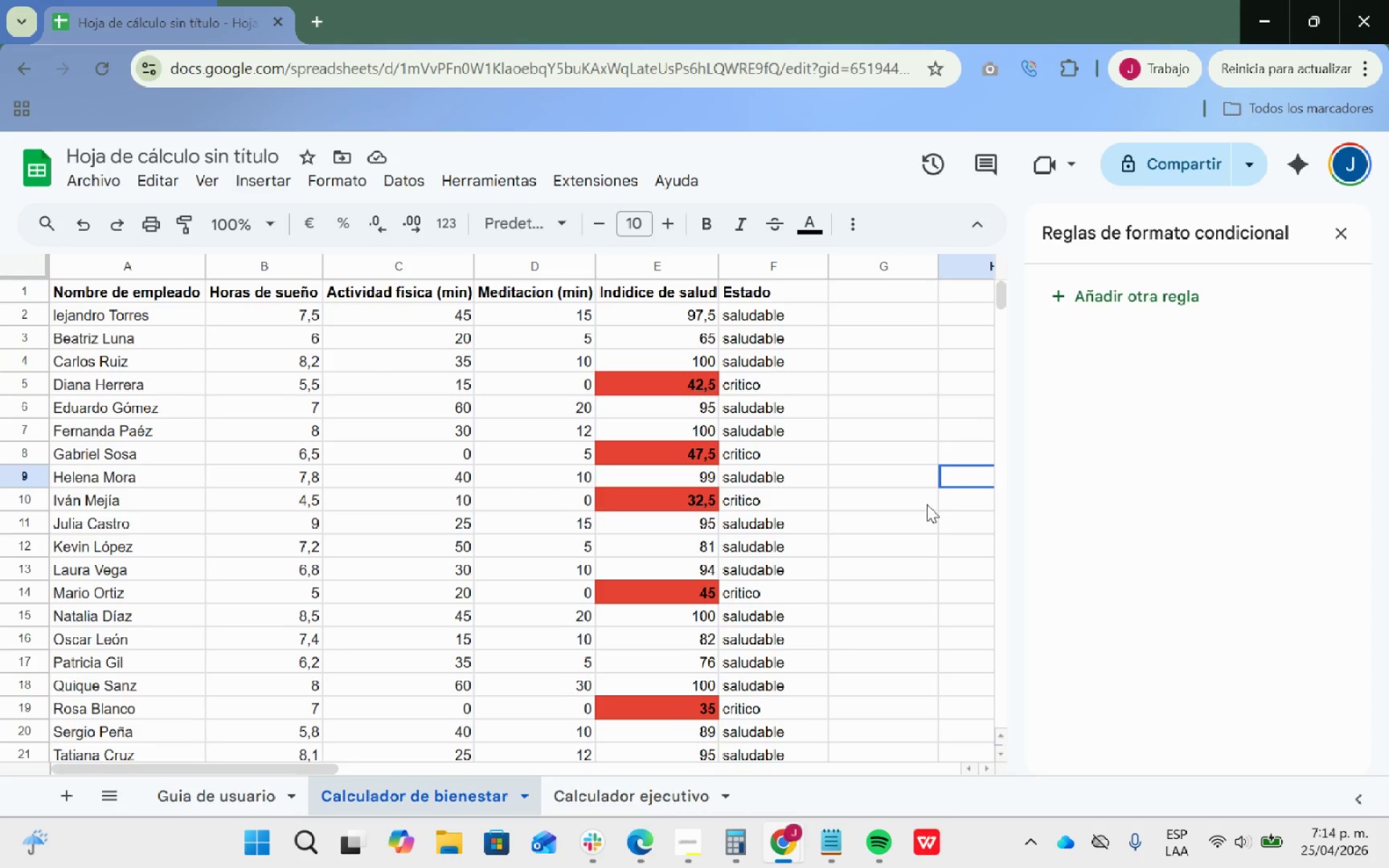 
scroll: coordinate [849, 455], scroll_direction: down, amount: 1.0
 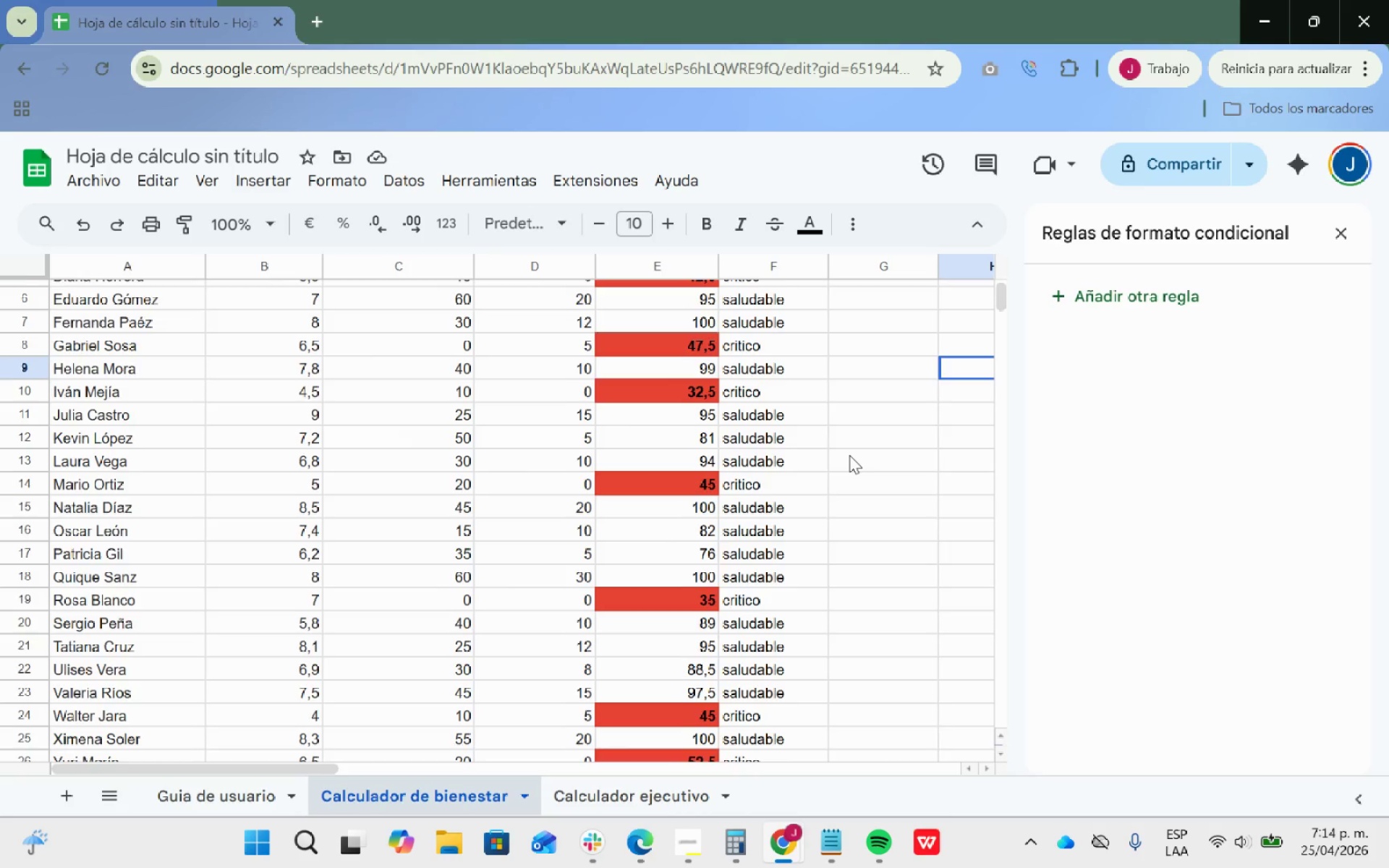 
scroll: coordinate [854, 459], scroll_direction: up, amount: 7.0
 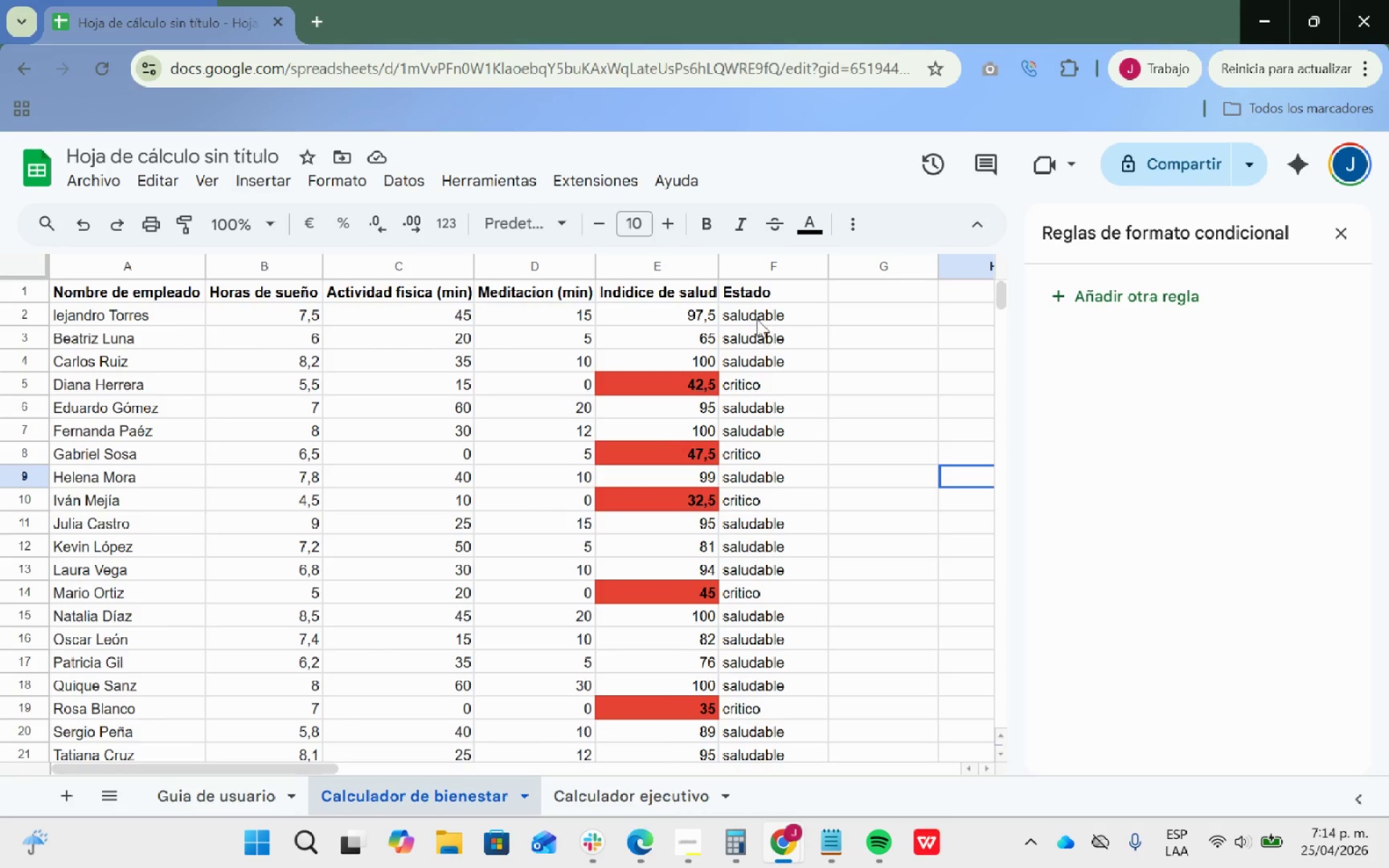 
left_click_drag(start_coordinate=[758, 314], to_coordinate=[768, 520])
 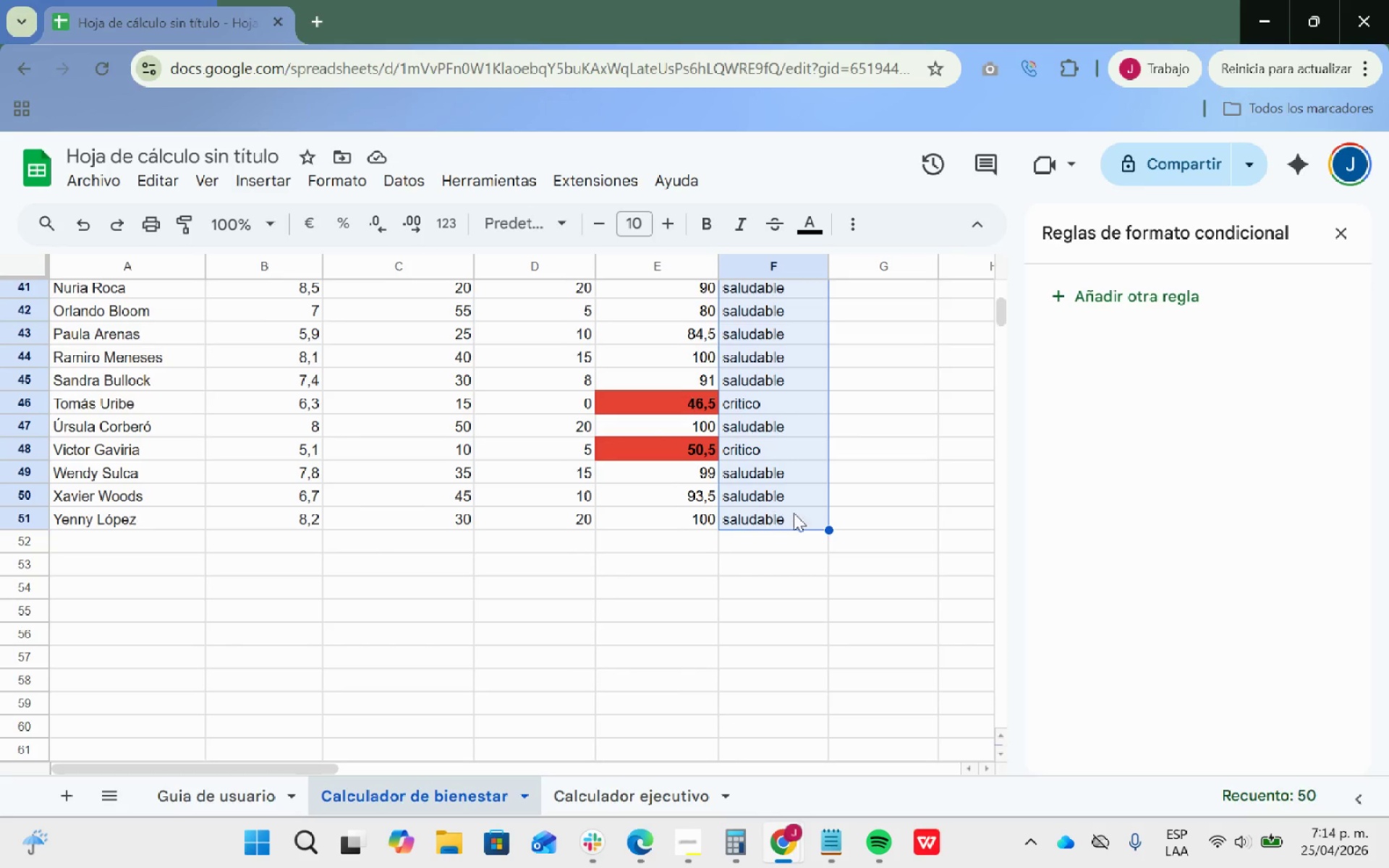 
scroll: coordinate [794, 494], scroll_direction: up, amount: 24.0
 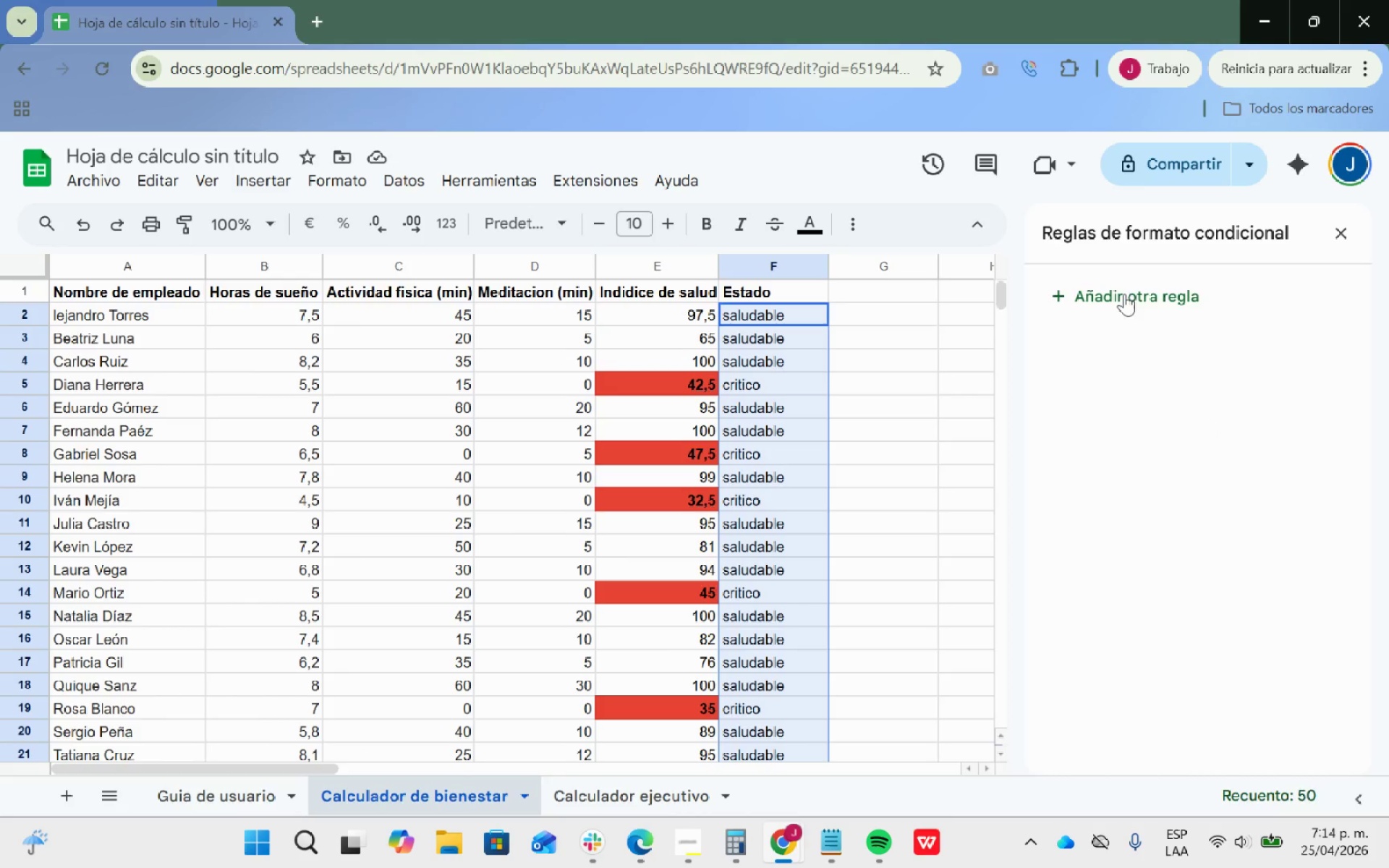 
left_click([1126, 294])
 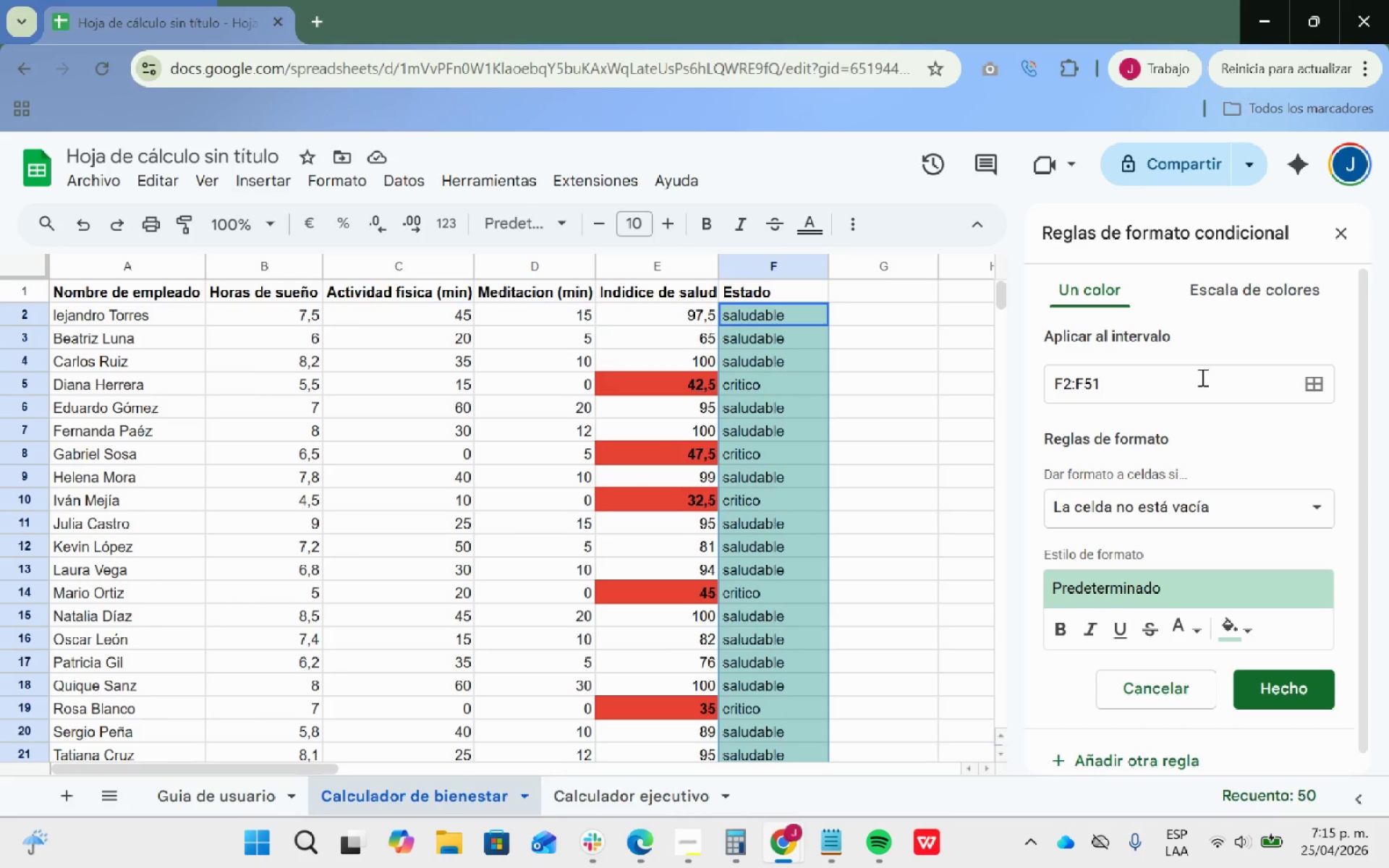 
wait(7.3)
 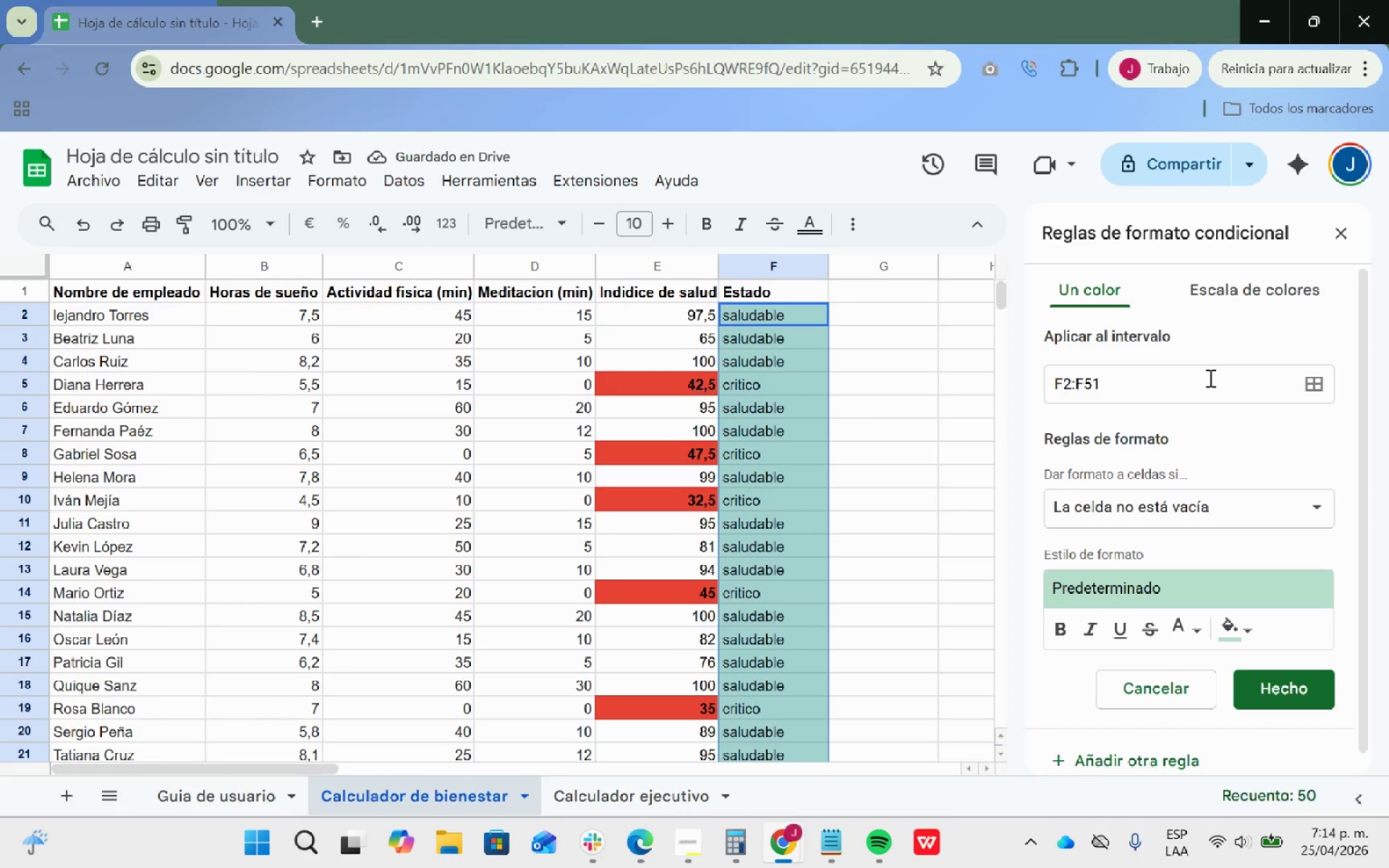 
left_click([1294, 516])
 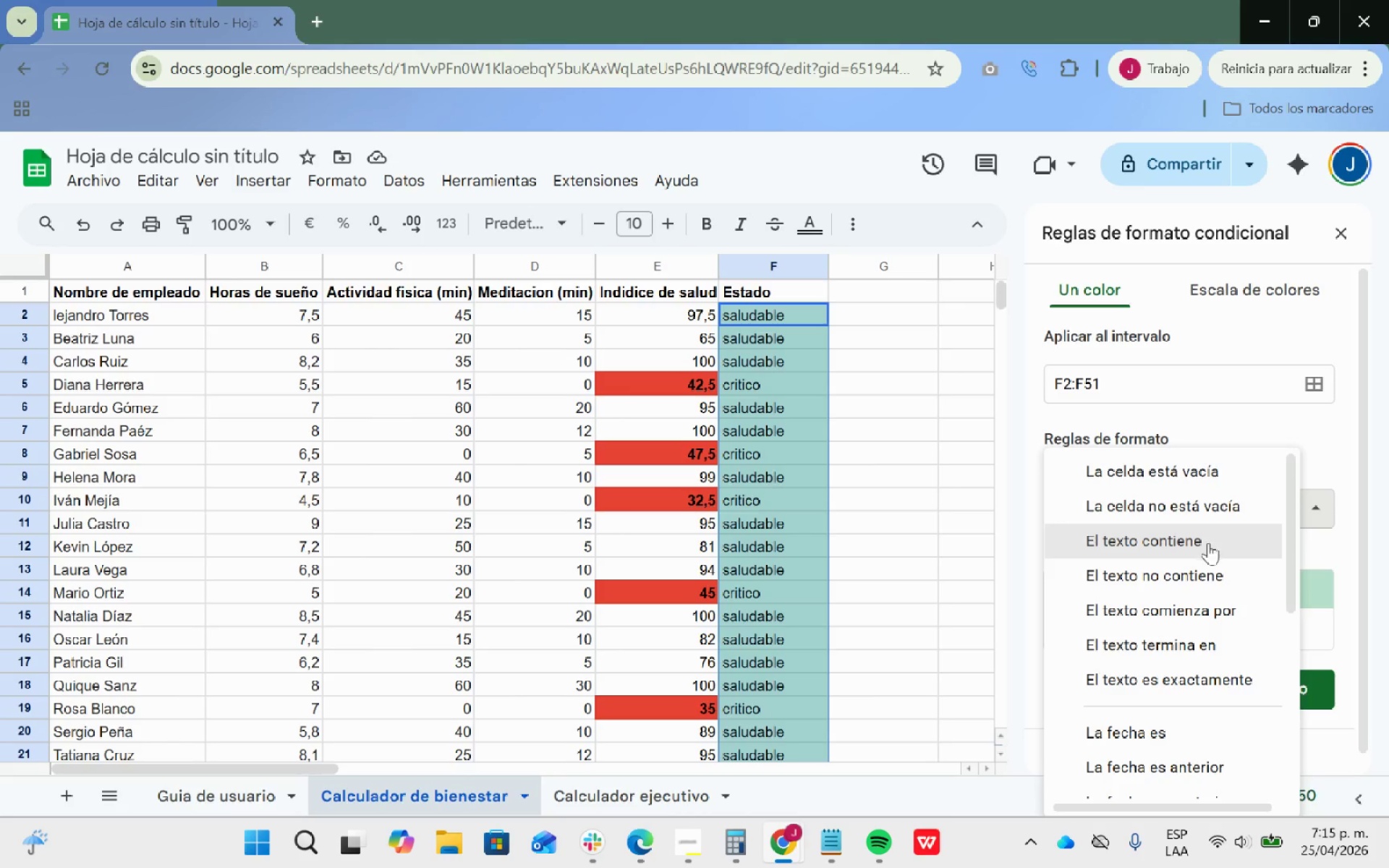 
left_click([1197, 549])
 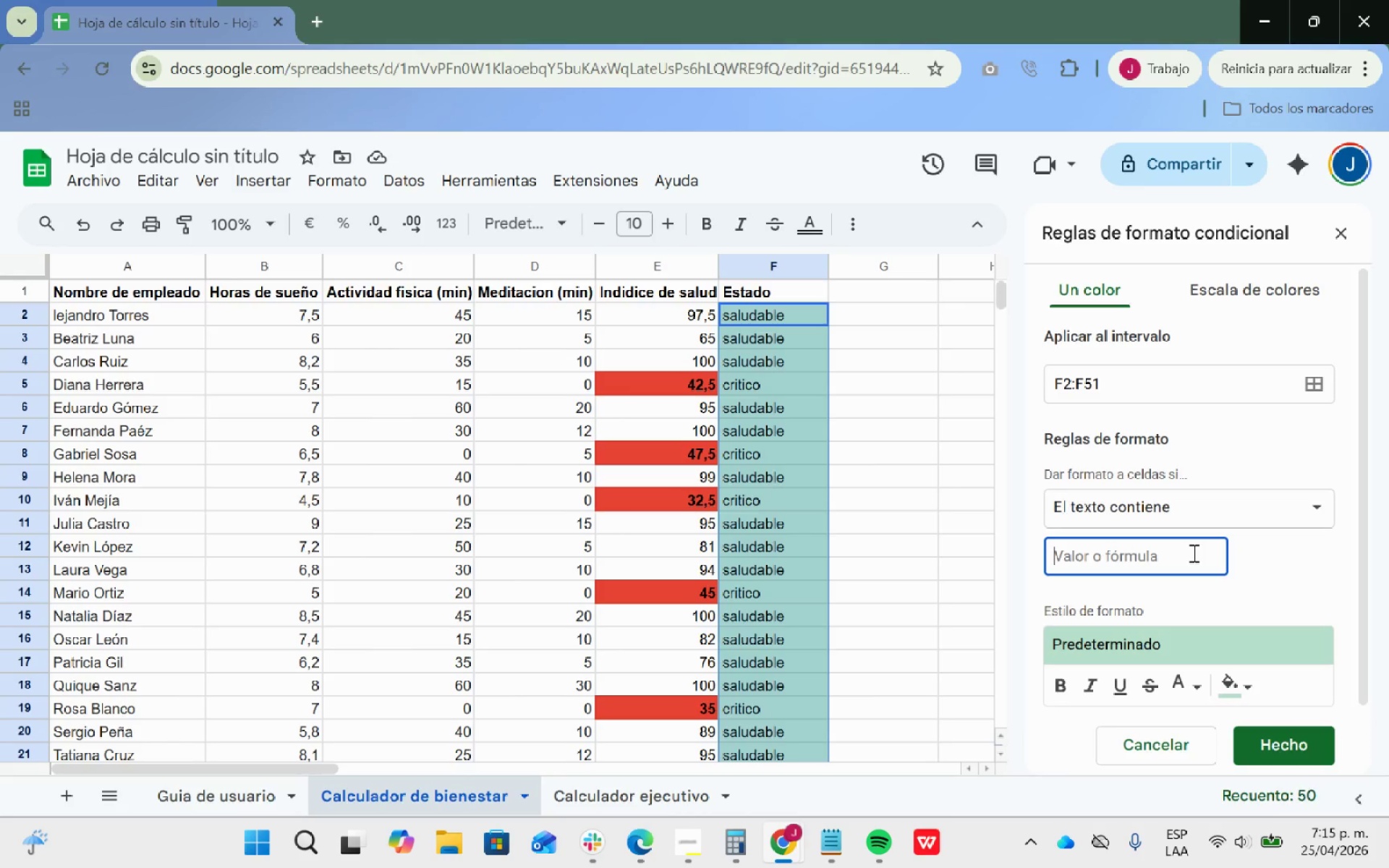 
type(critico)
 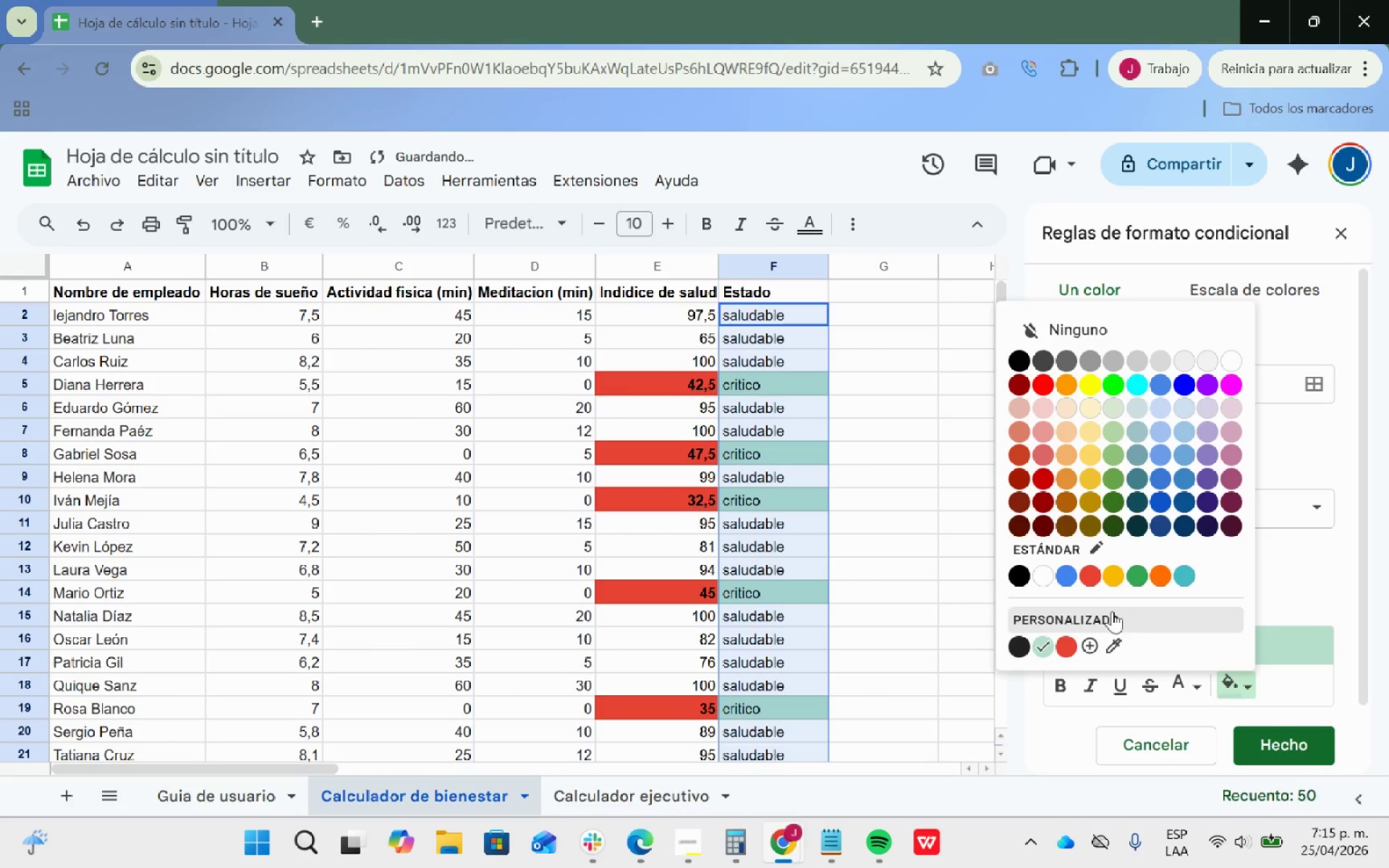 
left_click([1085, 578])
 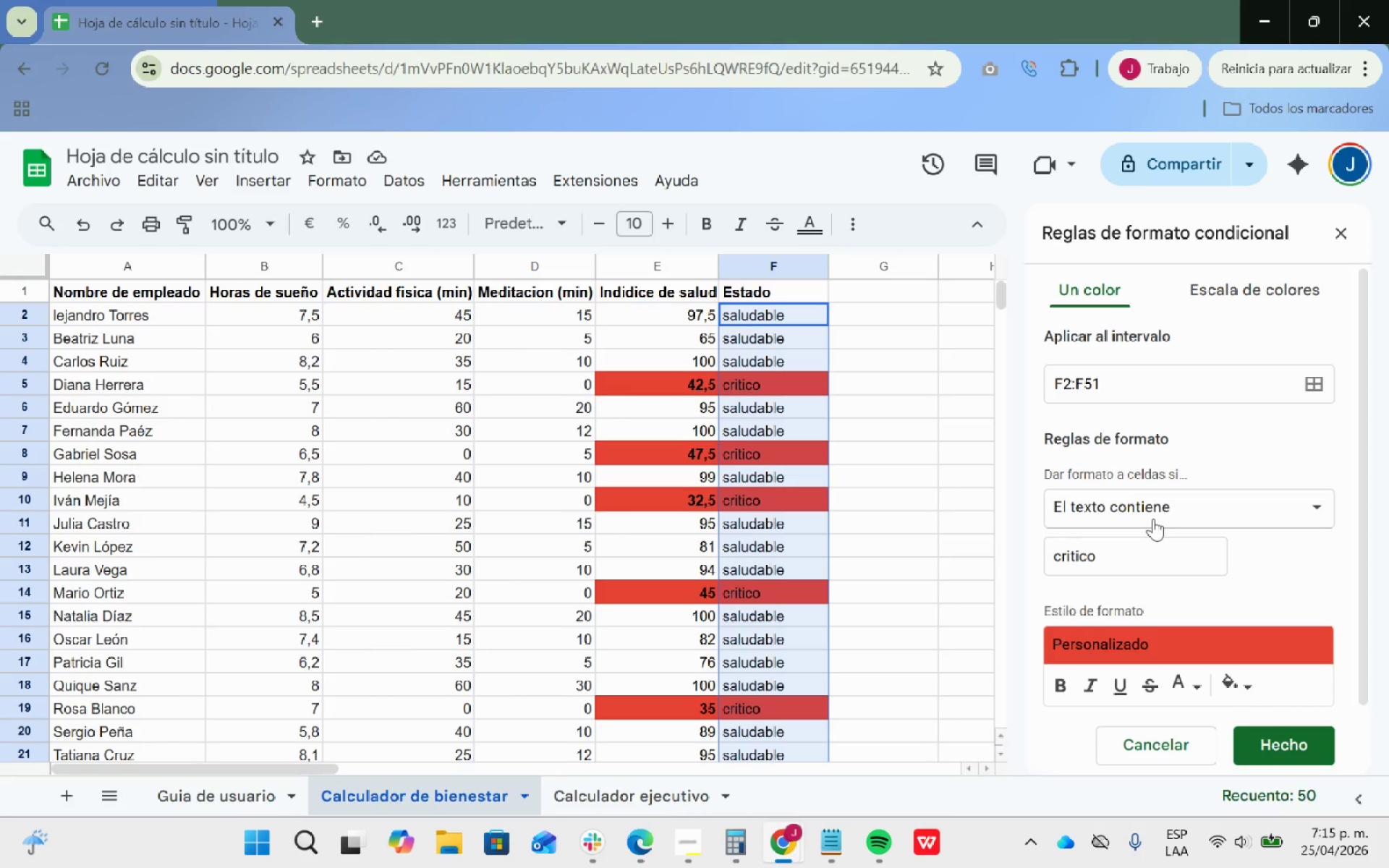 
wait(7.33)
 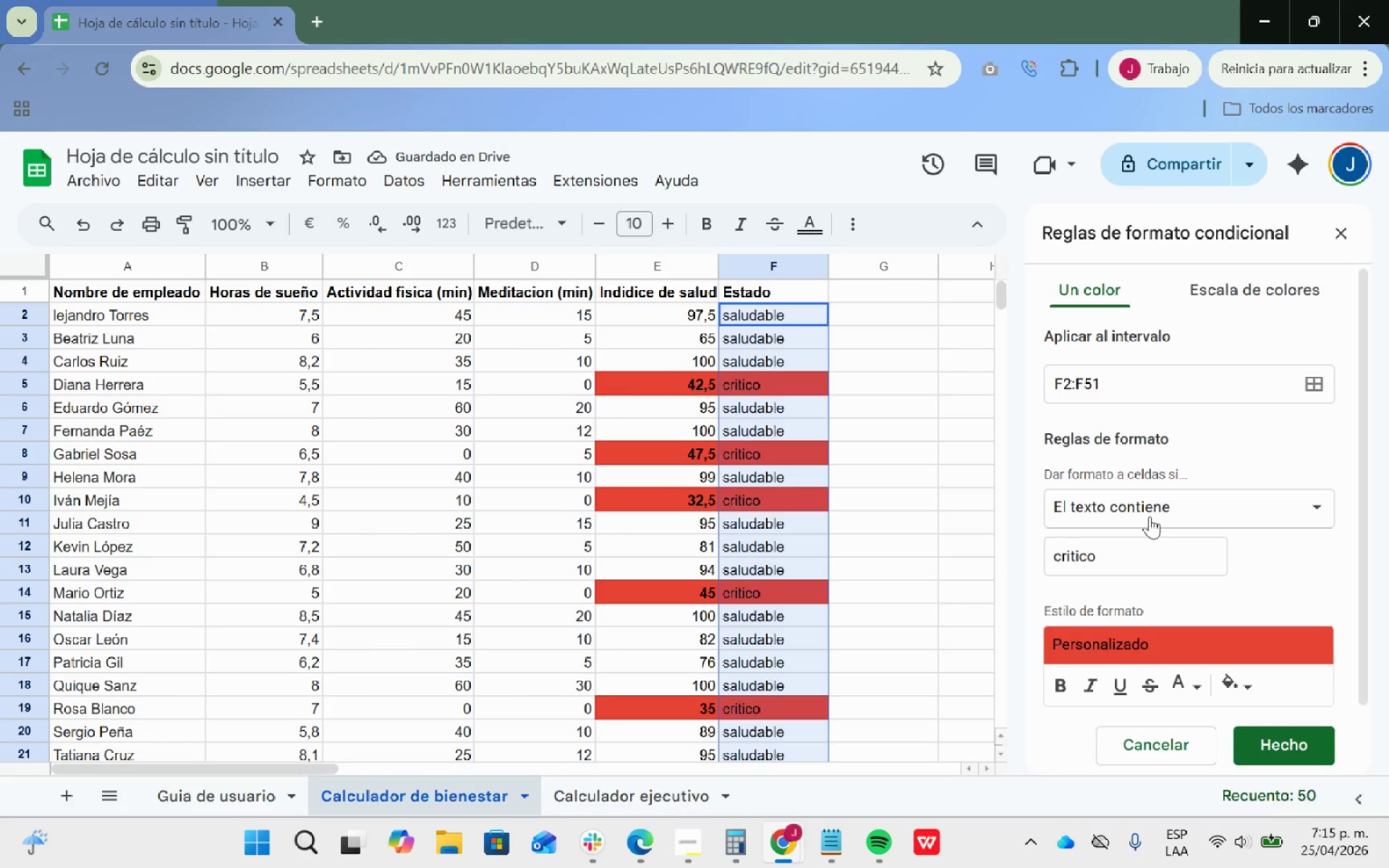 
left_click([937, 496])
 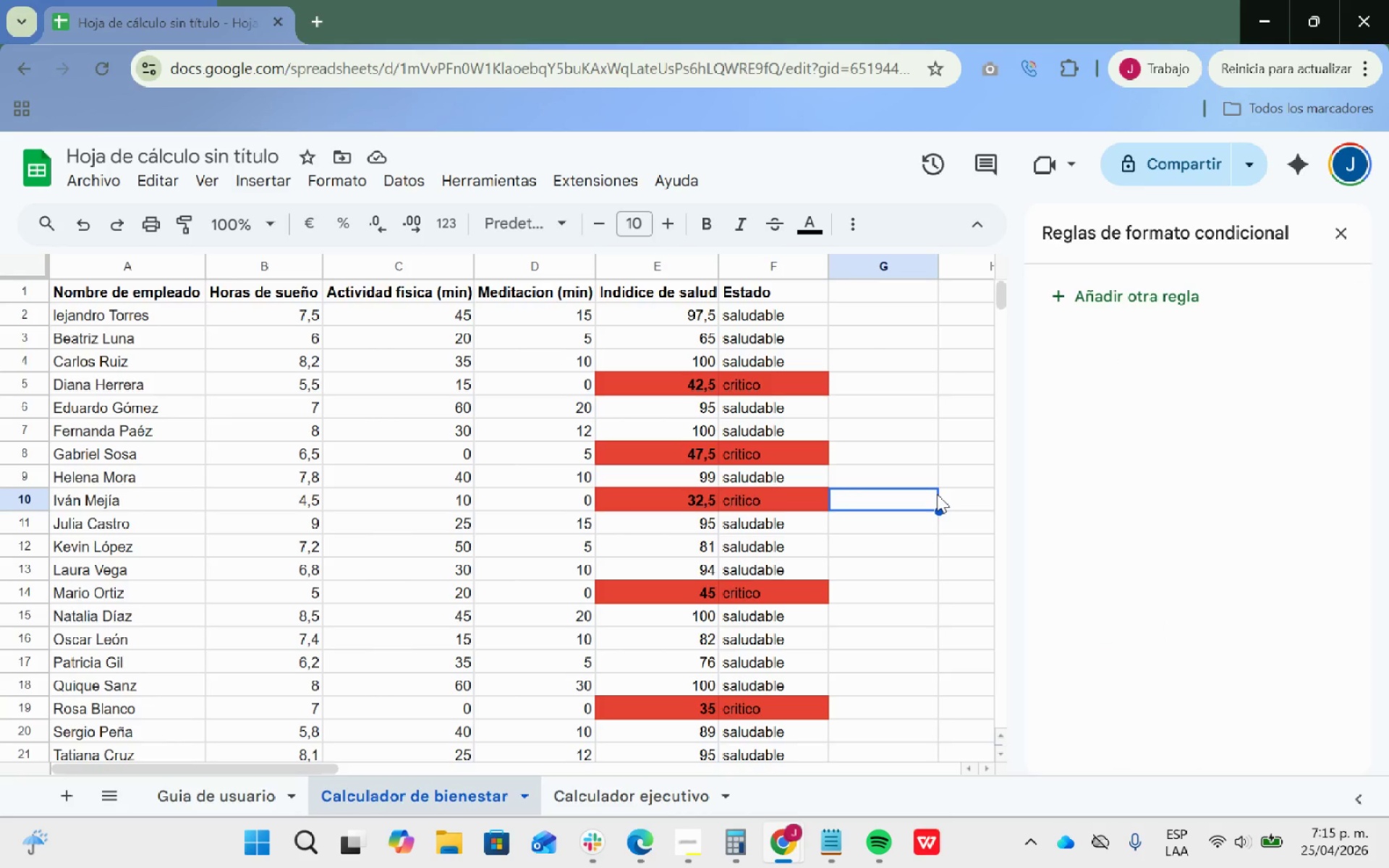 
scroll: coordinate [934, 497], scroll_direction: up, amount: 6.0
 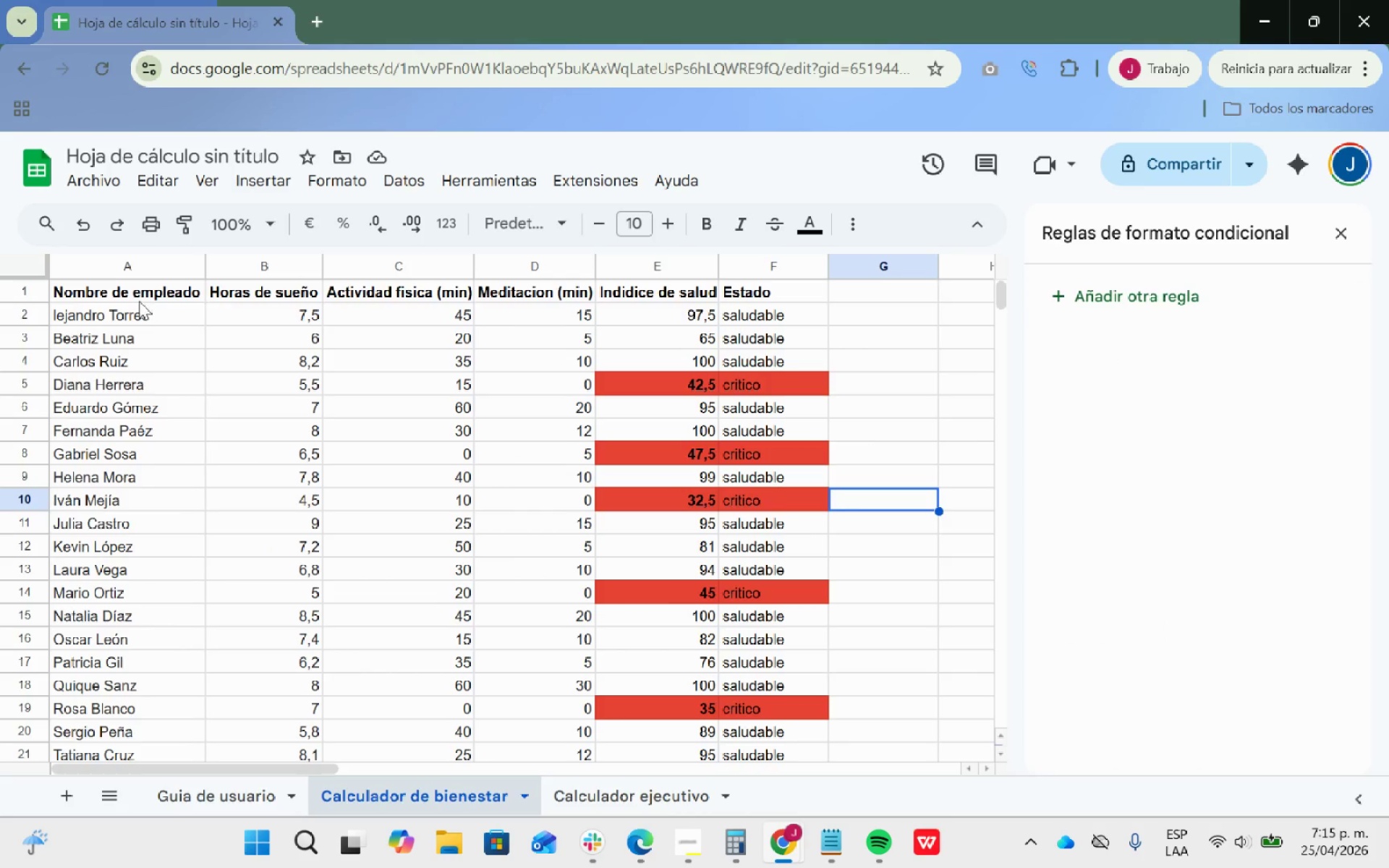 
left_click_drag(start_coordinate=[135, 296], to_coordinate=[810, 596])
 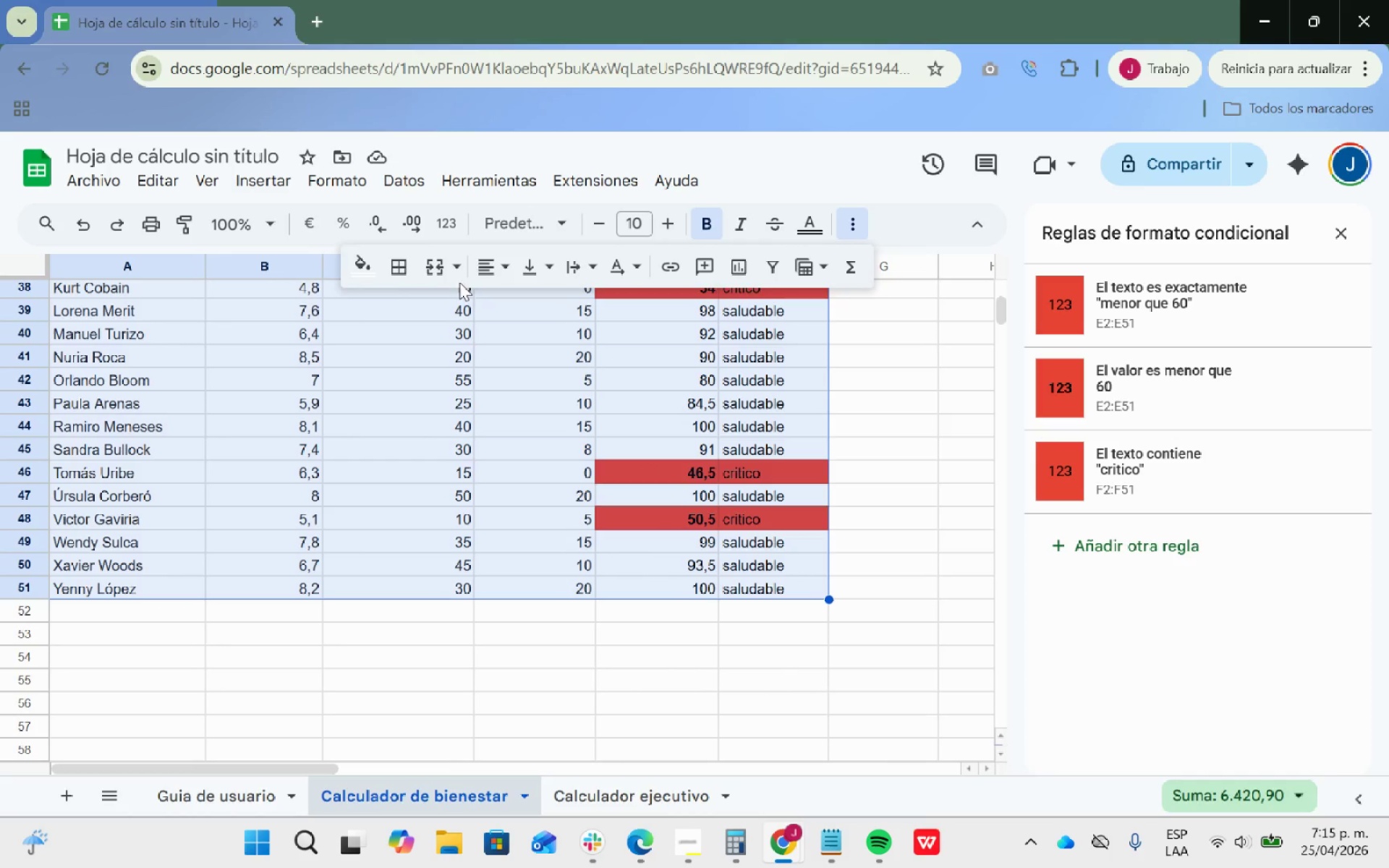 
left_click([399, 271])
 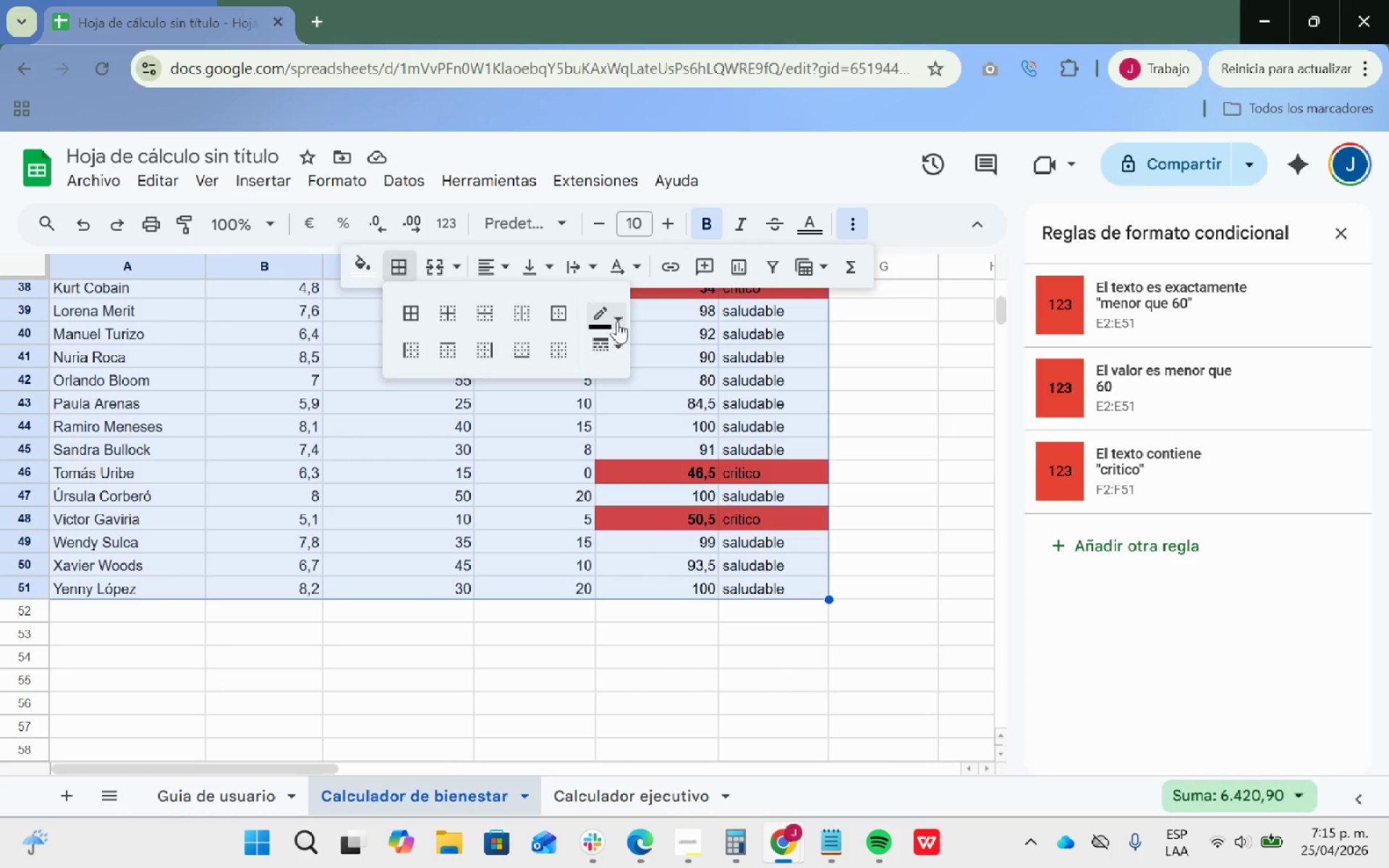 
left_click([616, 320])
 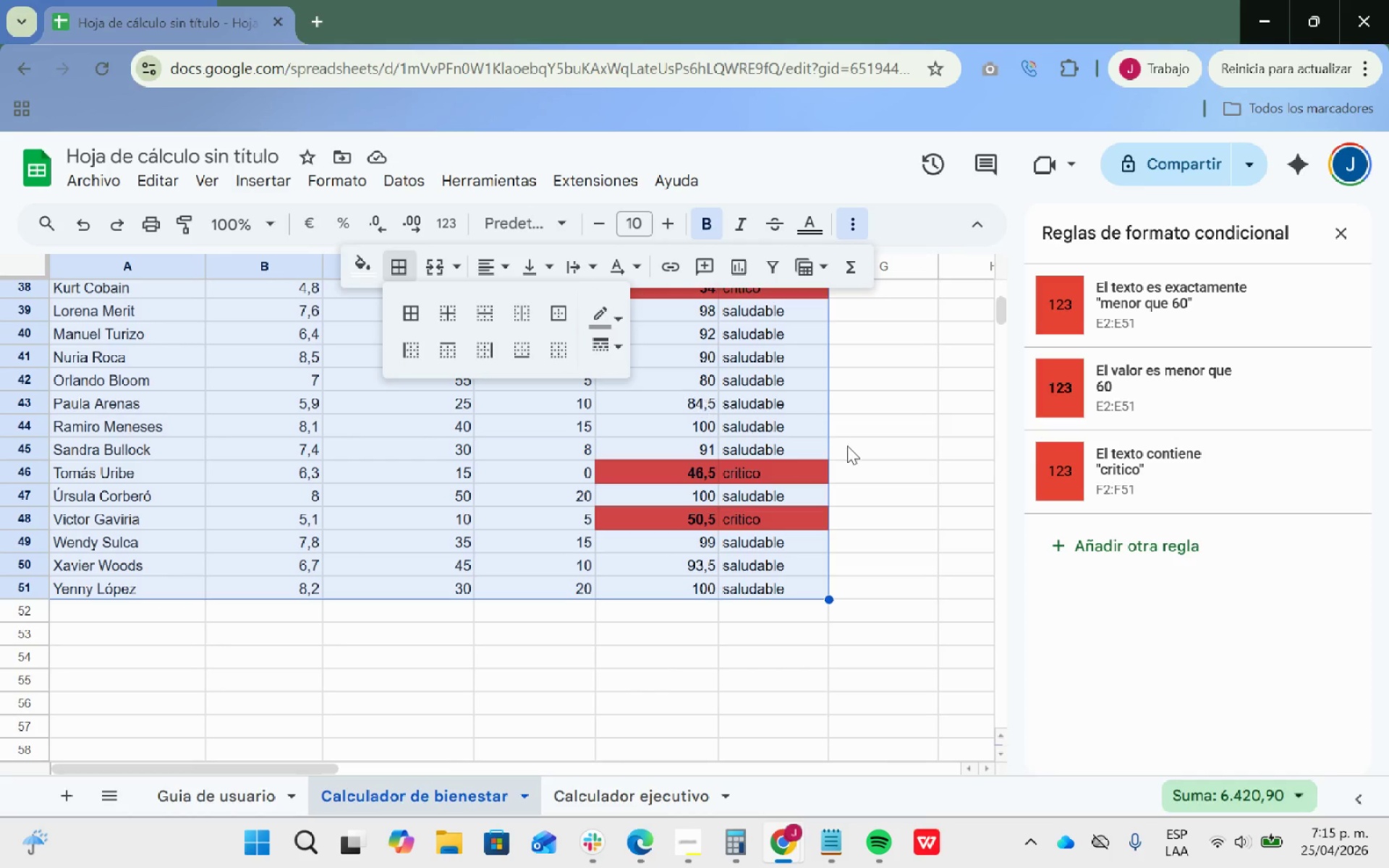 
scroll: coordinate [904, 489], scroll_direction: up, amount: 20.0
 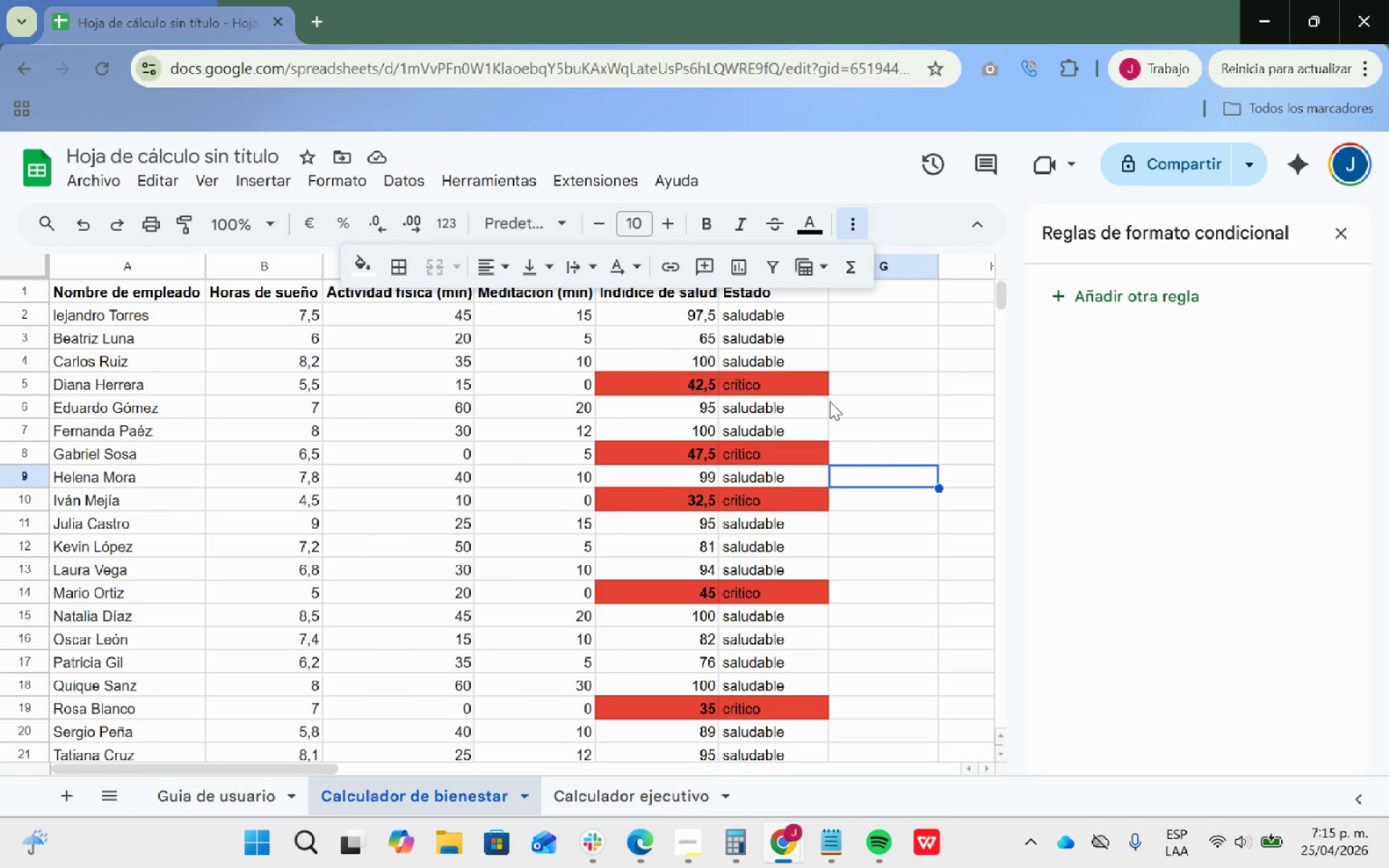 
left_click([799, 380])
 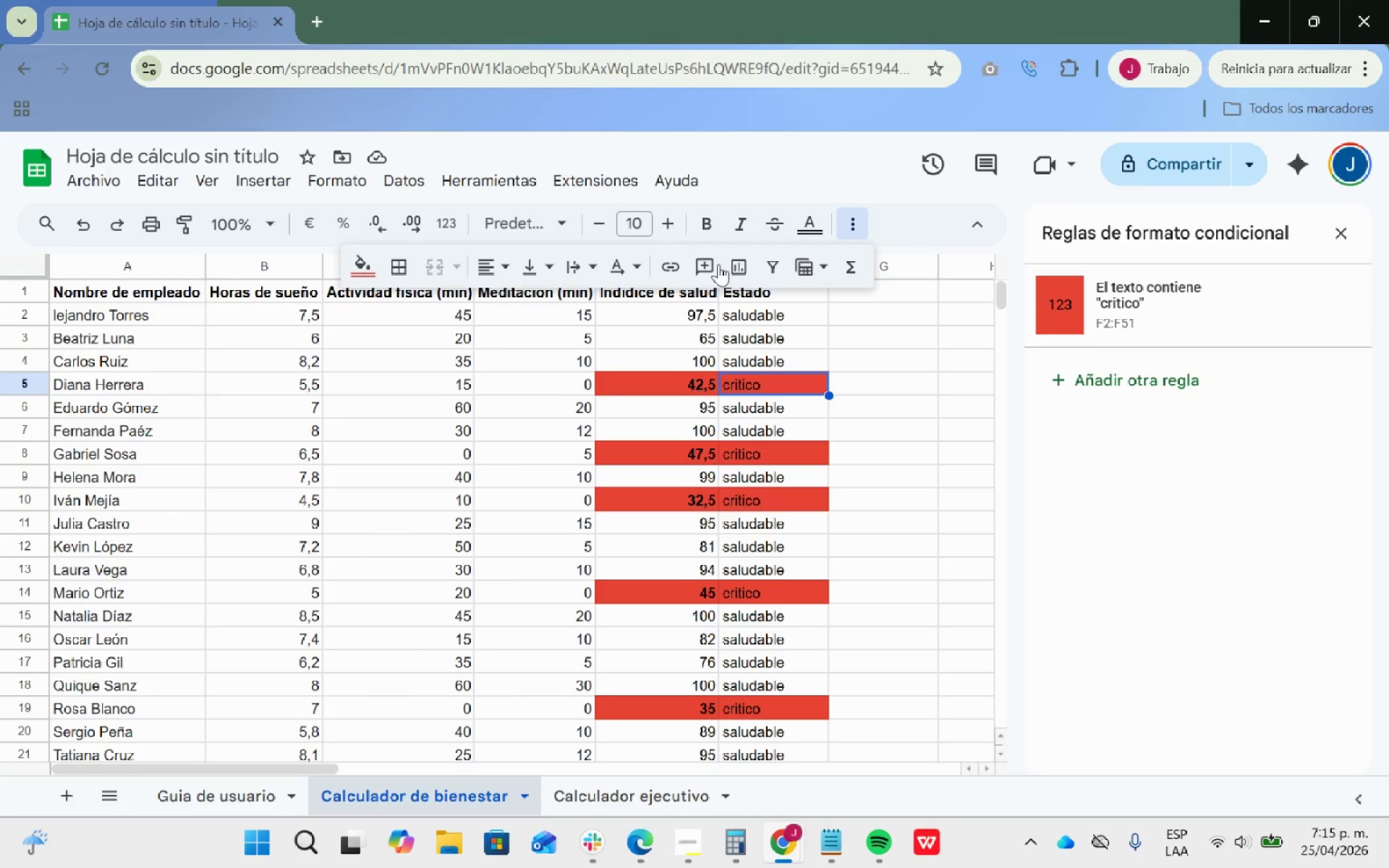 
left_click([706, 226])
 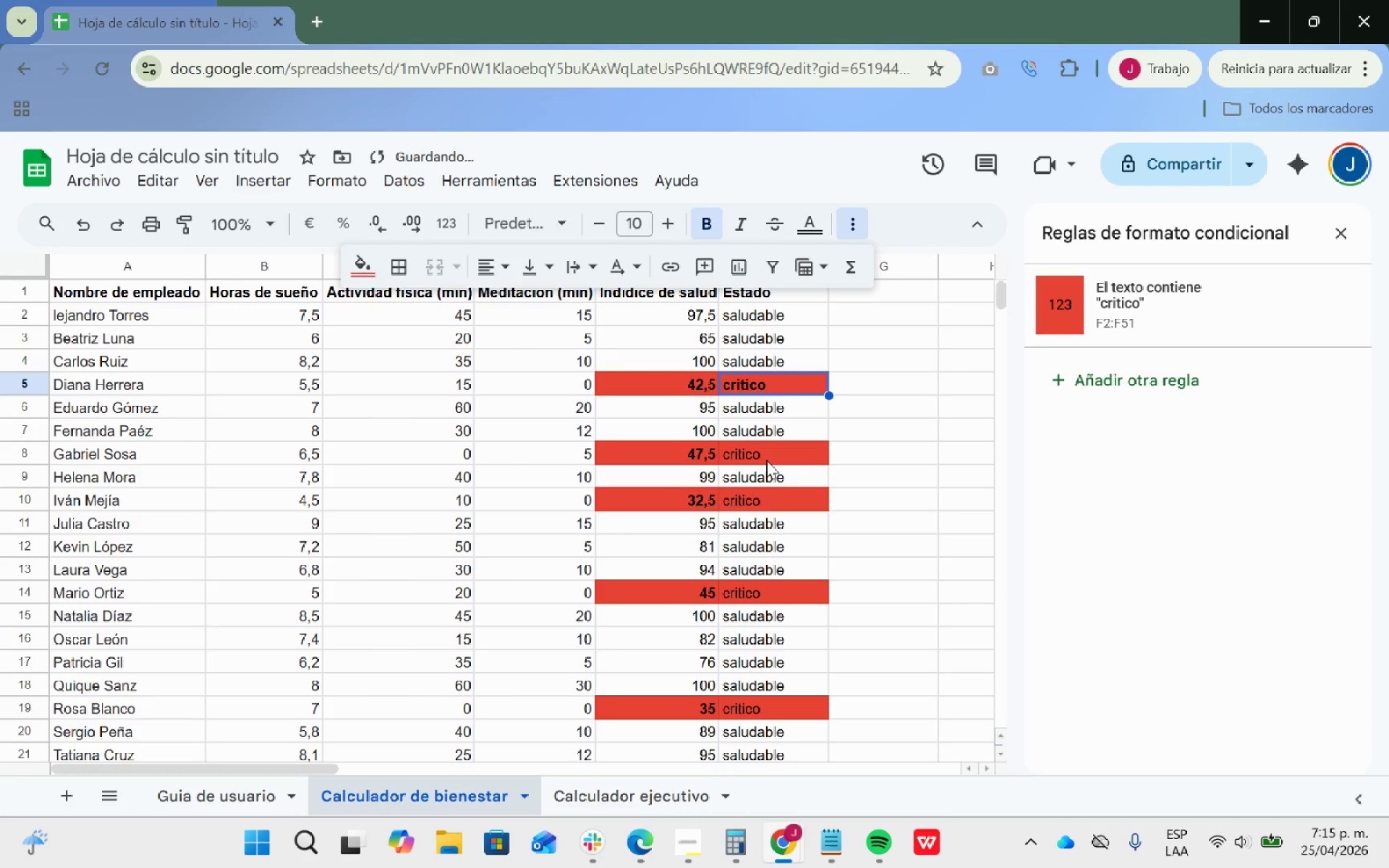 
left_click([766, 459])
 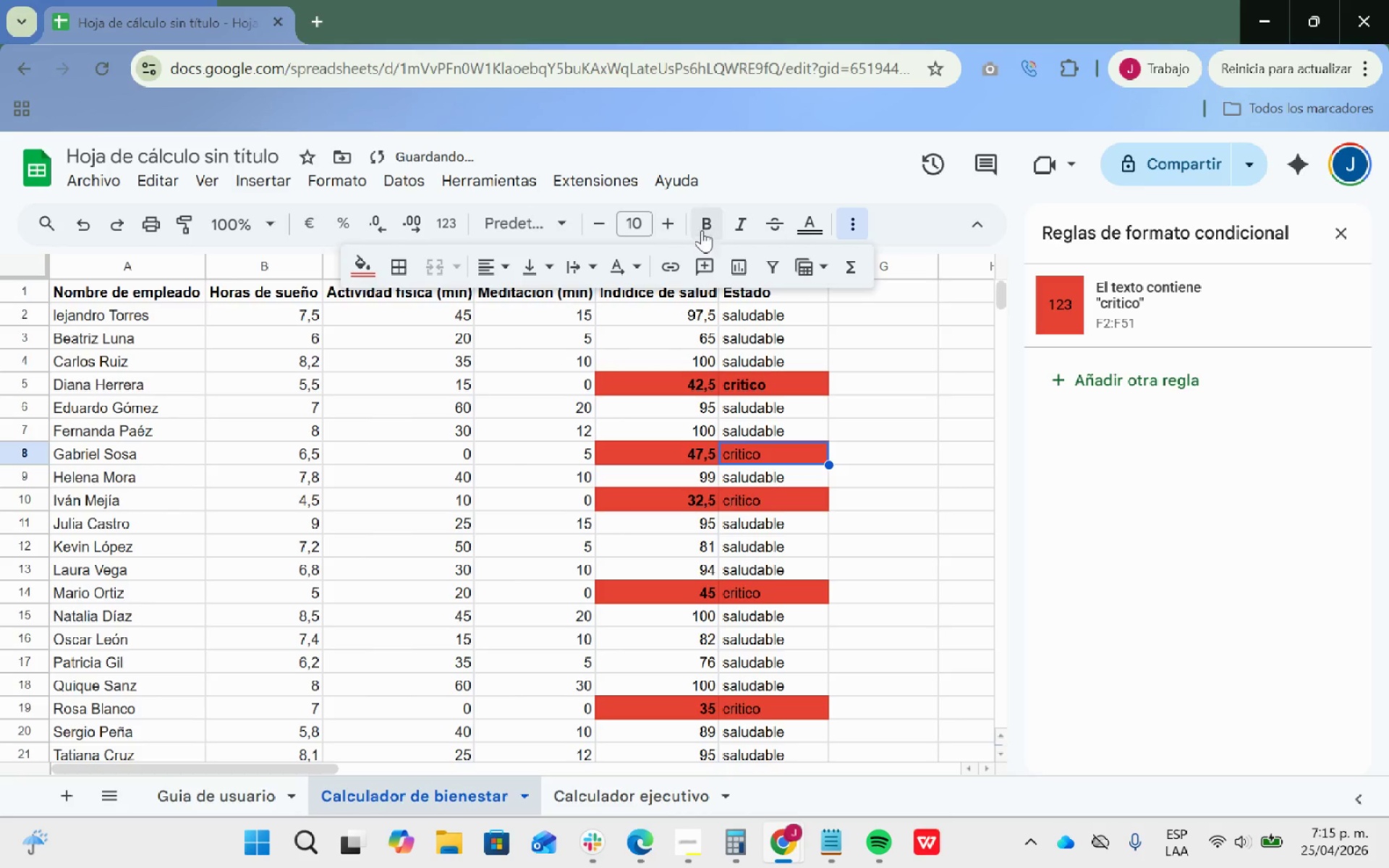 
left_click([702, 225])
 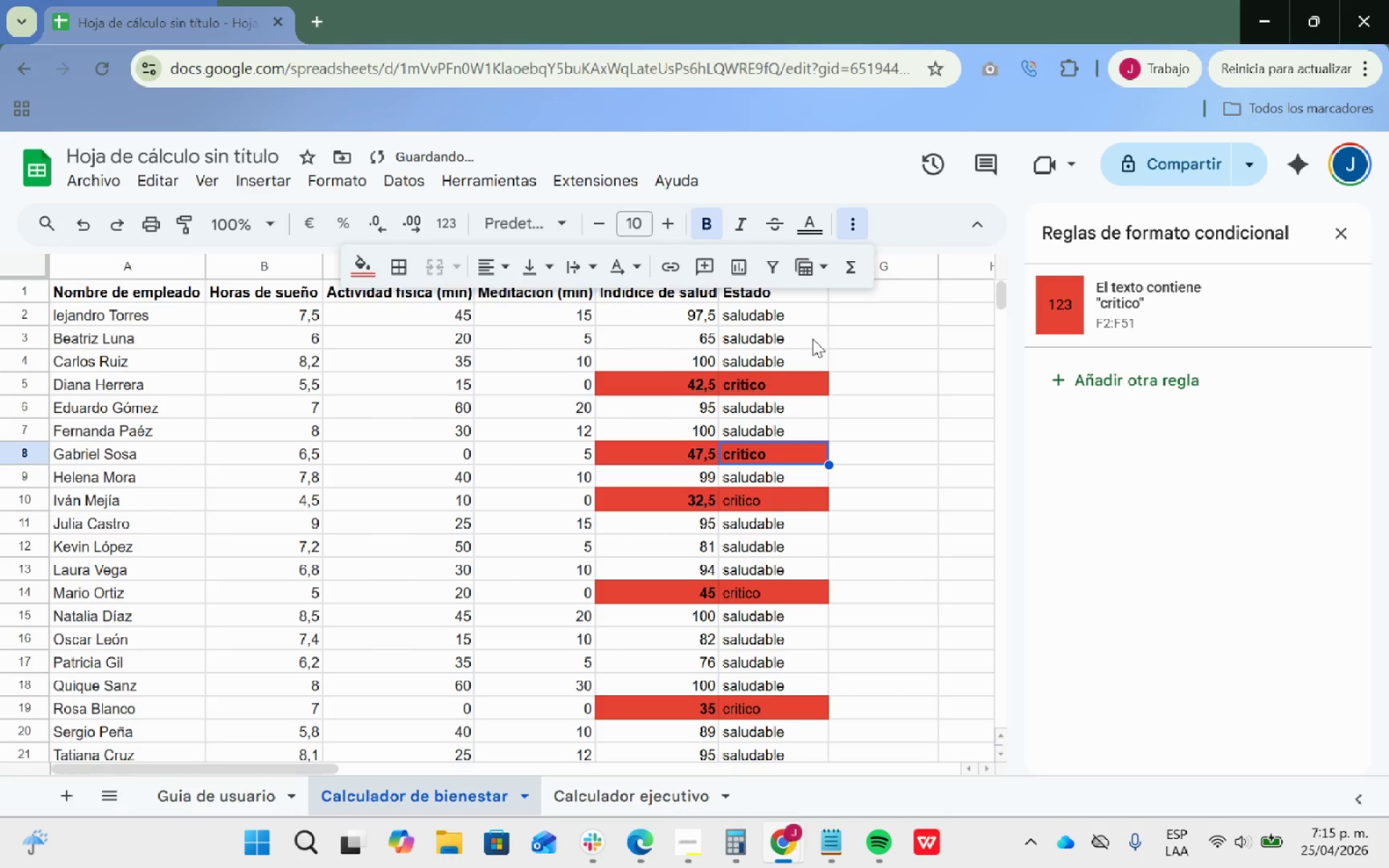 
left_click([776, 391])
 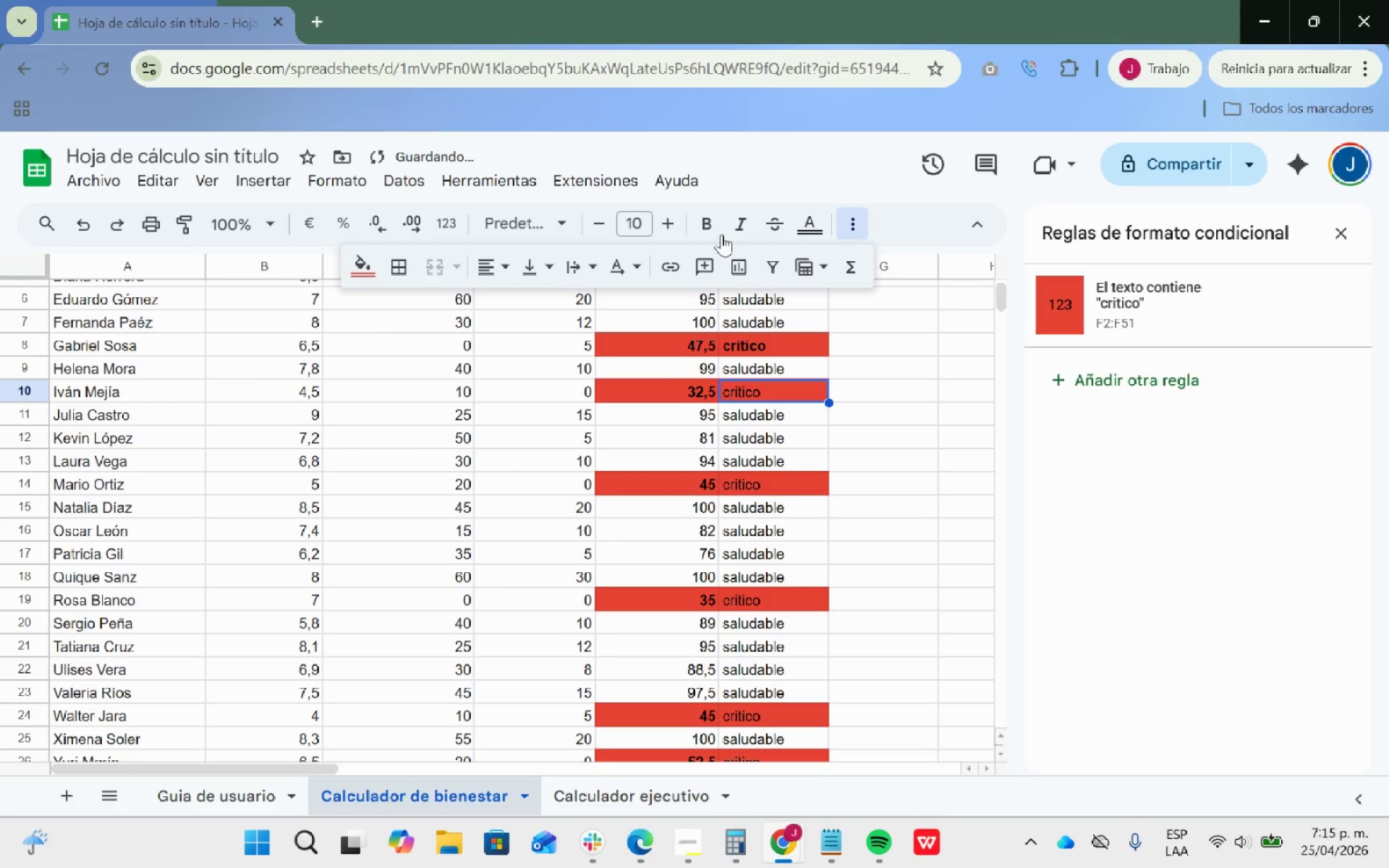 
scroll: coordinate [812, 339], scroll_direction: down, amount: 1.0
 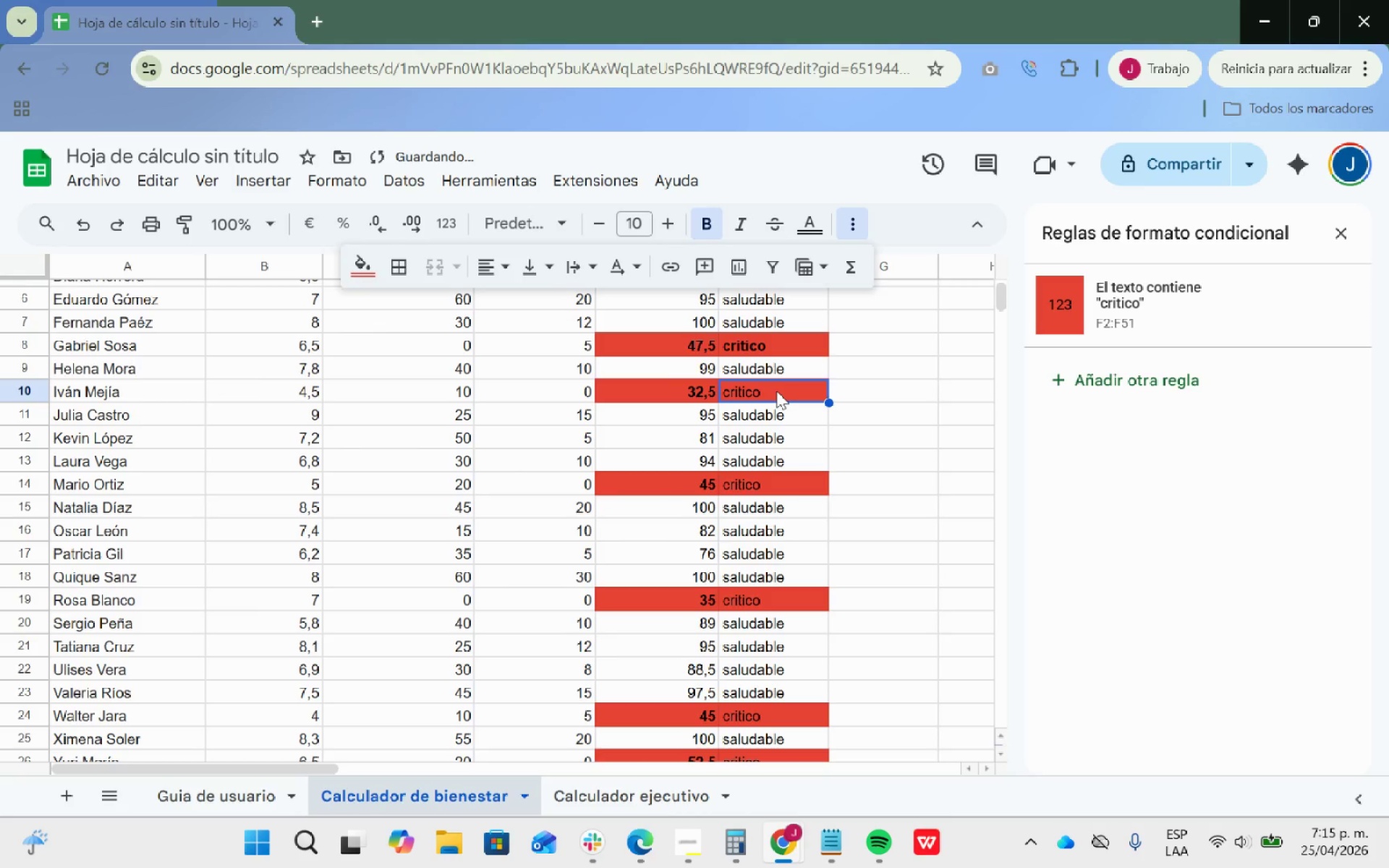 
left_click([715, 224])
 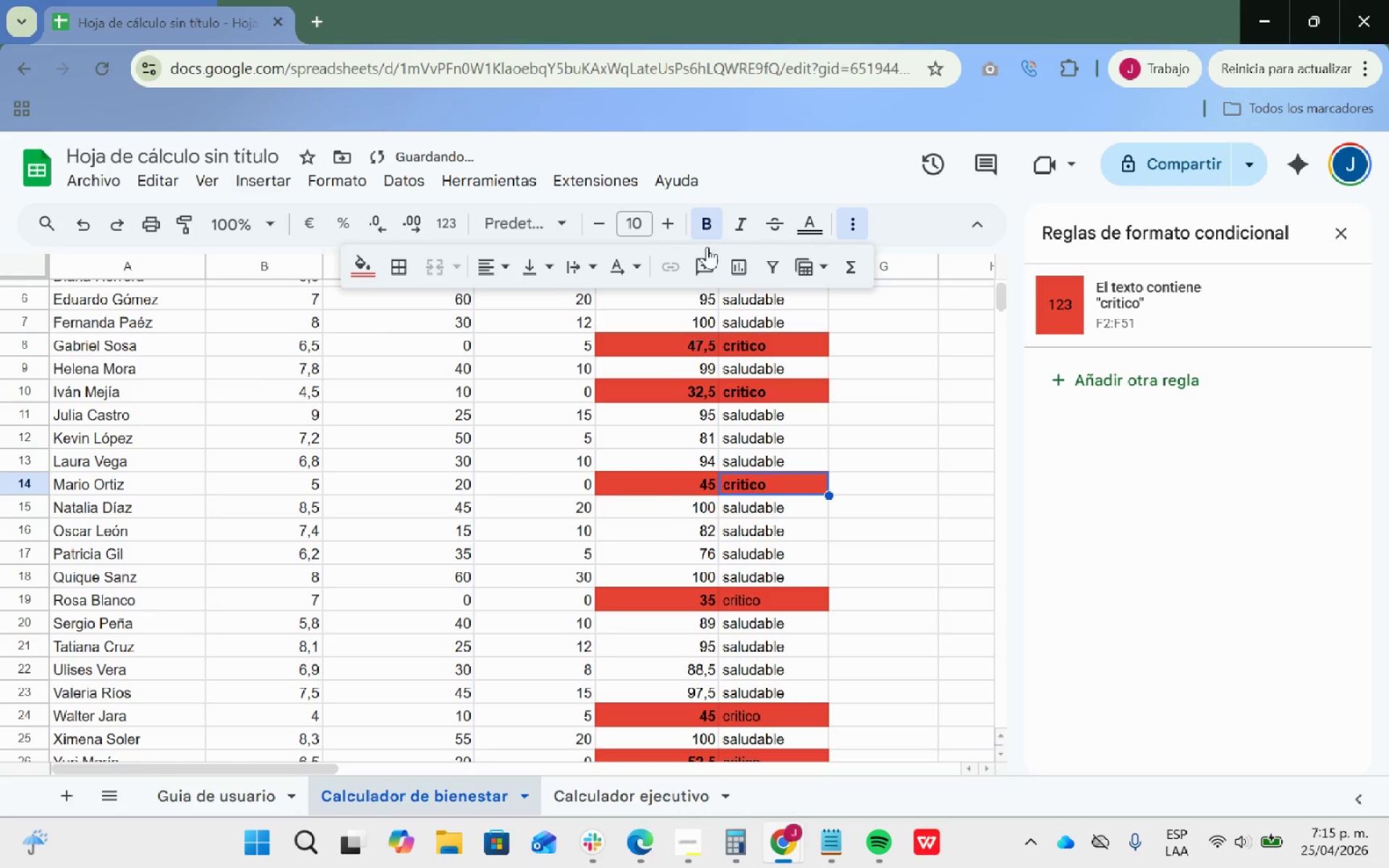 
left_click([757, 600])
 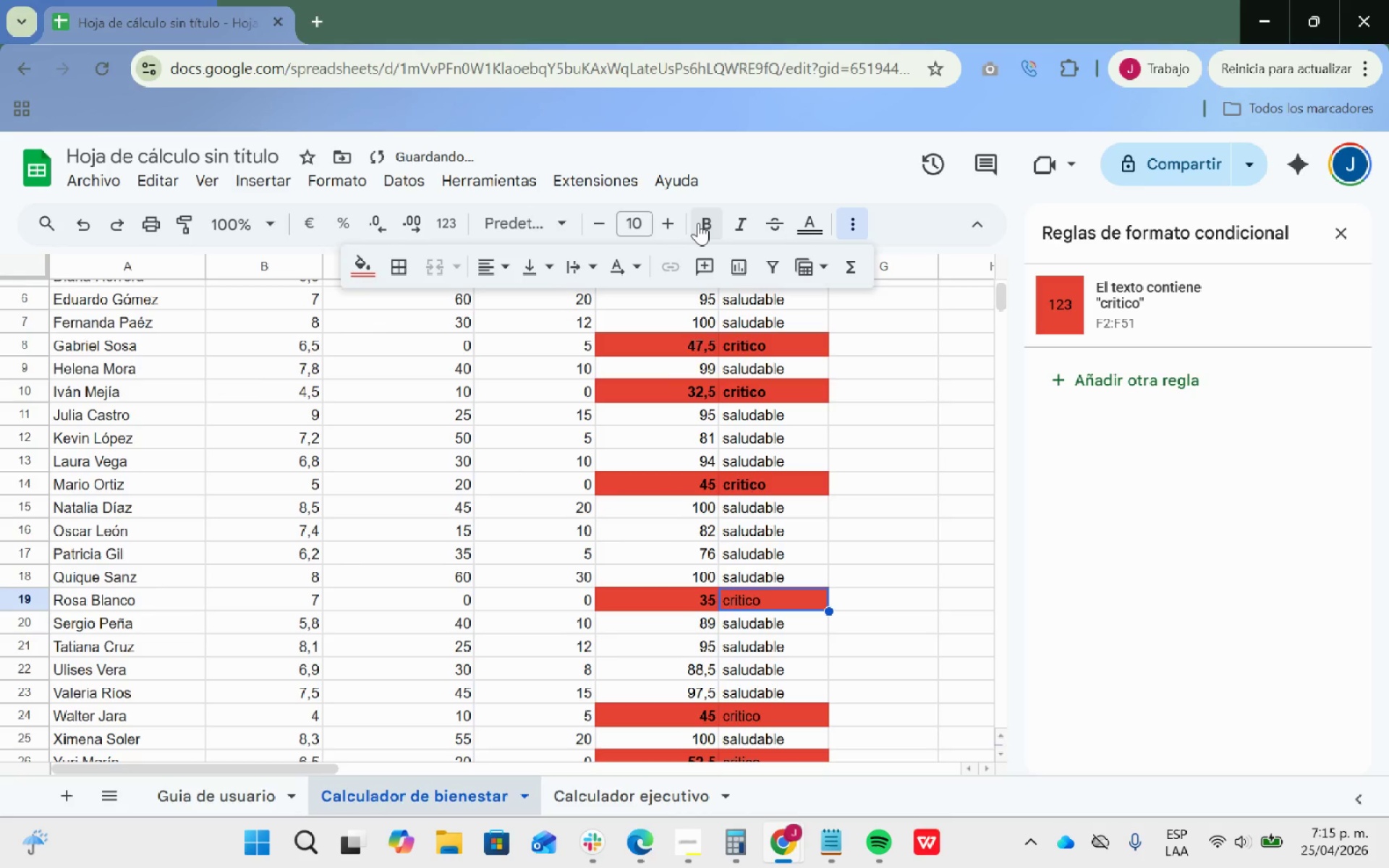 
left_click([698, 223])
 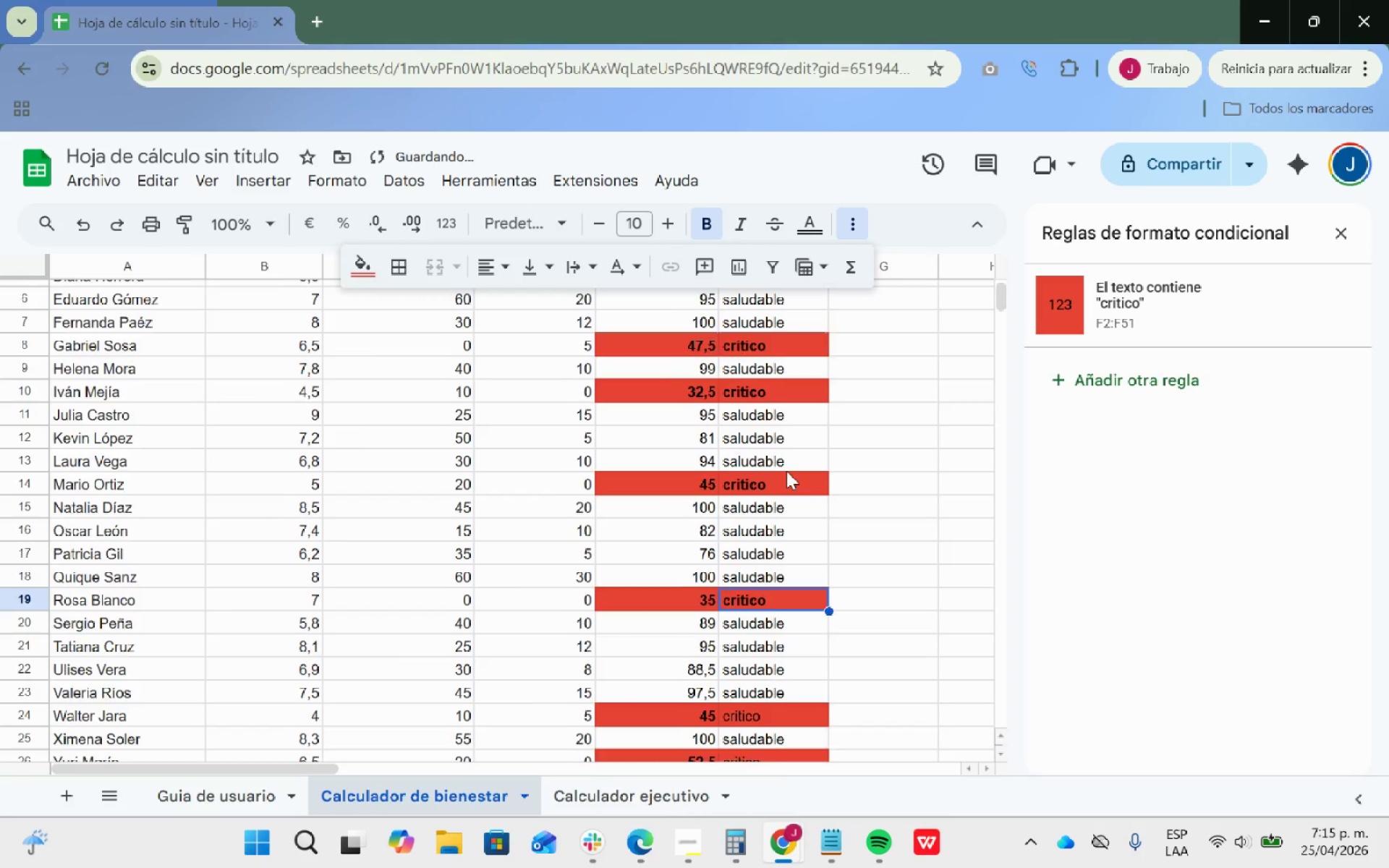 
scroll: coordinate [786, 471], scroll_direction: down, amount: 1.0
 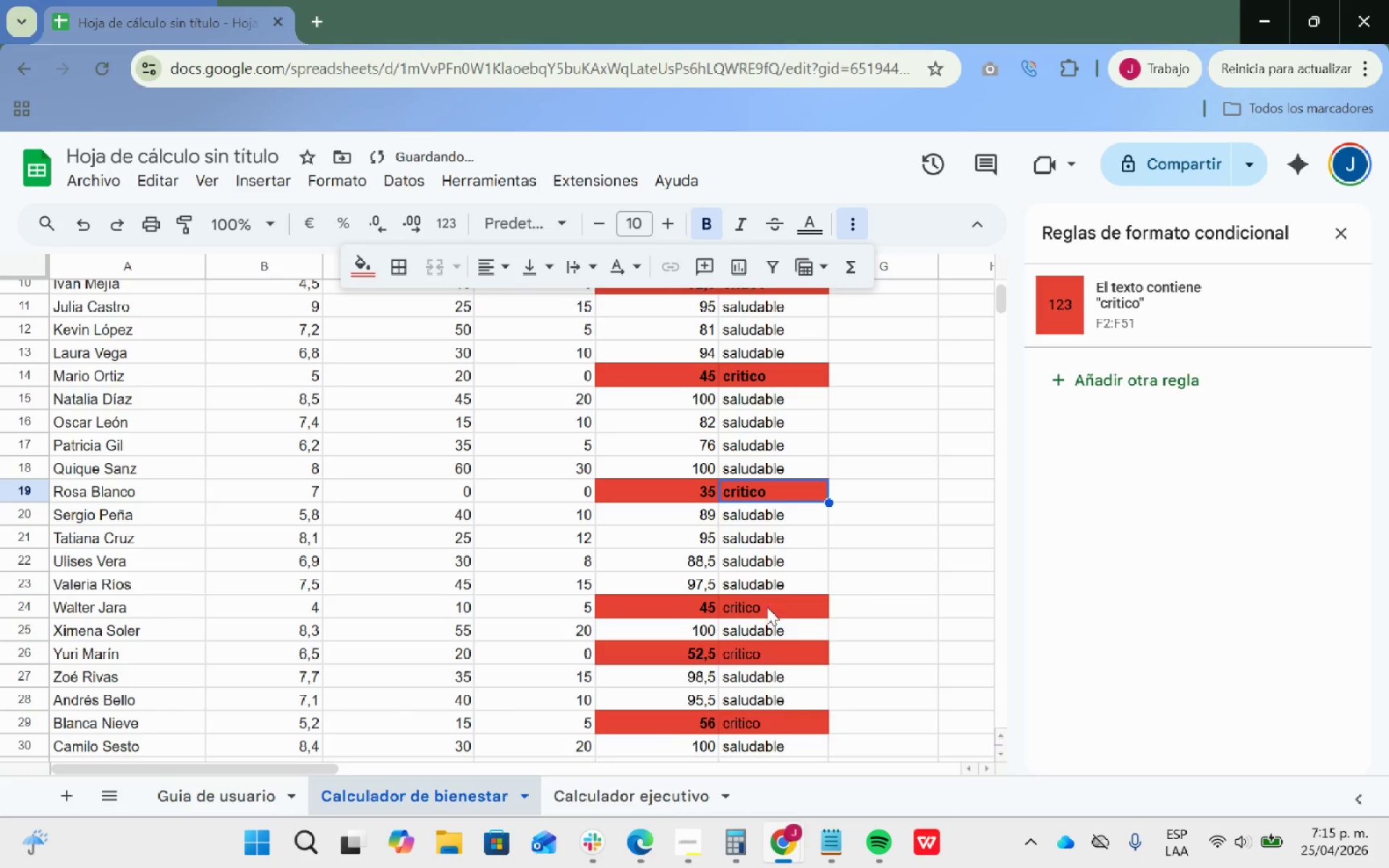 
left_click([767, 607])
 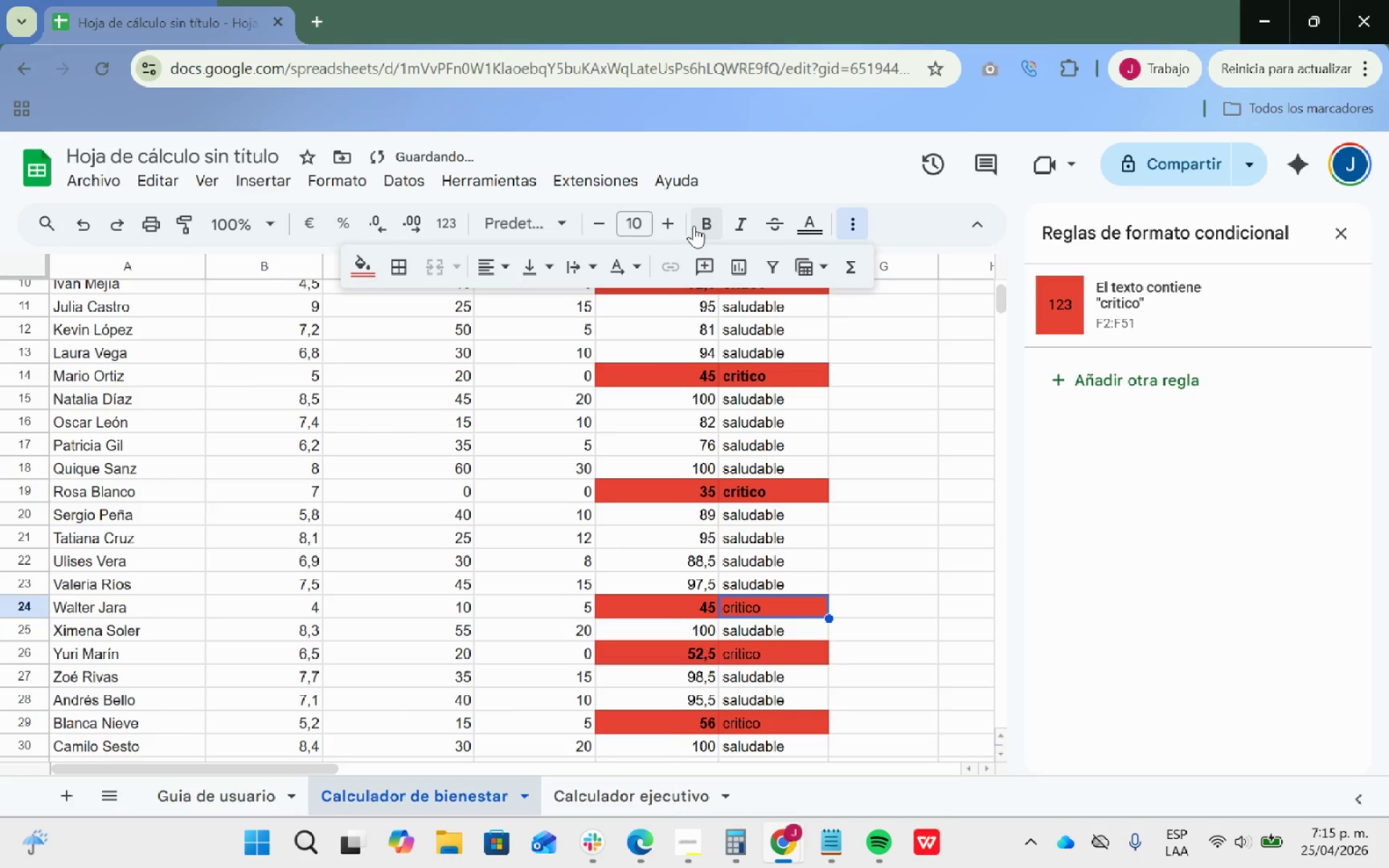 
left_click([696, 225])
 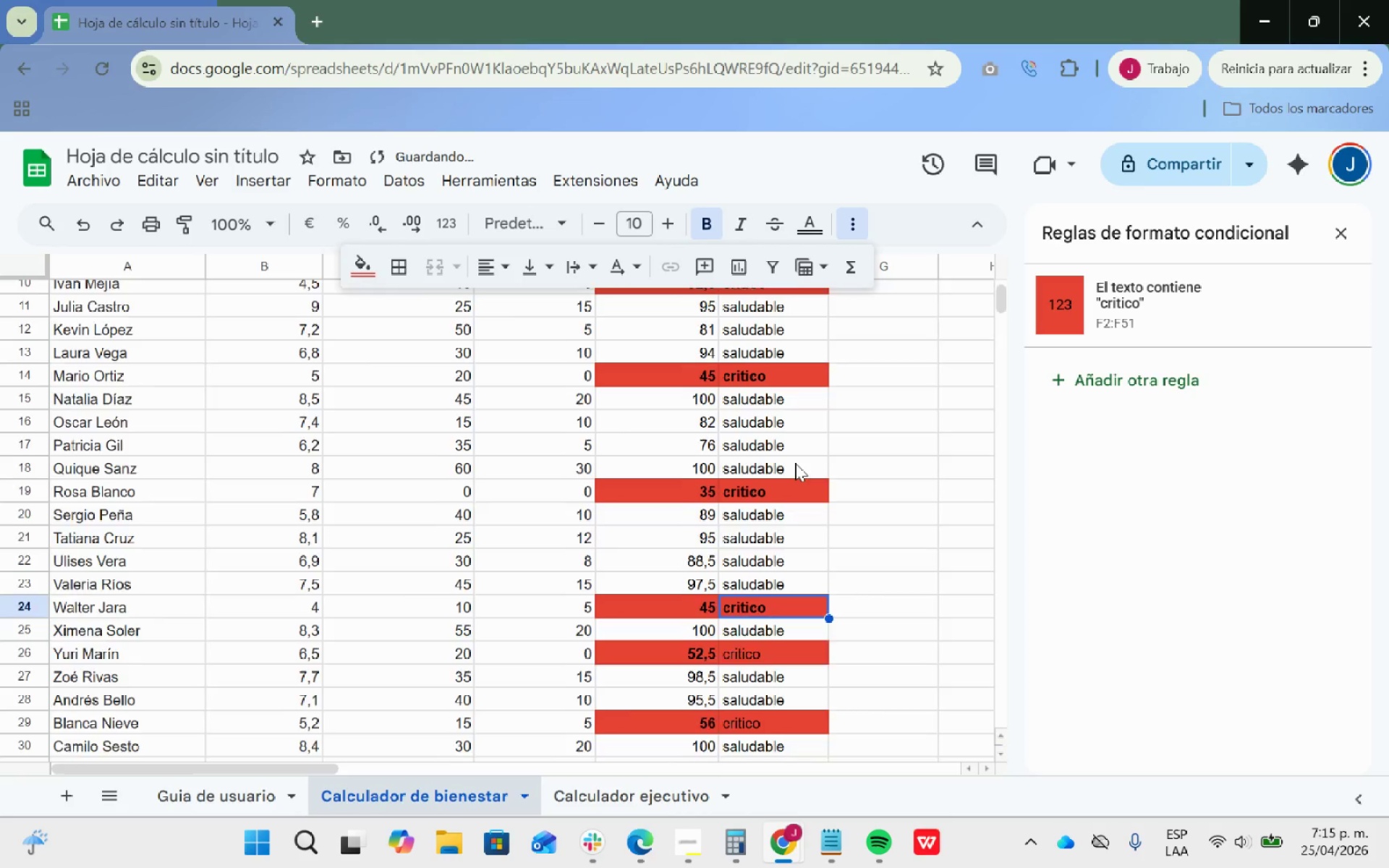 
scroll: coordinate [820, 509], scroll_direction: down, amount: 3.0
 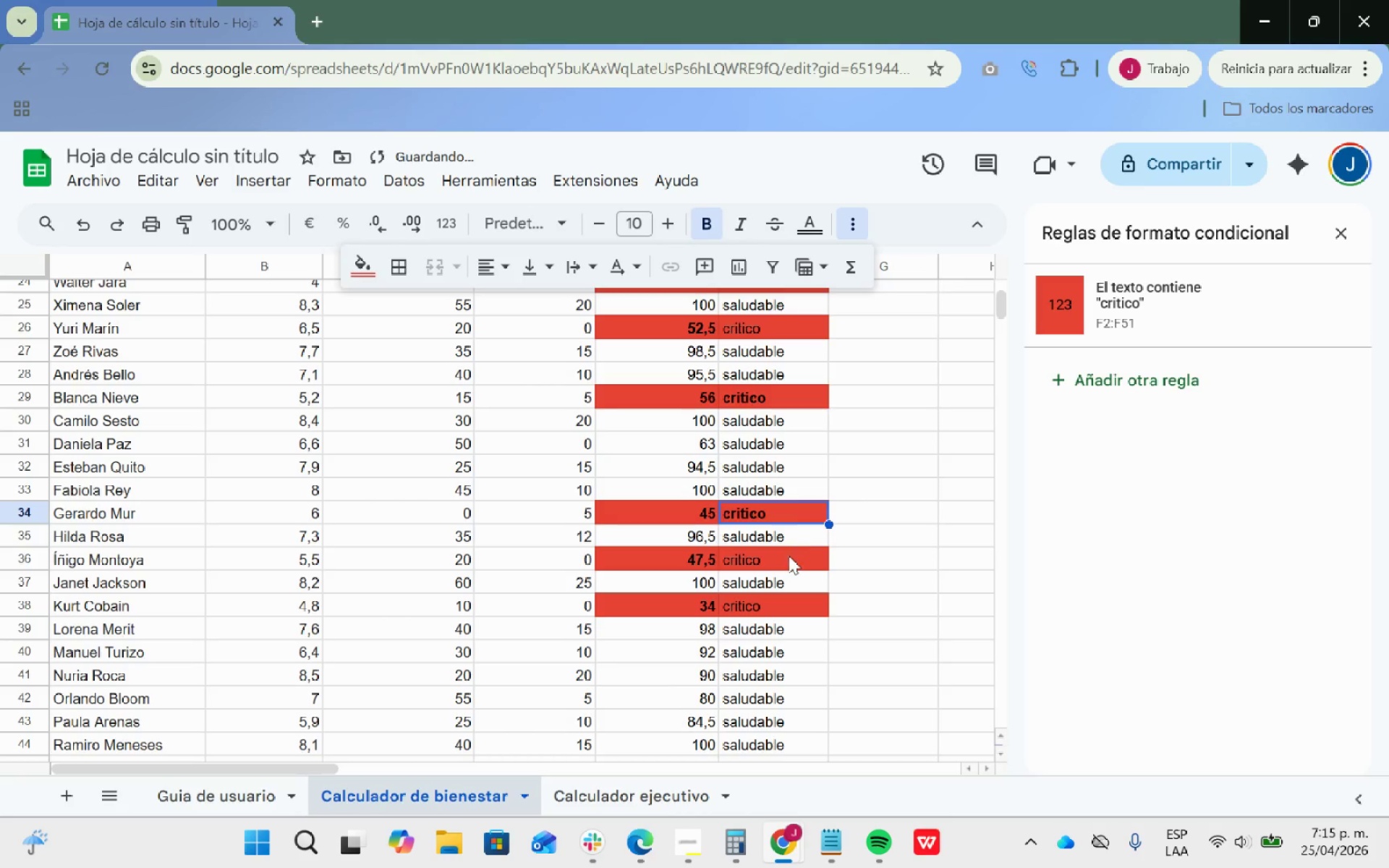 
left_click([789, 556])
 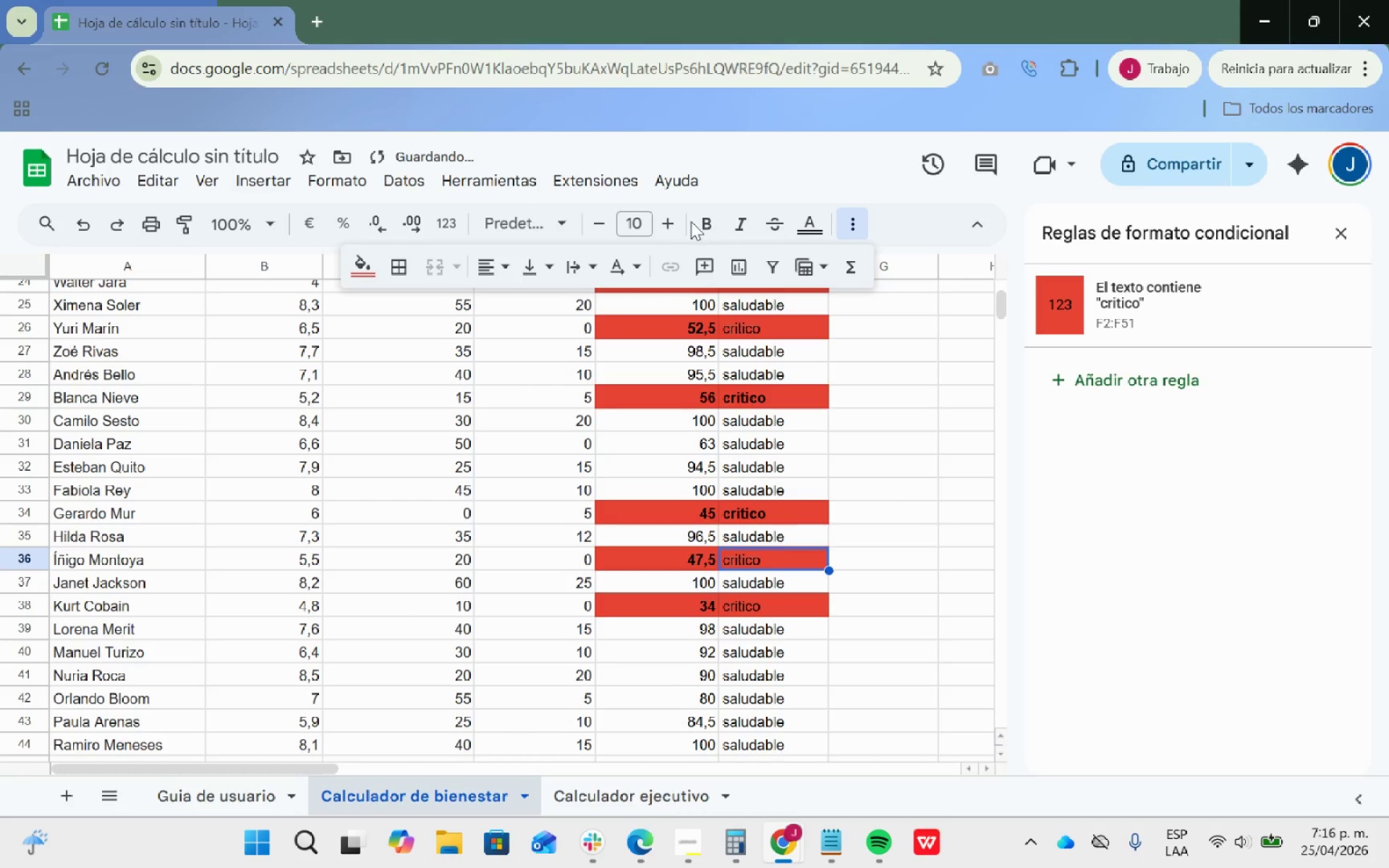 
left_click([694, 223])
 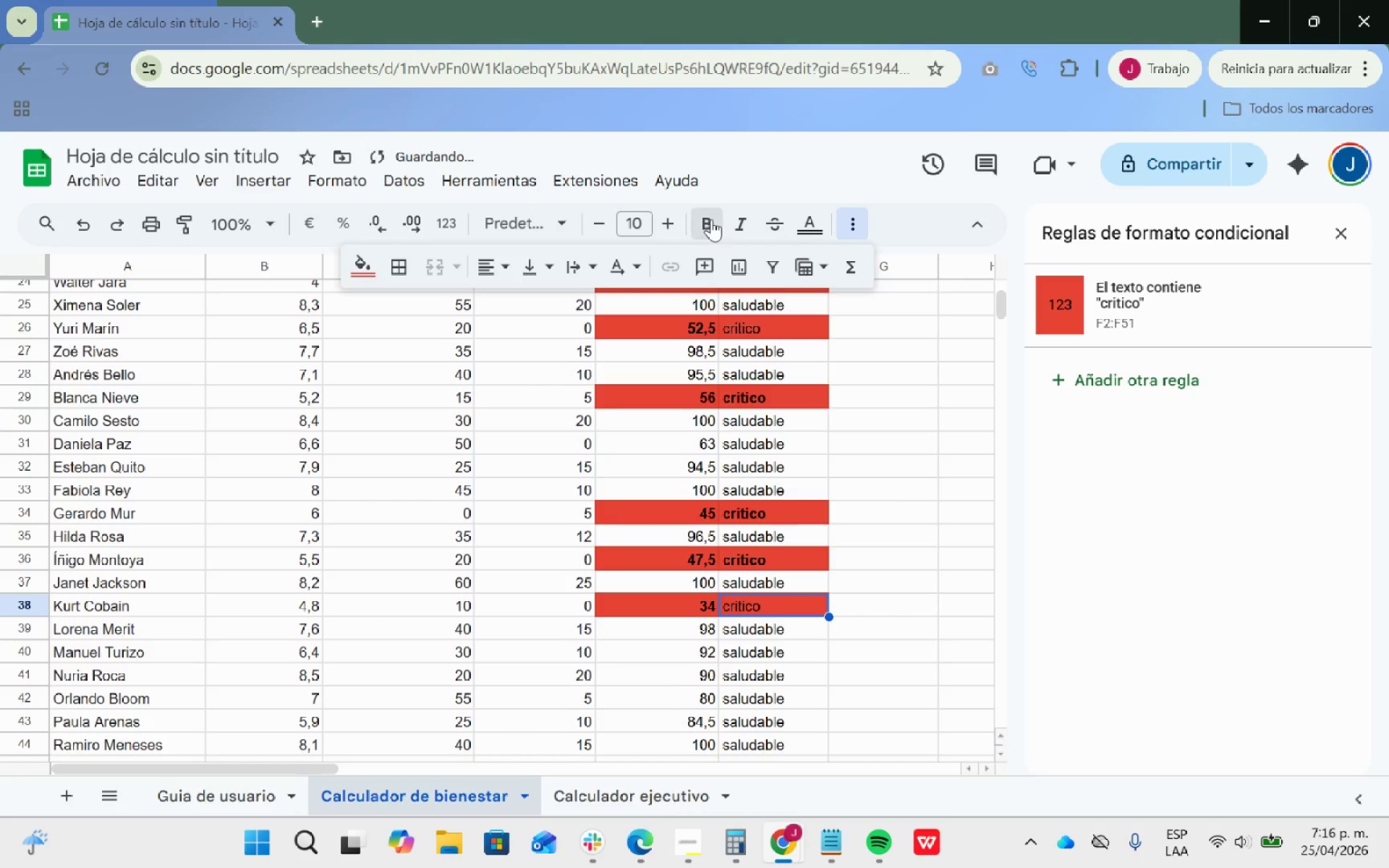 
scroll: coordinate [748, 547], scroll_direction: down, amount: 2.0
 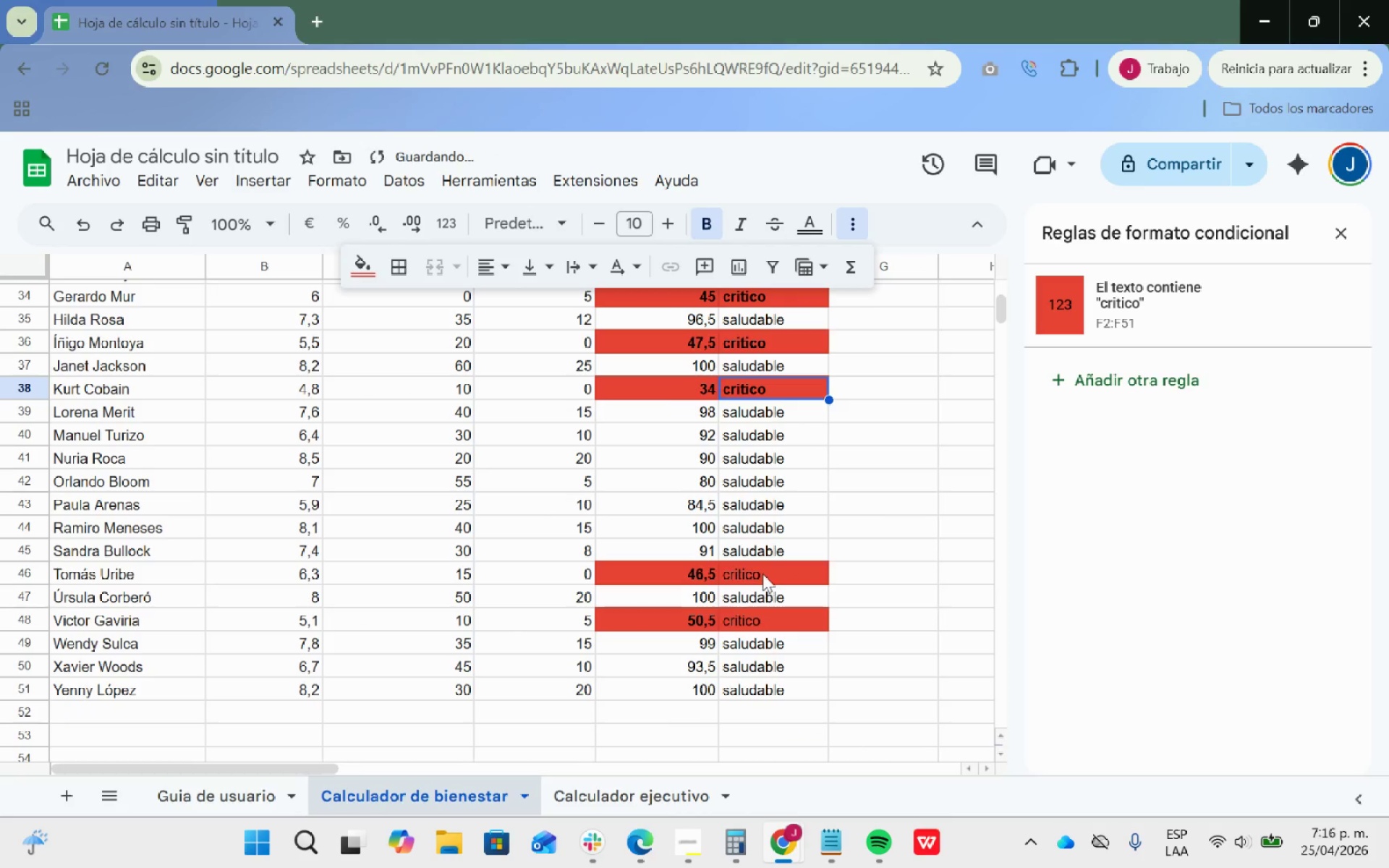 
left_click([763, 574])
 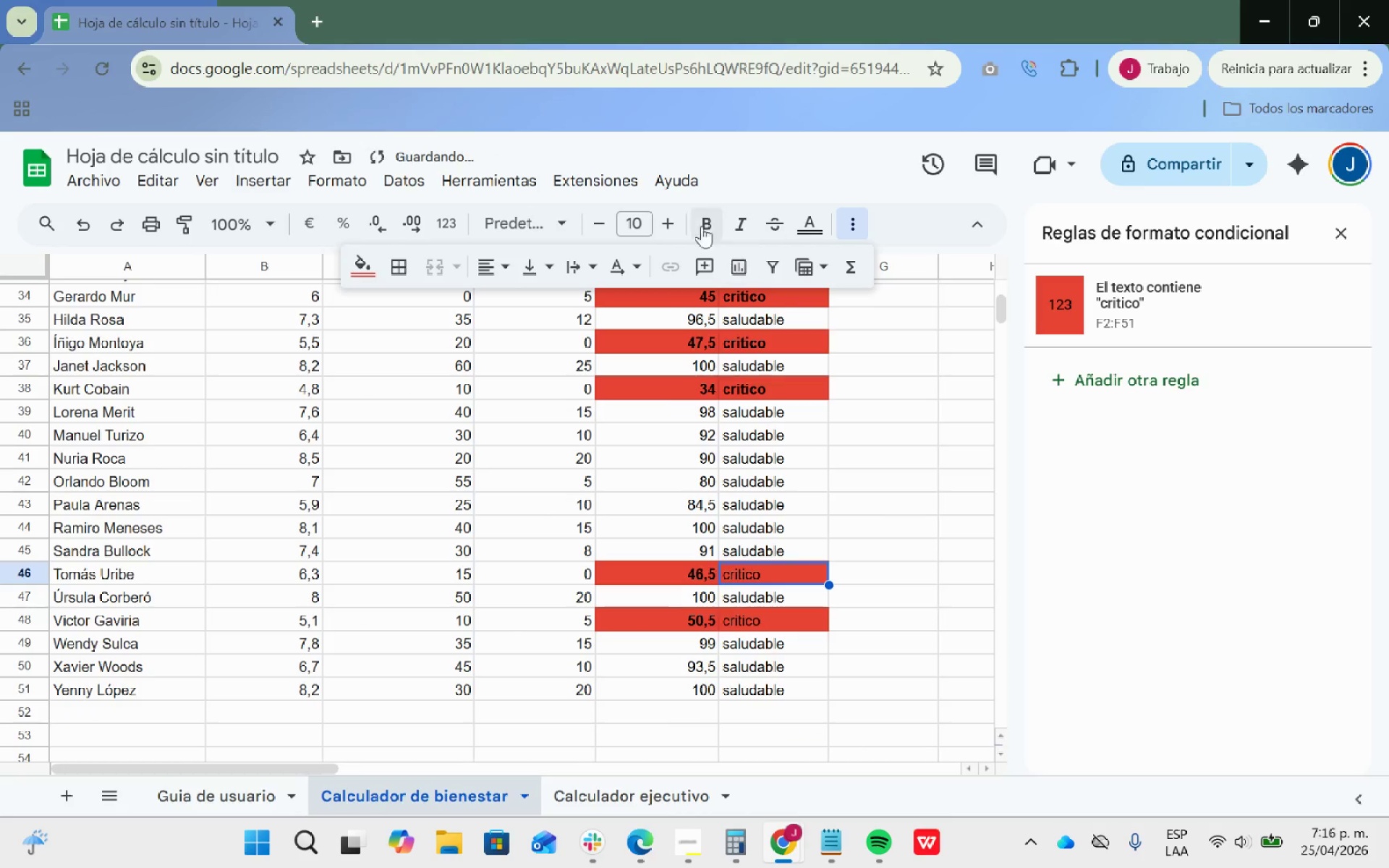 
left_click([705, 210])
 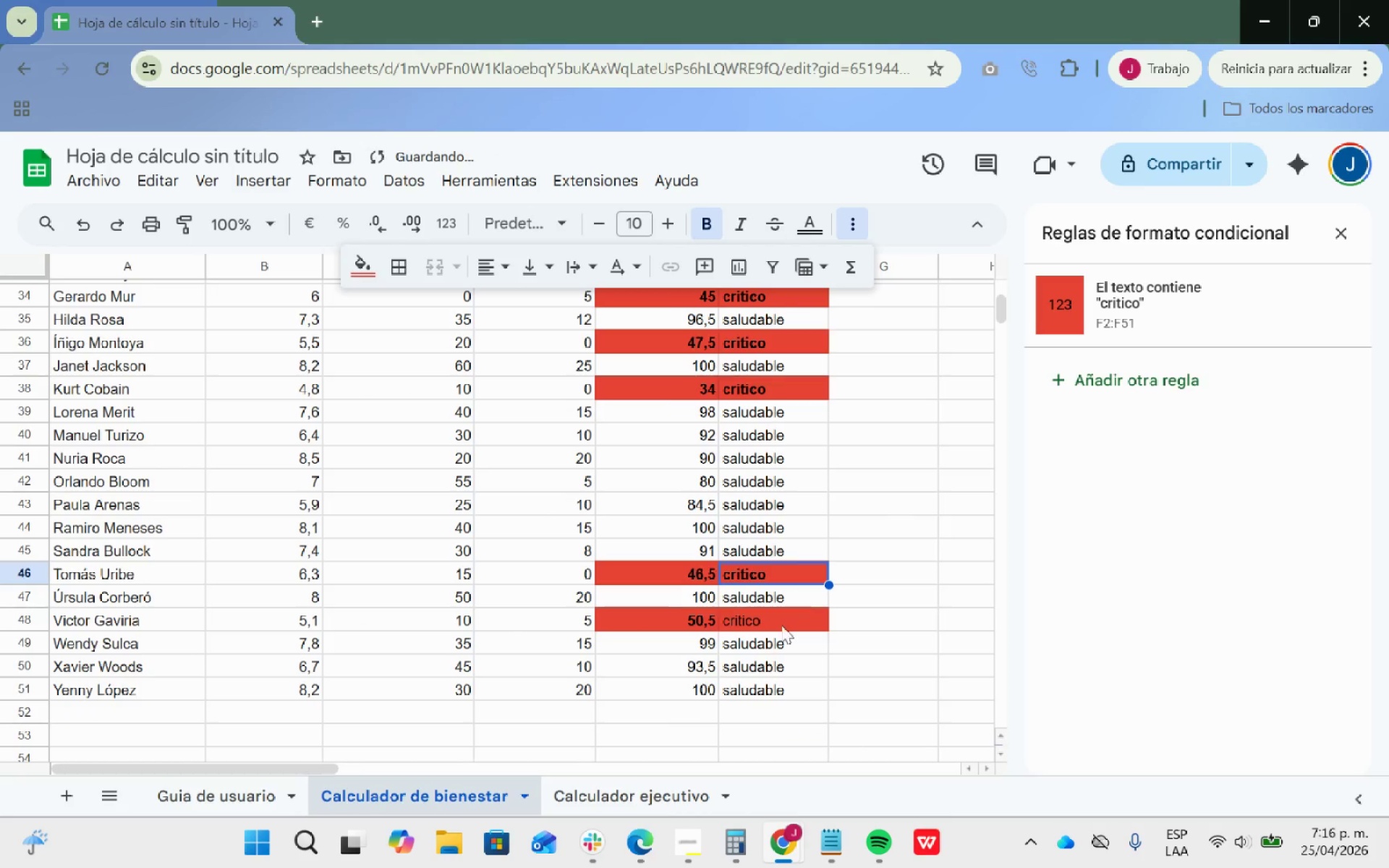 
left_click([781, 625])
 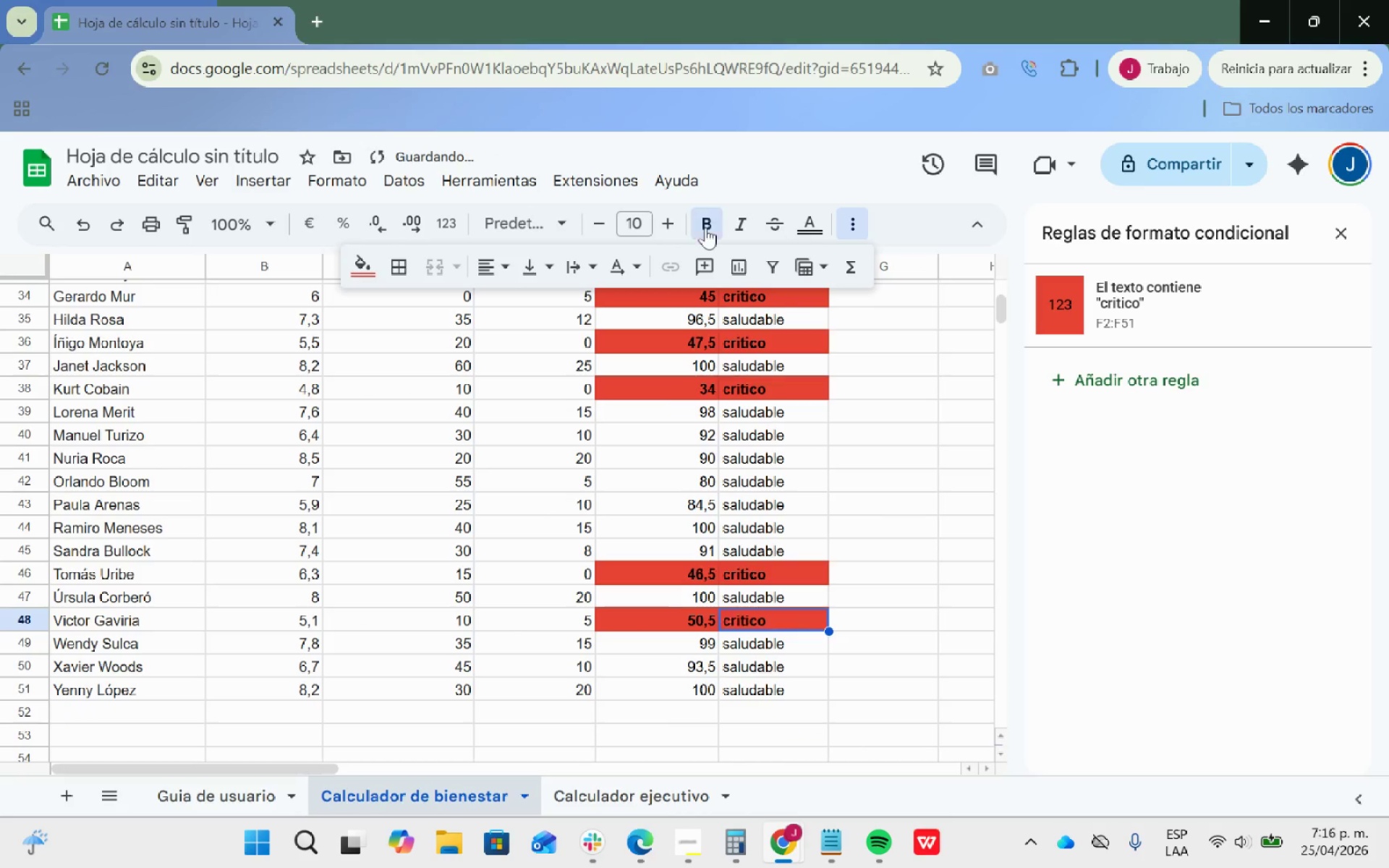 
scroll: coordinate [854, 575], scroll_direction: up, amount: 15.0
 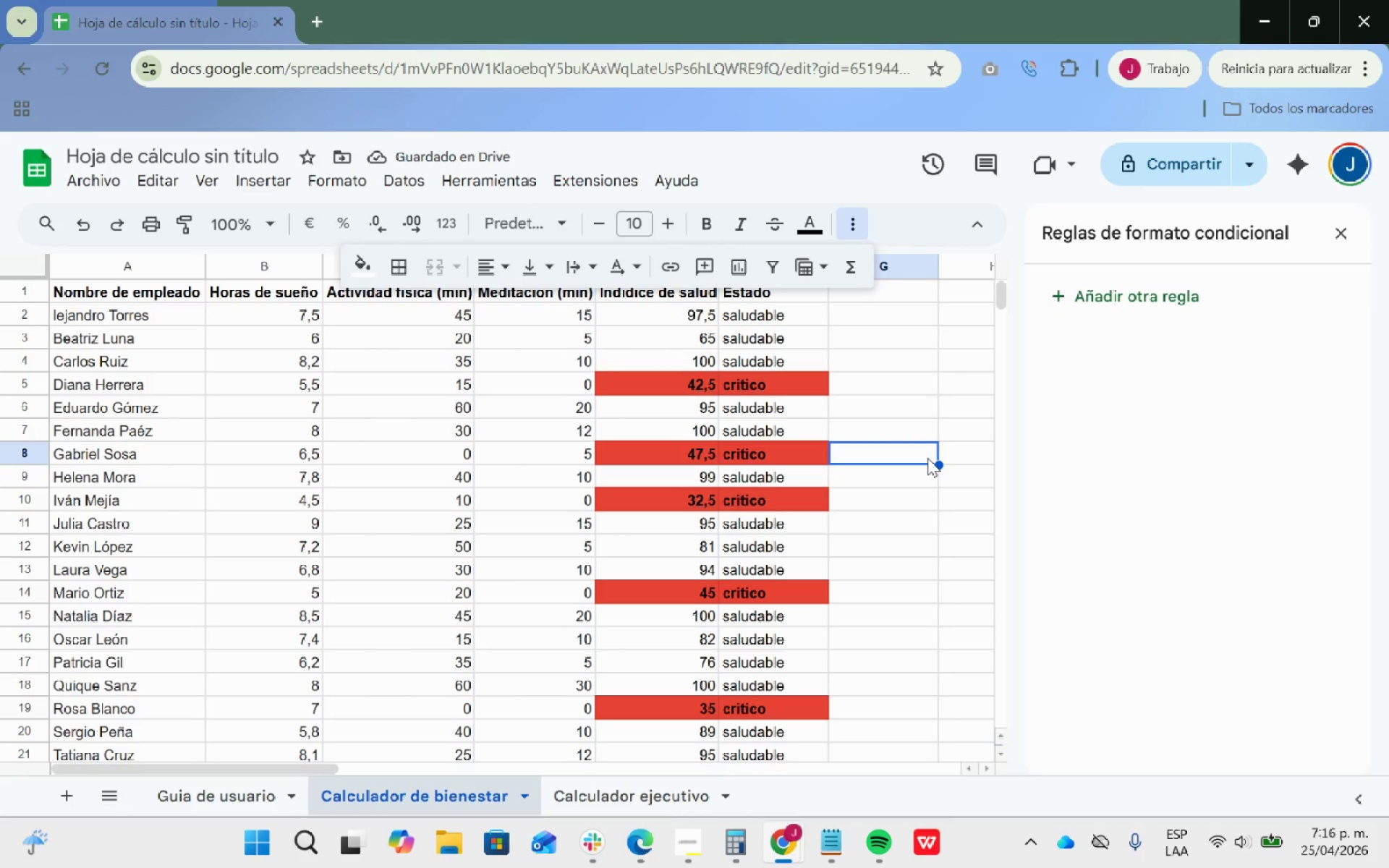 
wait(8.54)
 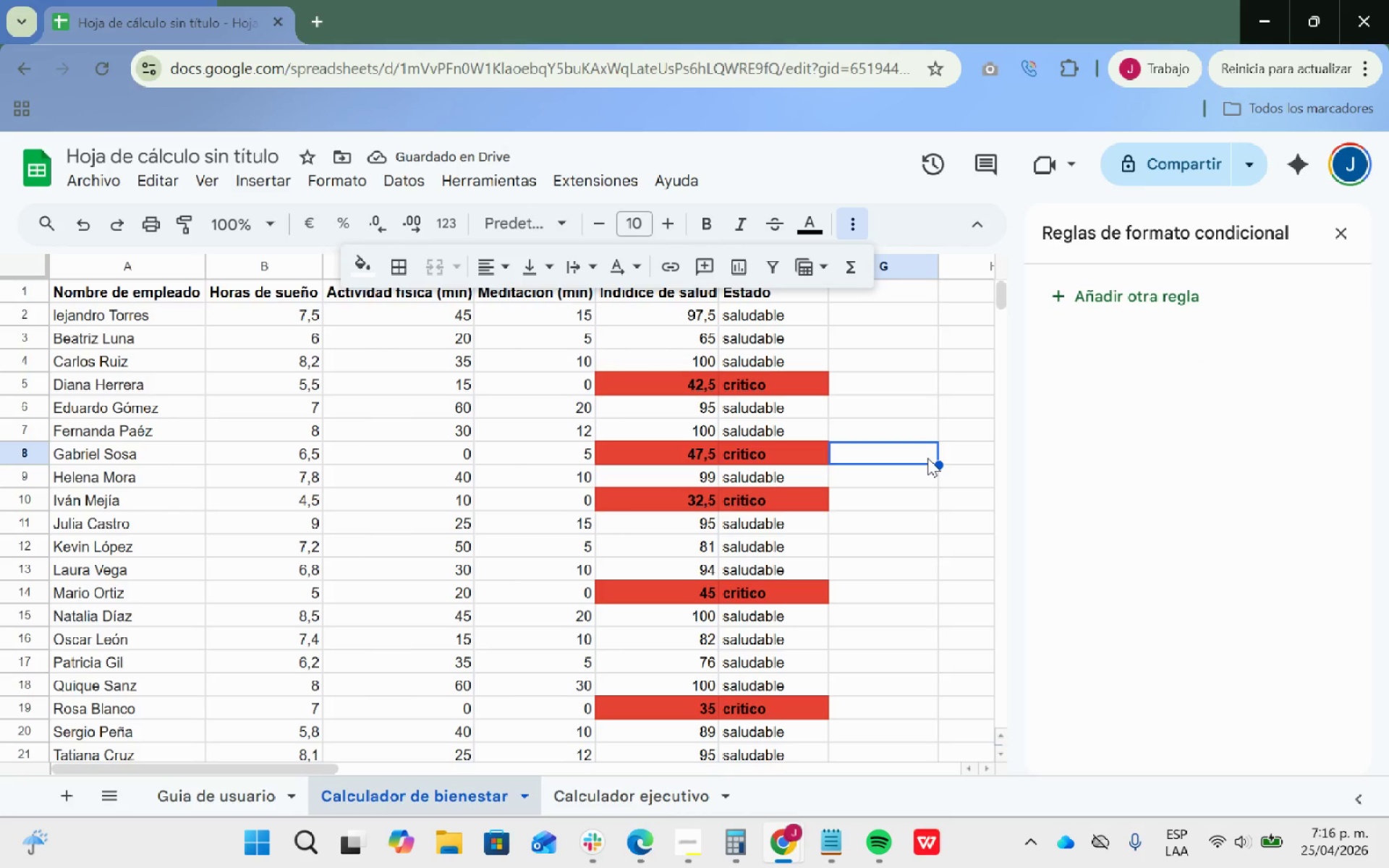 
left_click([633, 784])
 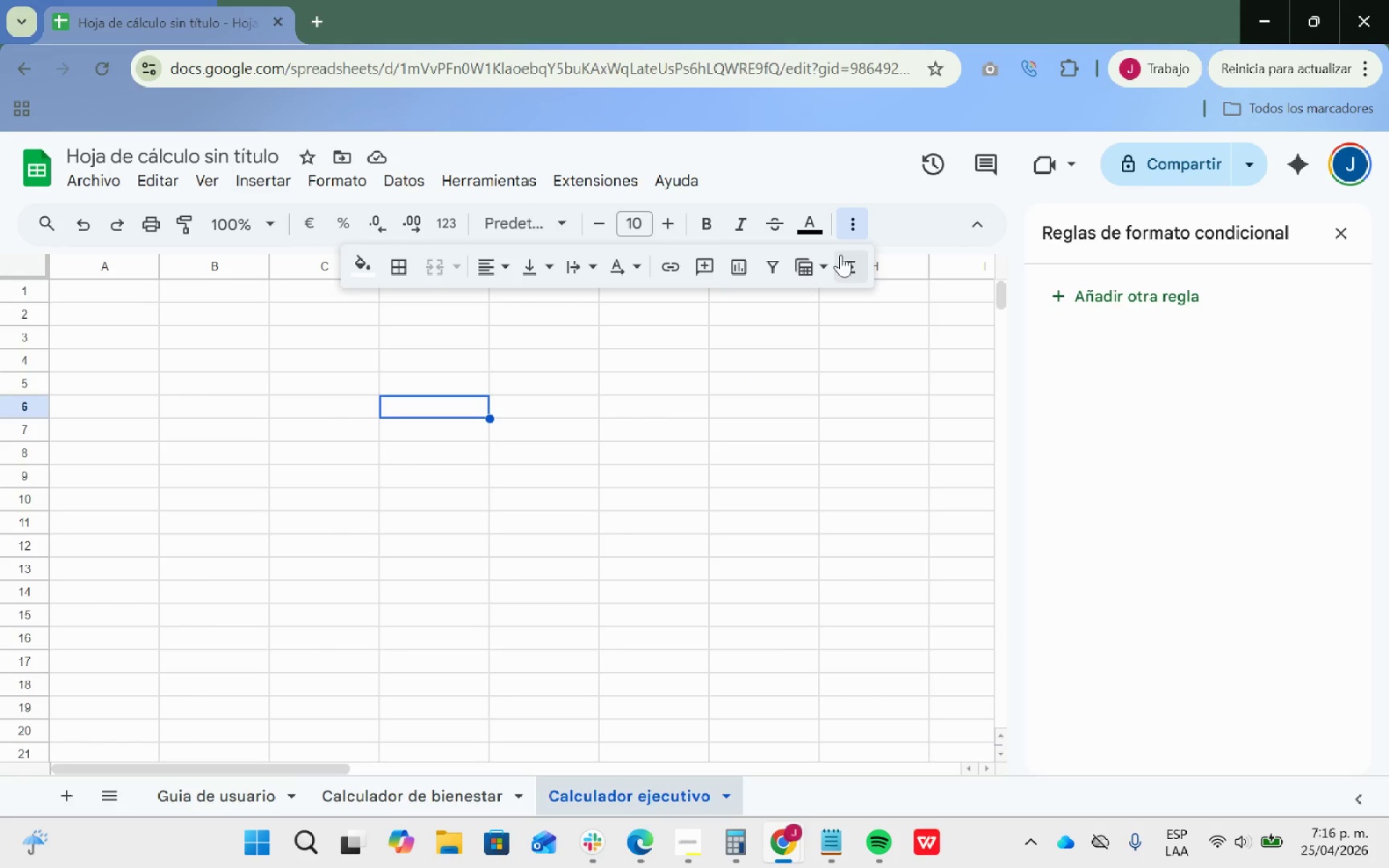 
left_click([854, 224])
 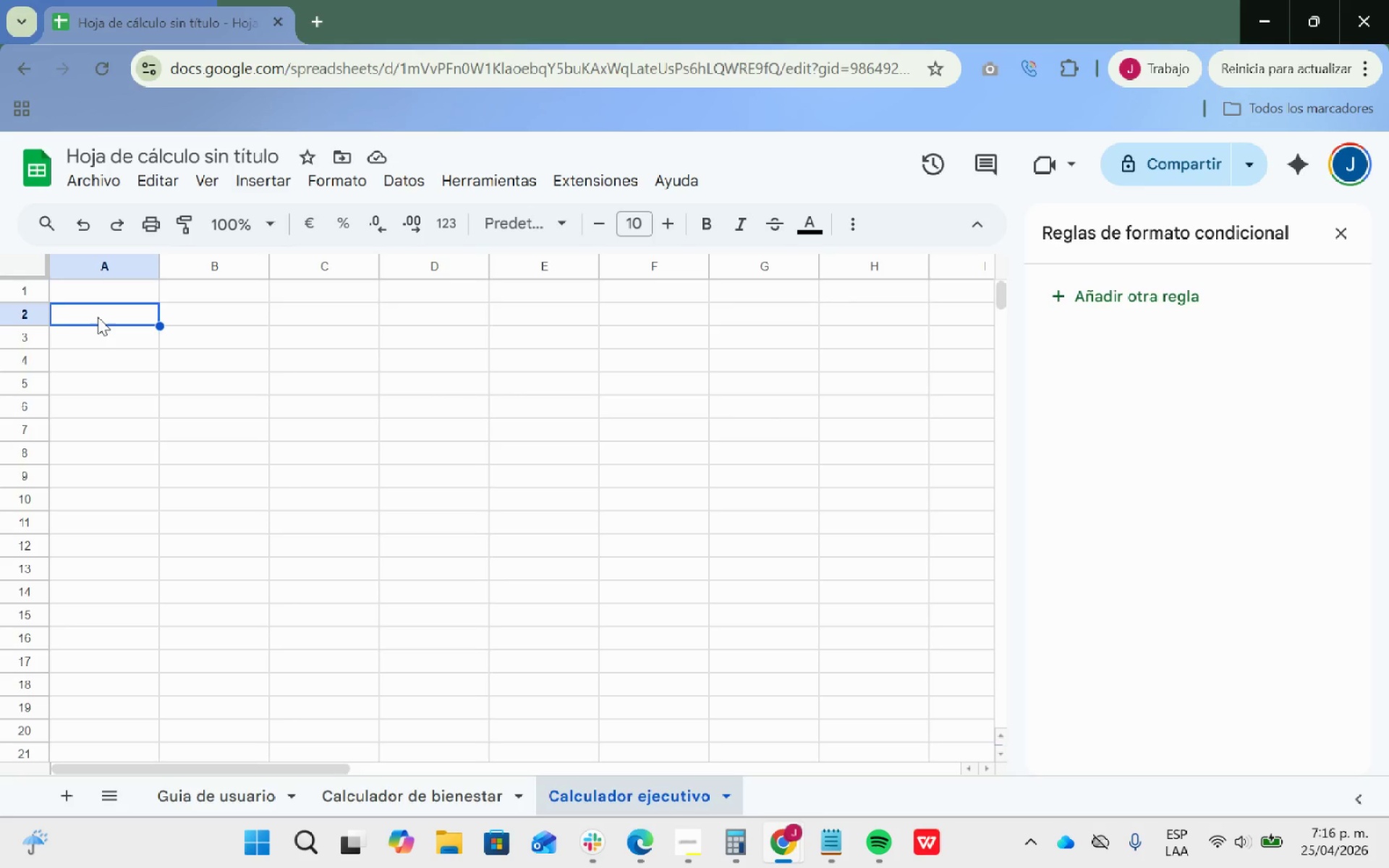 
wait(8.0)
 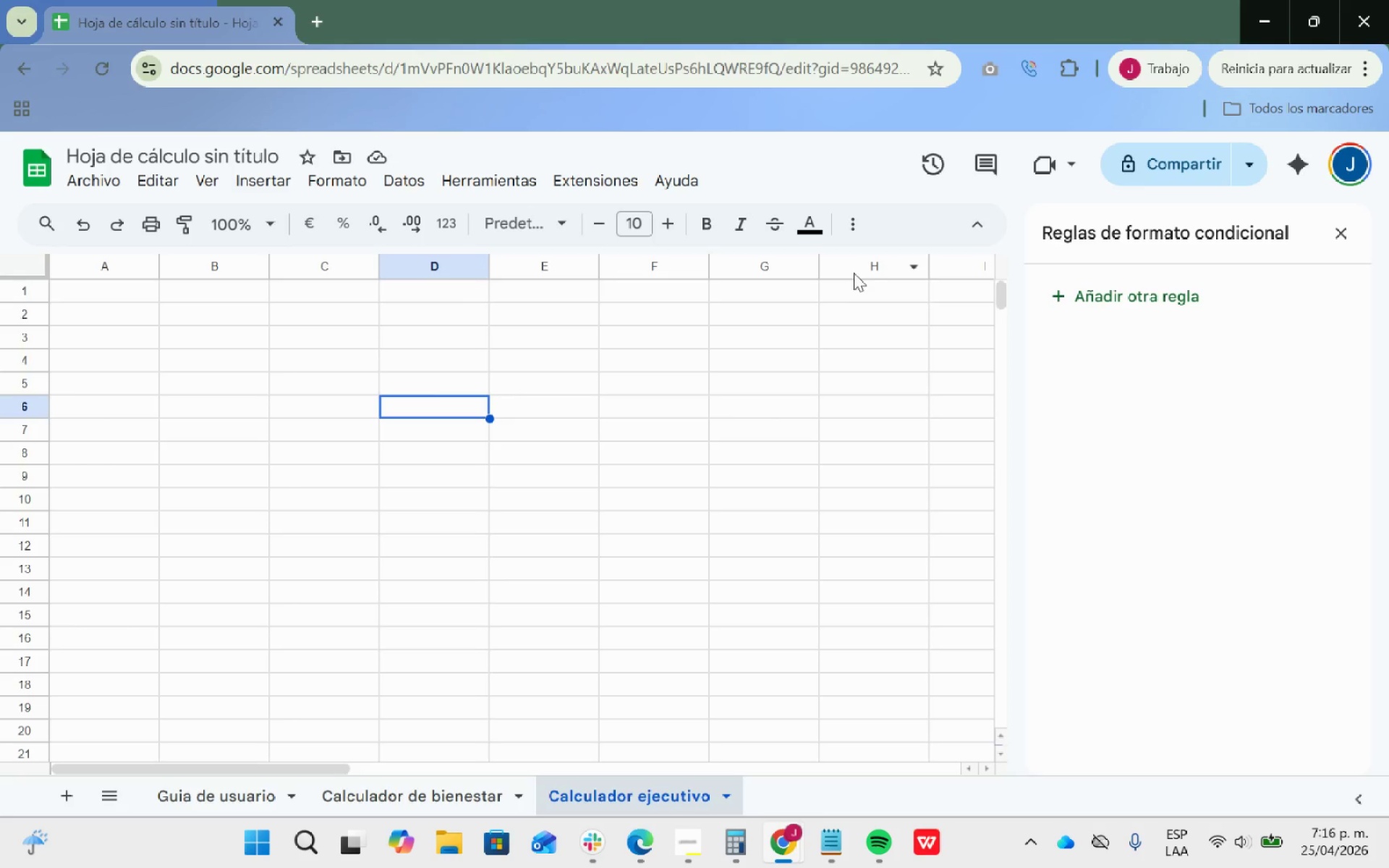 
type(Estad )
key(Backspace)
type(o general del equipo)
 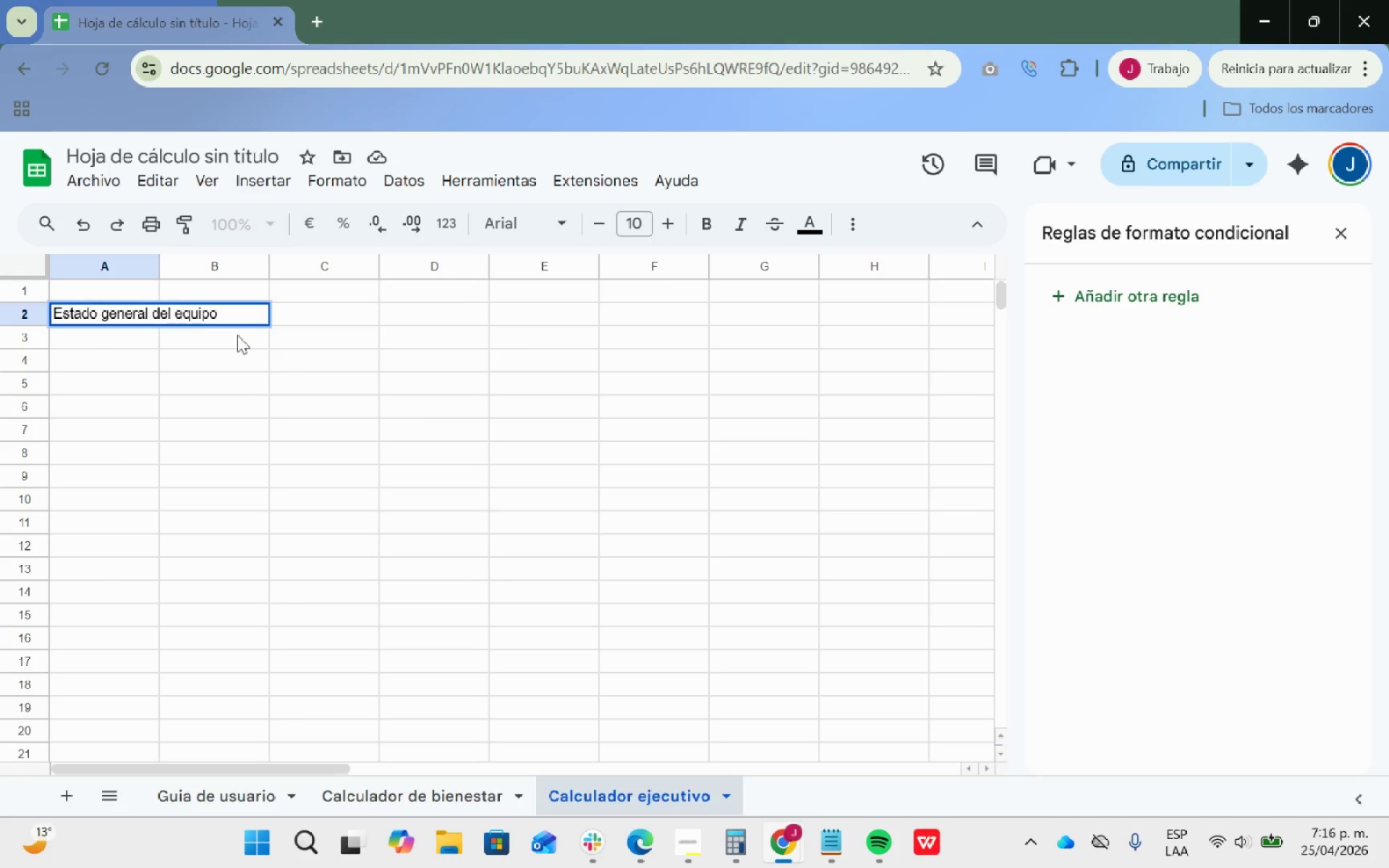 
left_click_drag(start_coordinate=[275, 346], to_coordinate=[279, 344])
 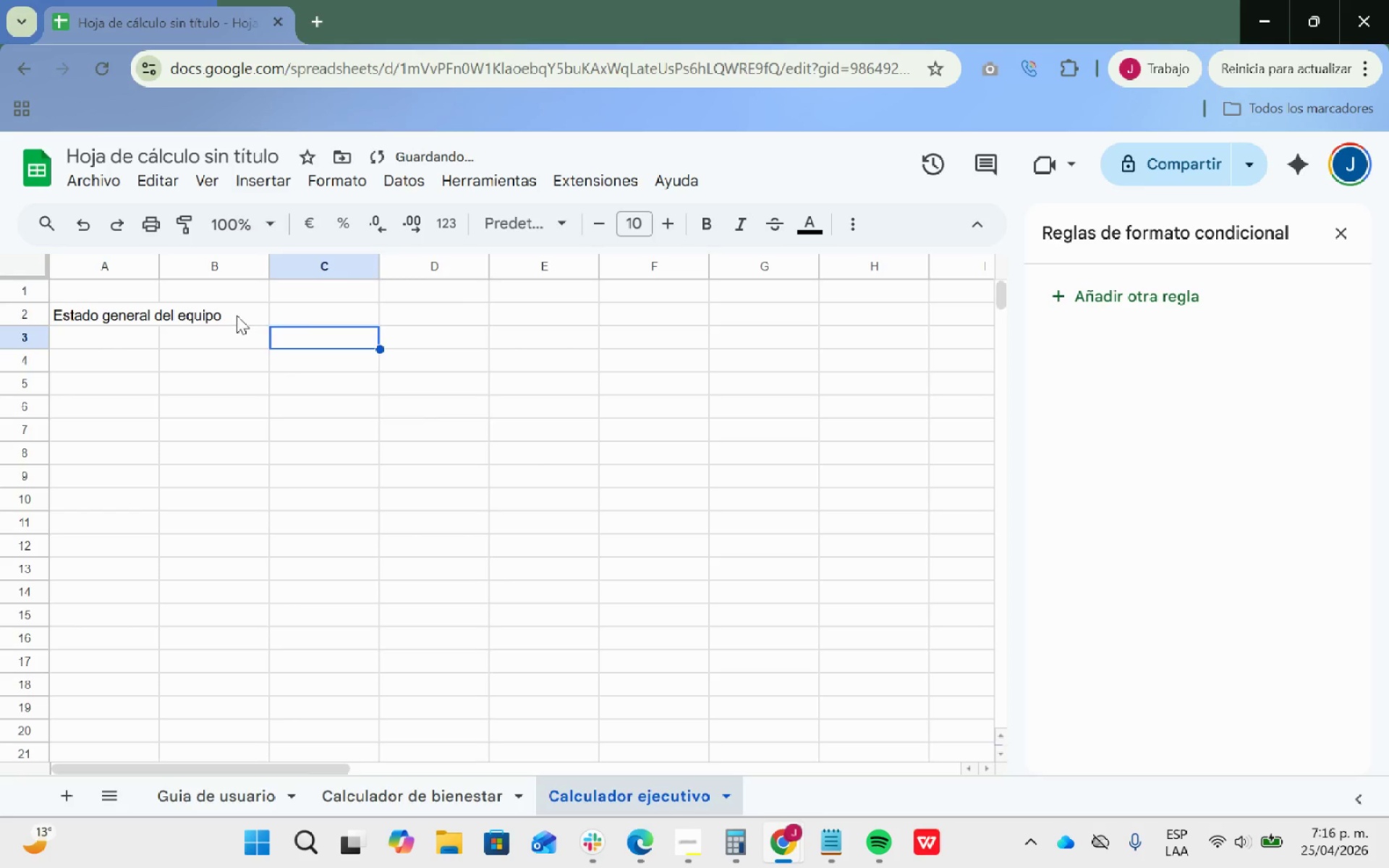 
double_click([236, 315])
 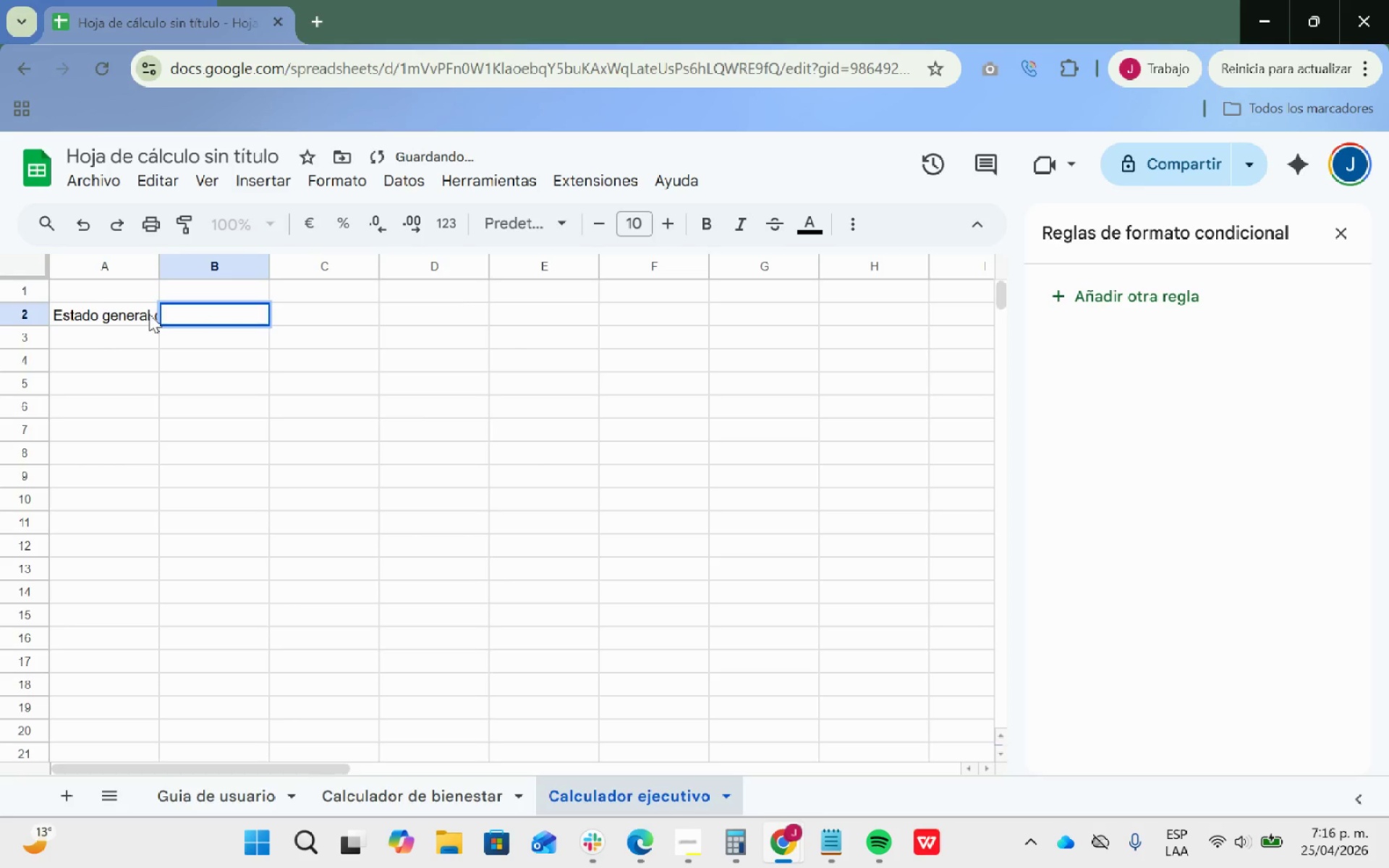 
double_click([148, 314])
 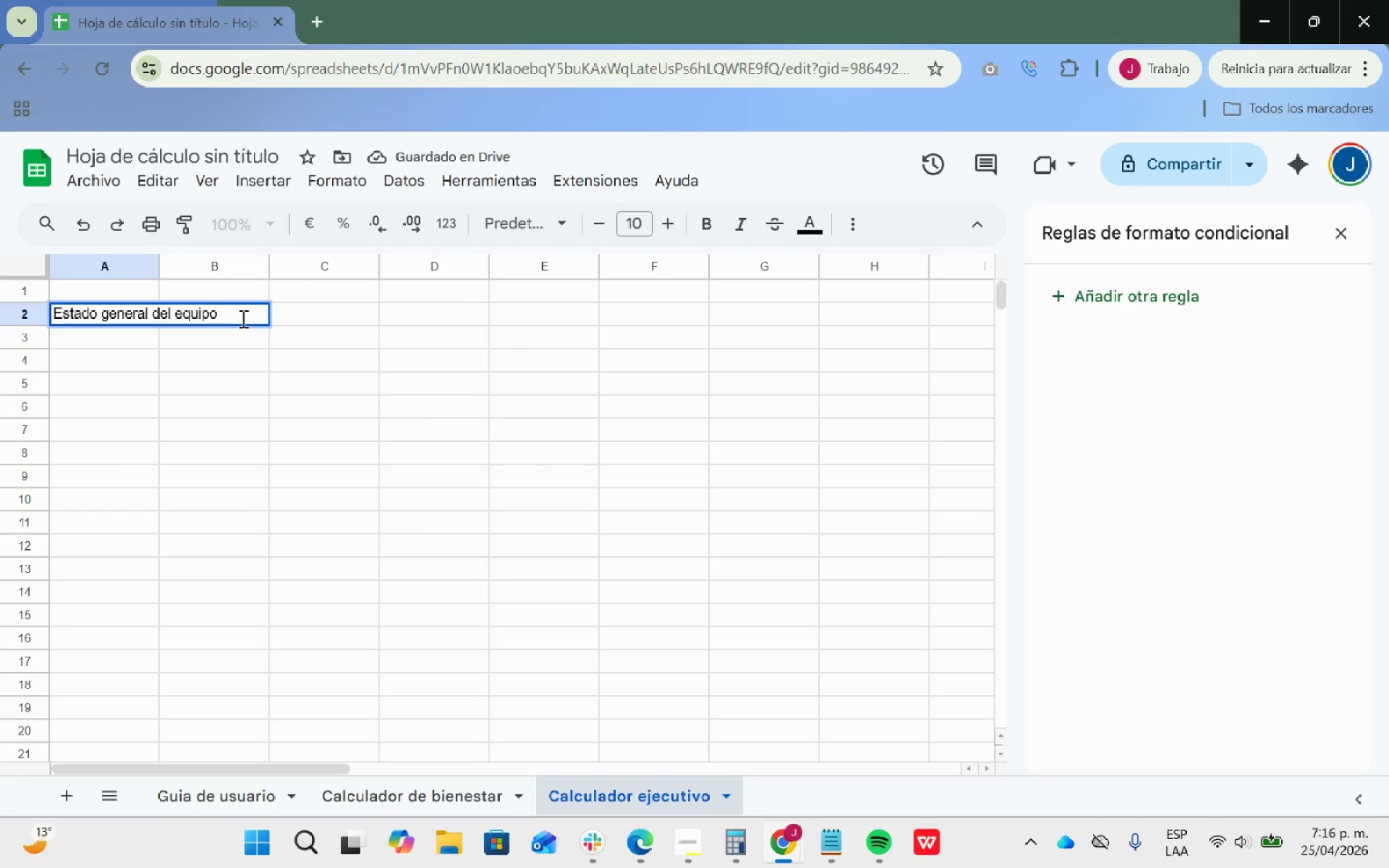 
key(Shift+ShiftRight)
 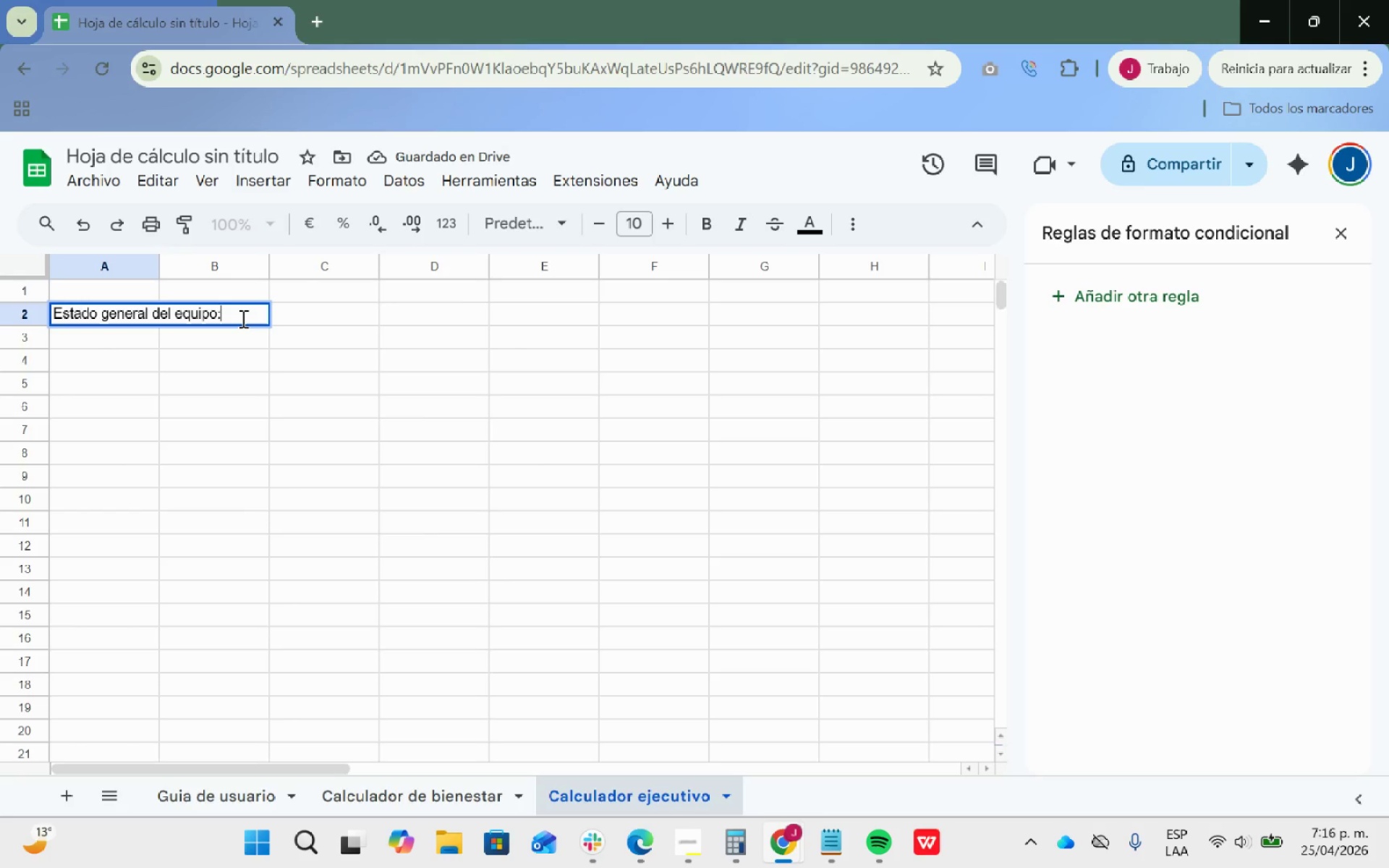 
key(Shift+Period)
 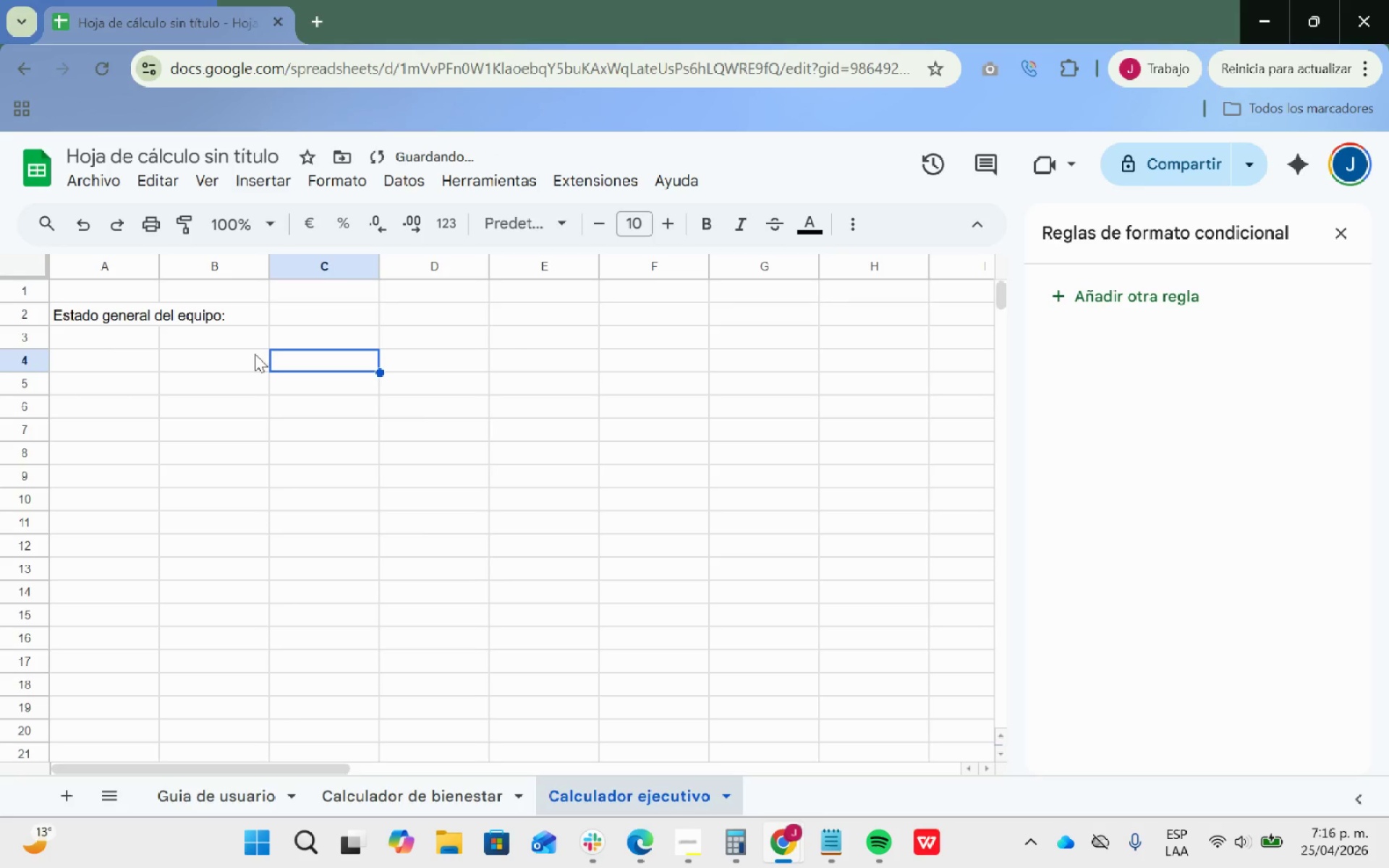 
left_click_drag(start_coordinate=[238, 318], to_coordinate=[137, 310])
 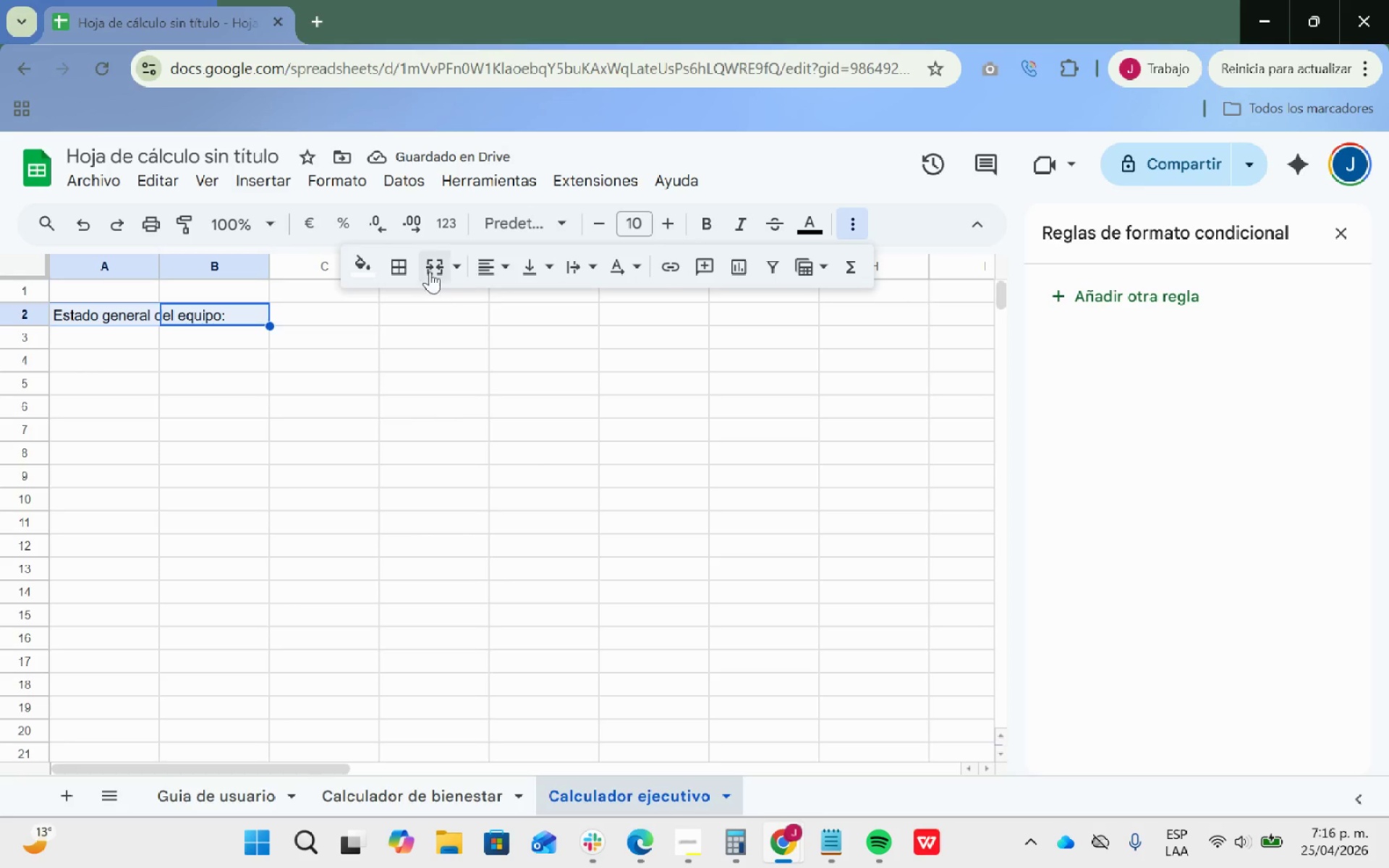 
double_click([353, 331])
 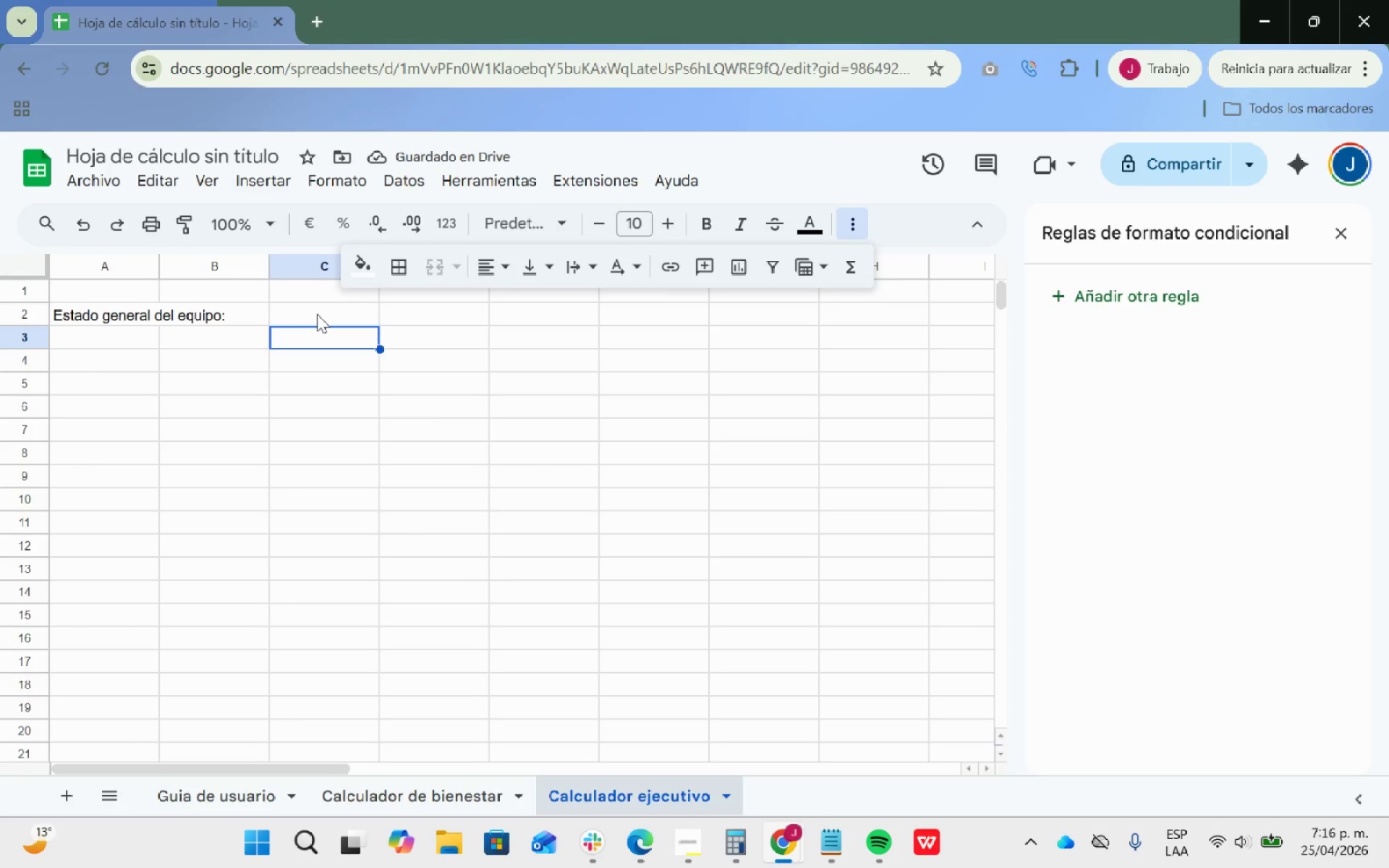 
wait(6.05)
 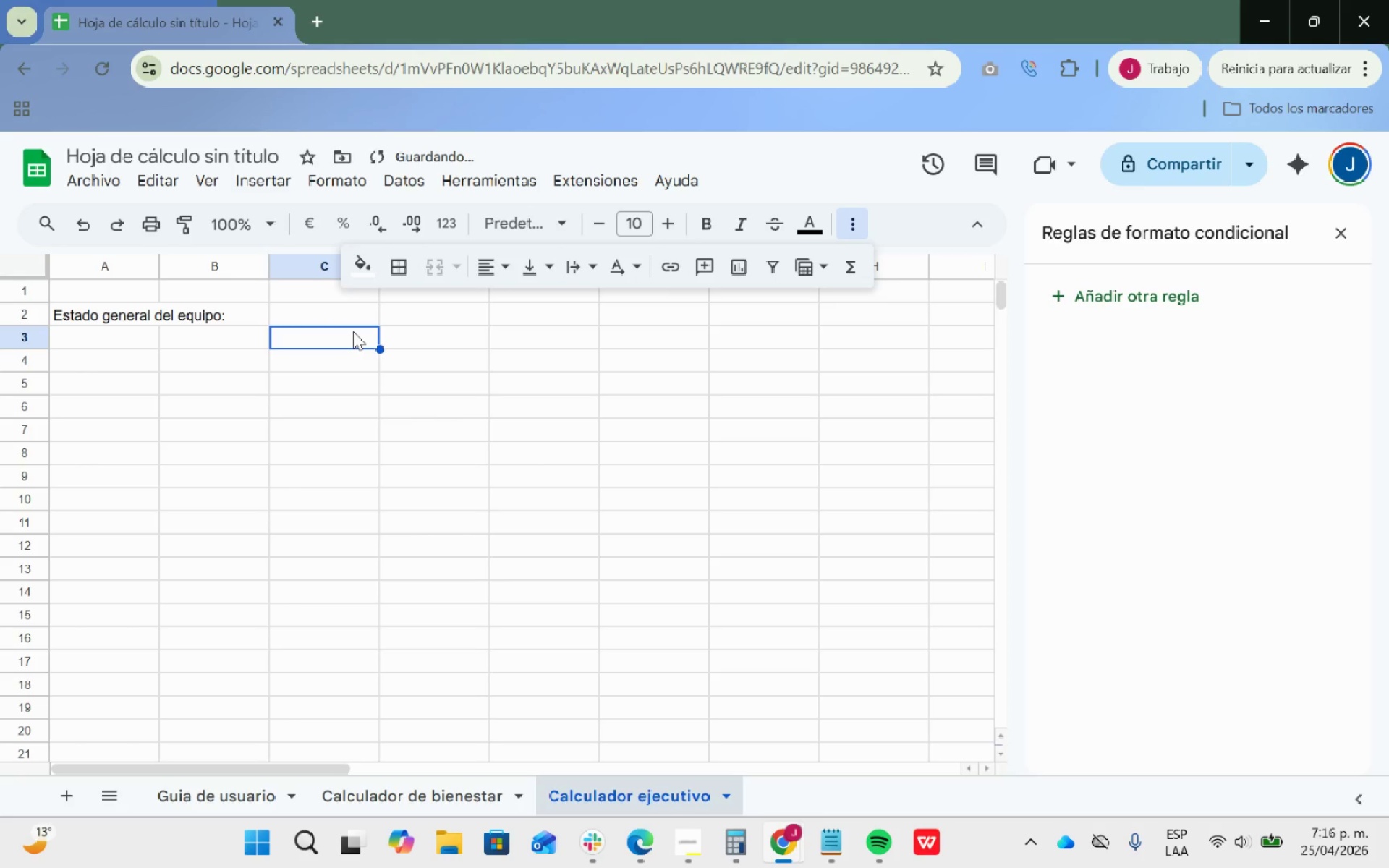 
left_click([233, 312])
 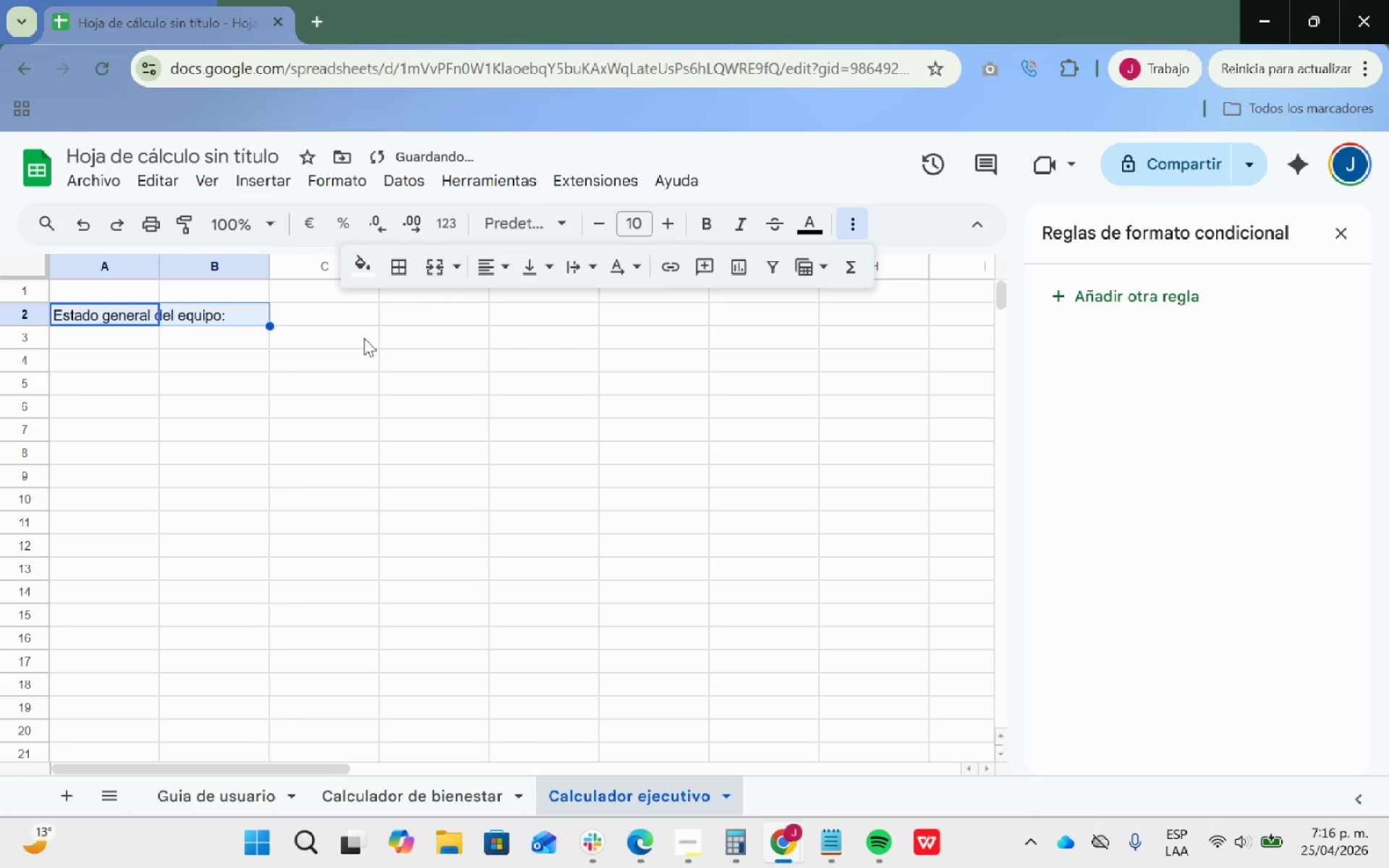 
left_click([348, 353])
 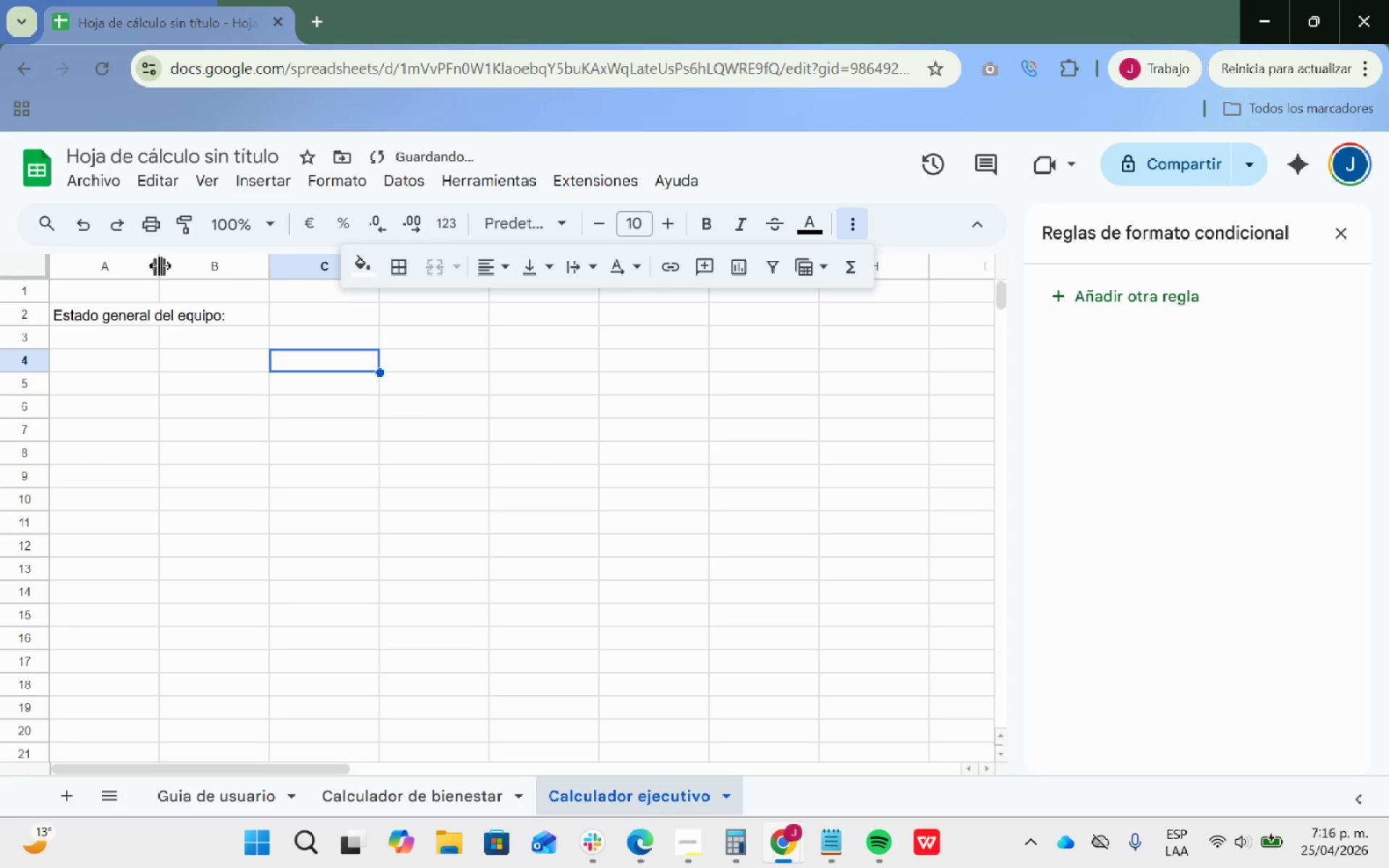 
left_click_drag(start_coordinate=[159, 265], to_coordinate=[232, 276])
 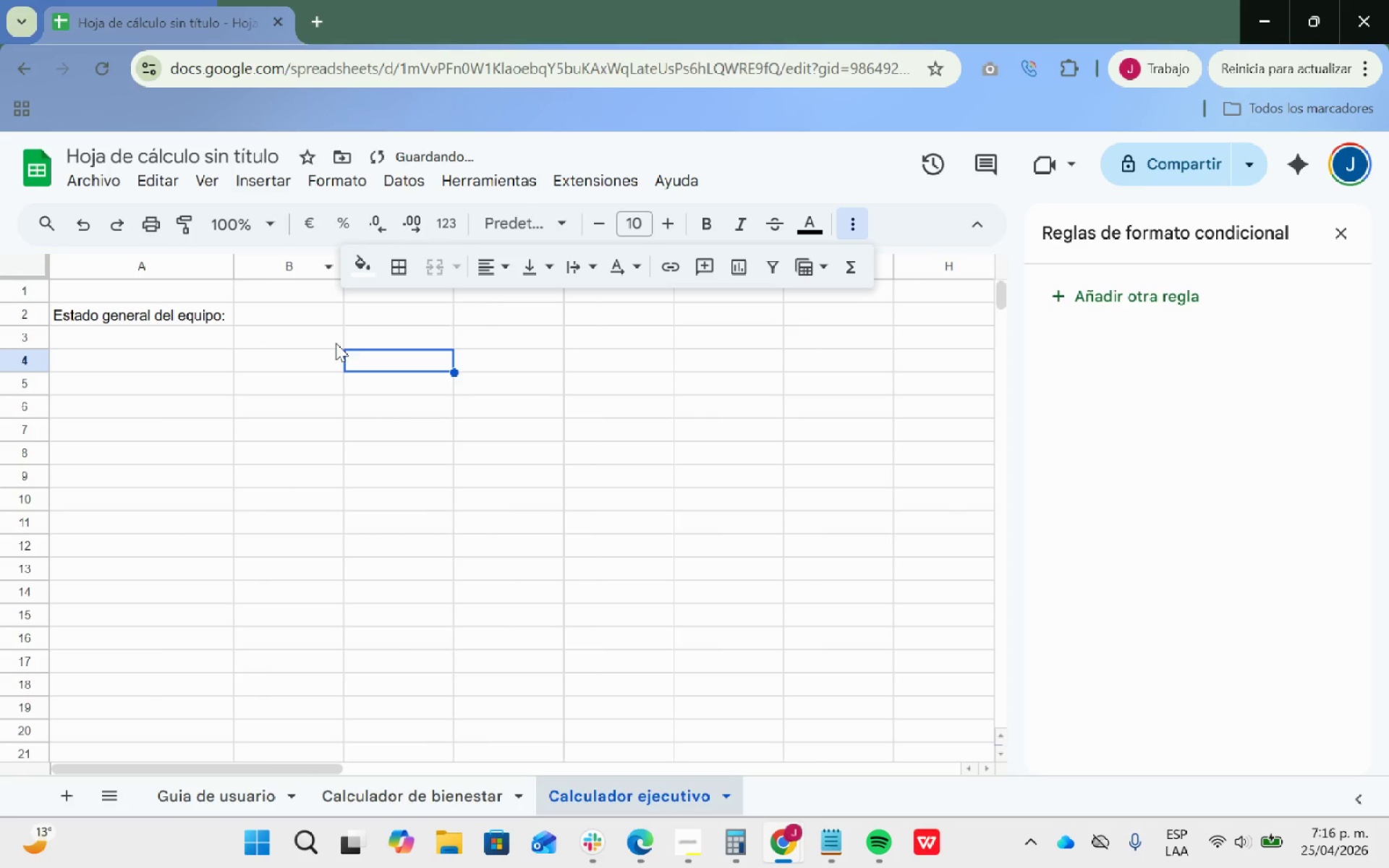 
left_click([334, 344])
 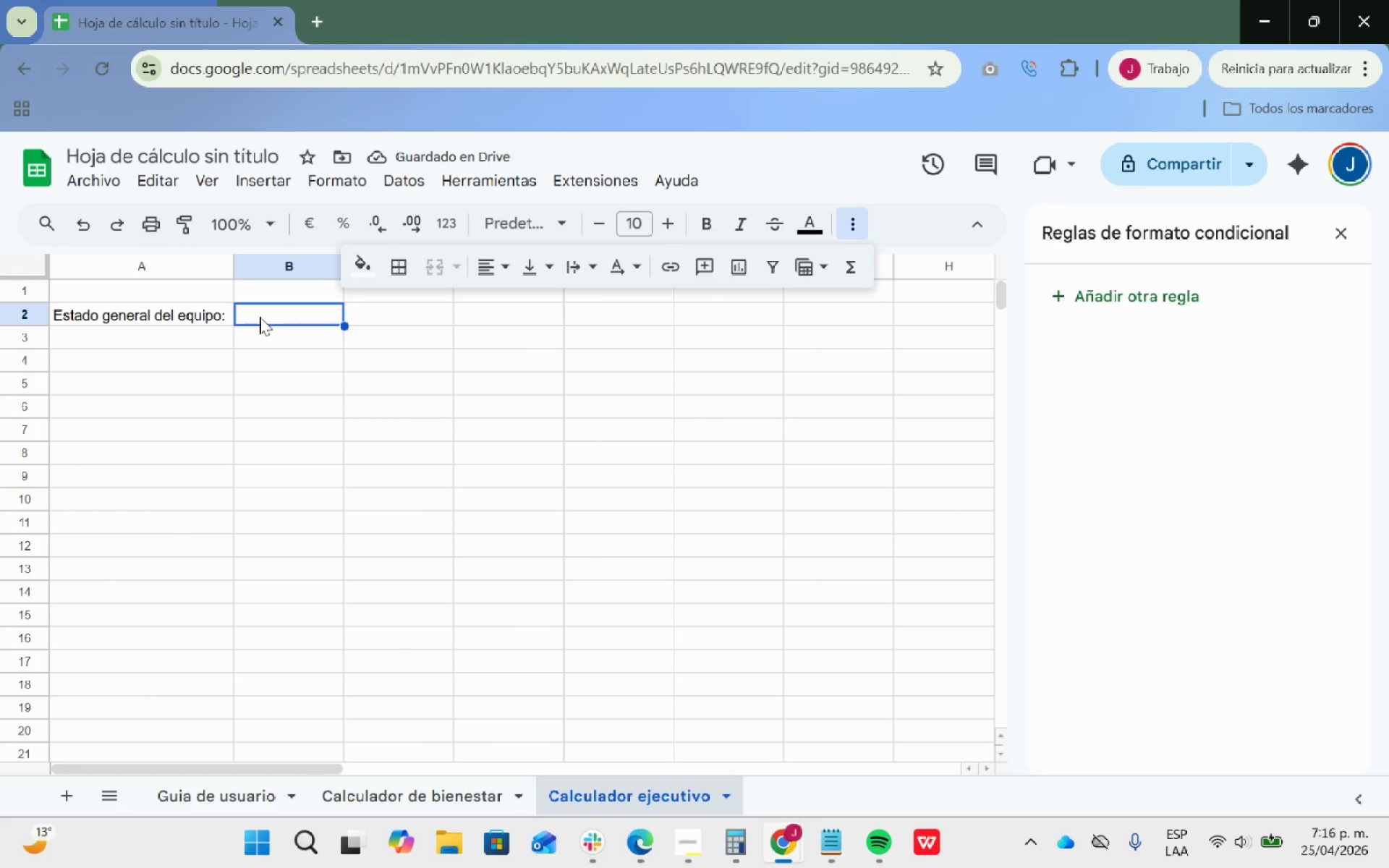 
type()pri)
key(Backspace)
key(Backspace)
key(Backspace)
type(PRO)
 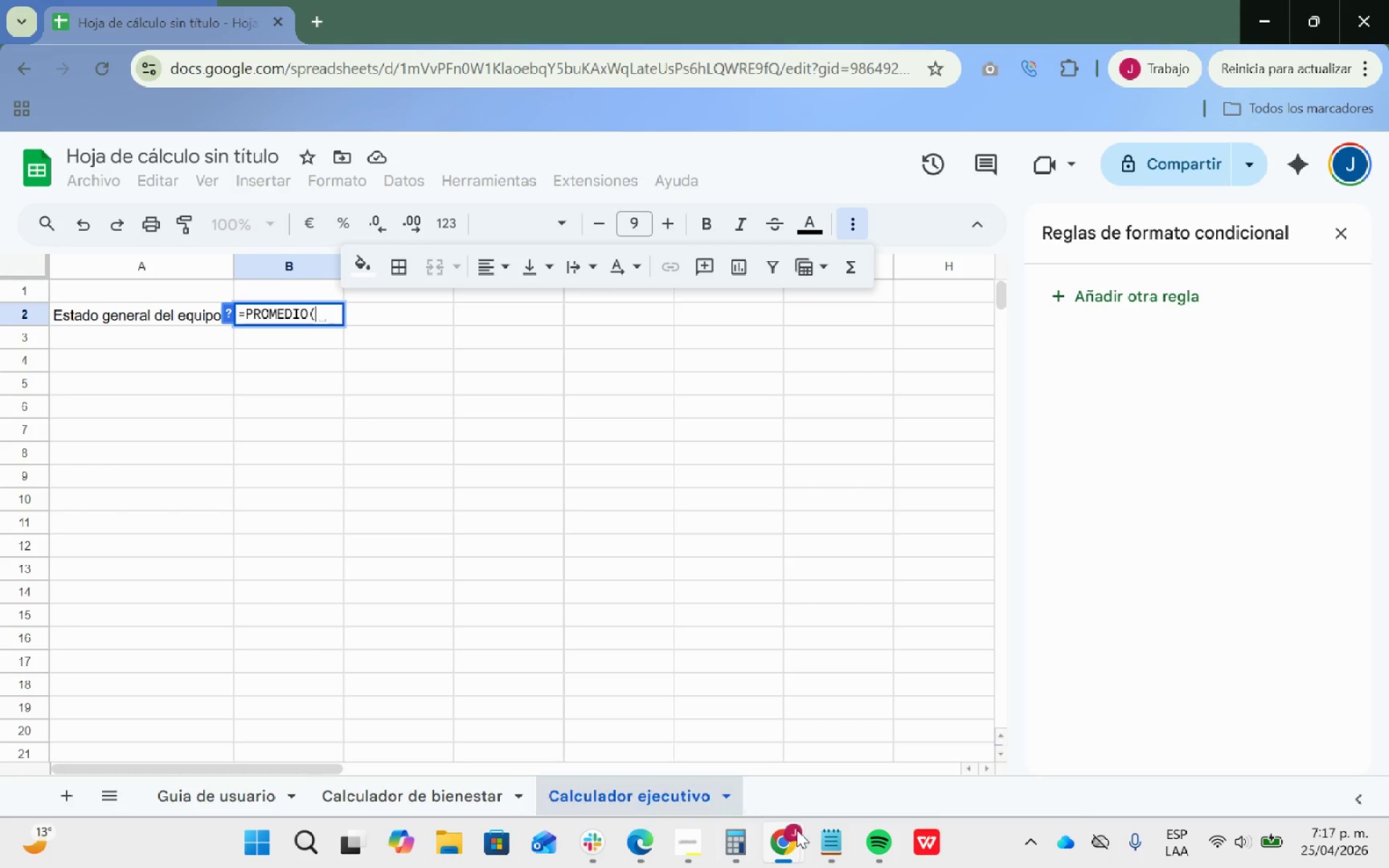 
wait(6.92)
 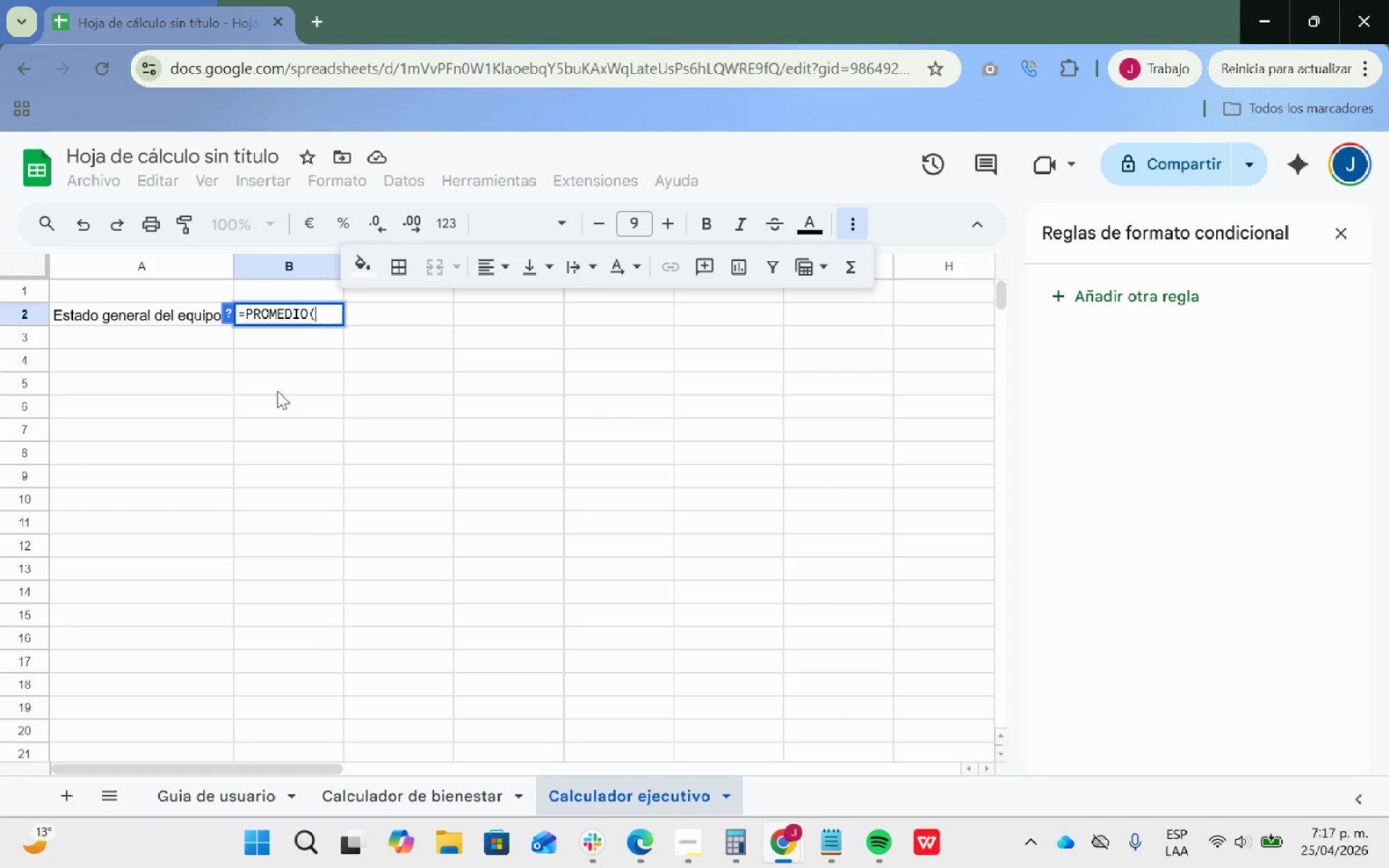 
left_click([884, 161])
 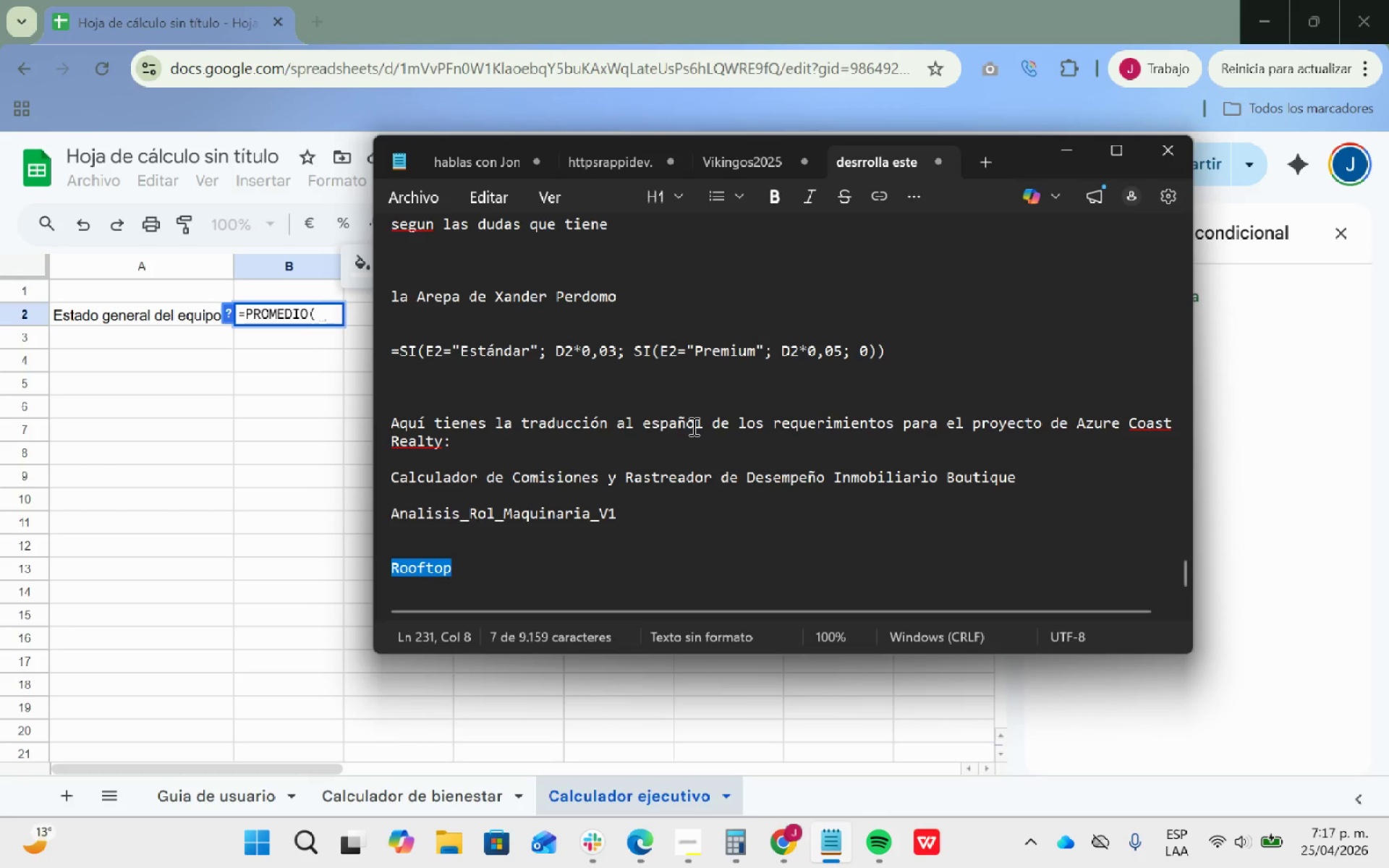 
scroll: coordinate [646, 419], scroll_direction: up, amount: 23.0
 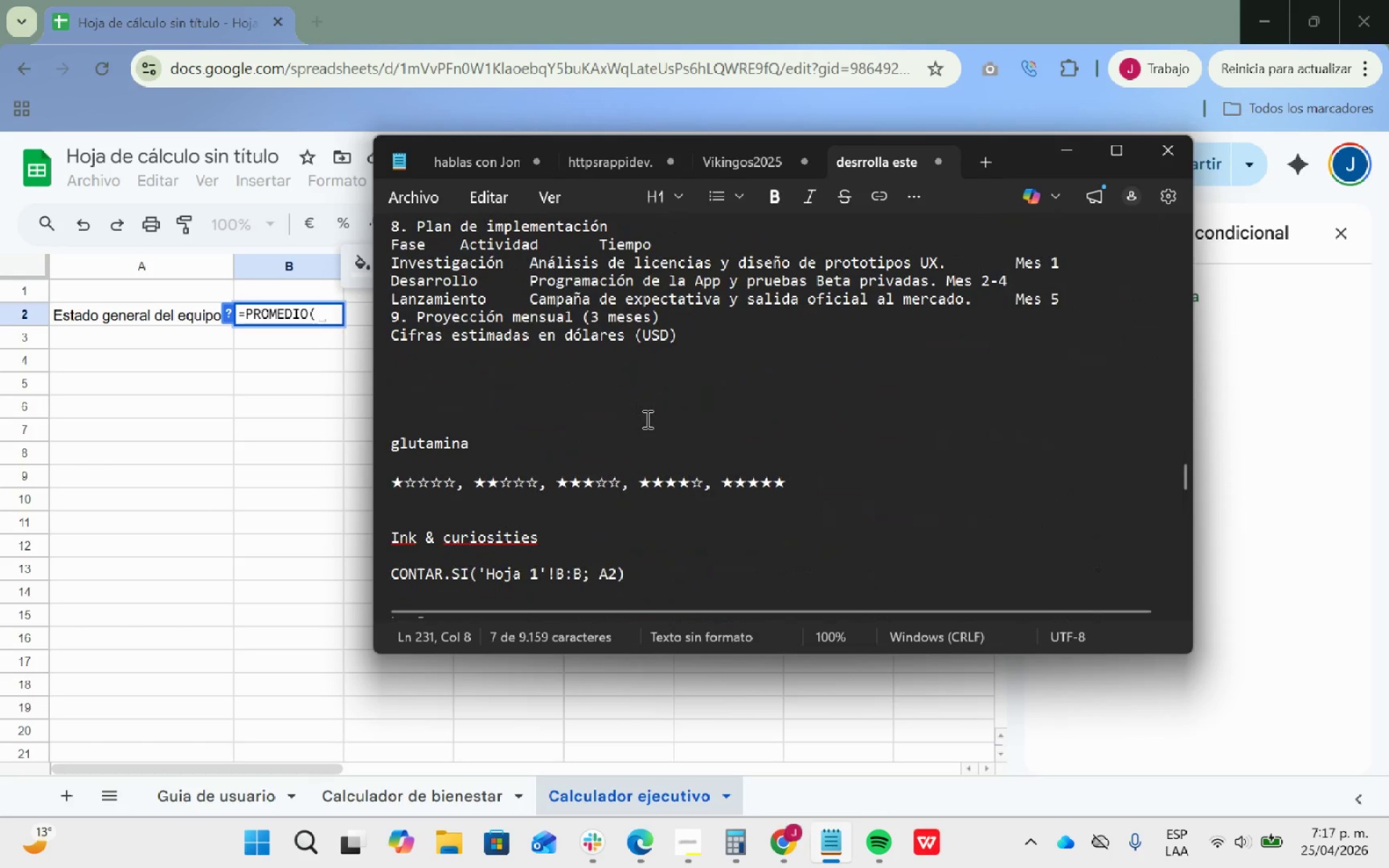 
scroll: coordinate [646, 419], scroll_direction: down, amount: 5.0
 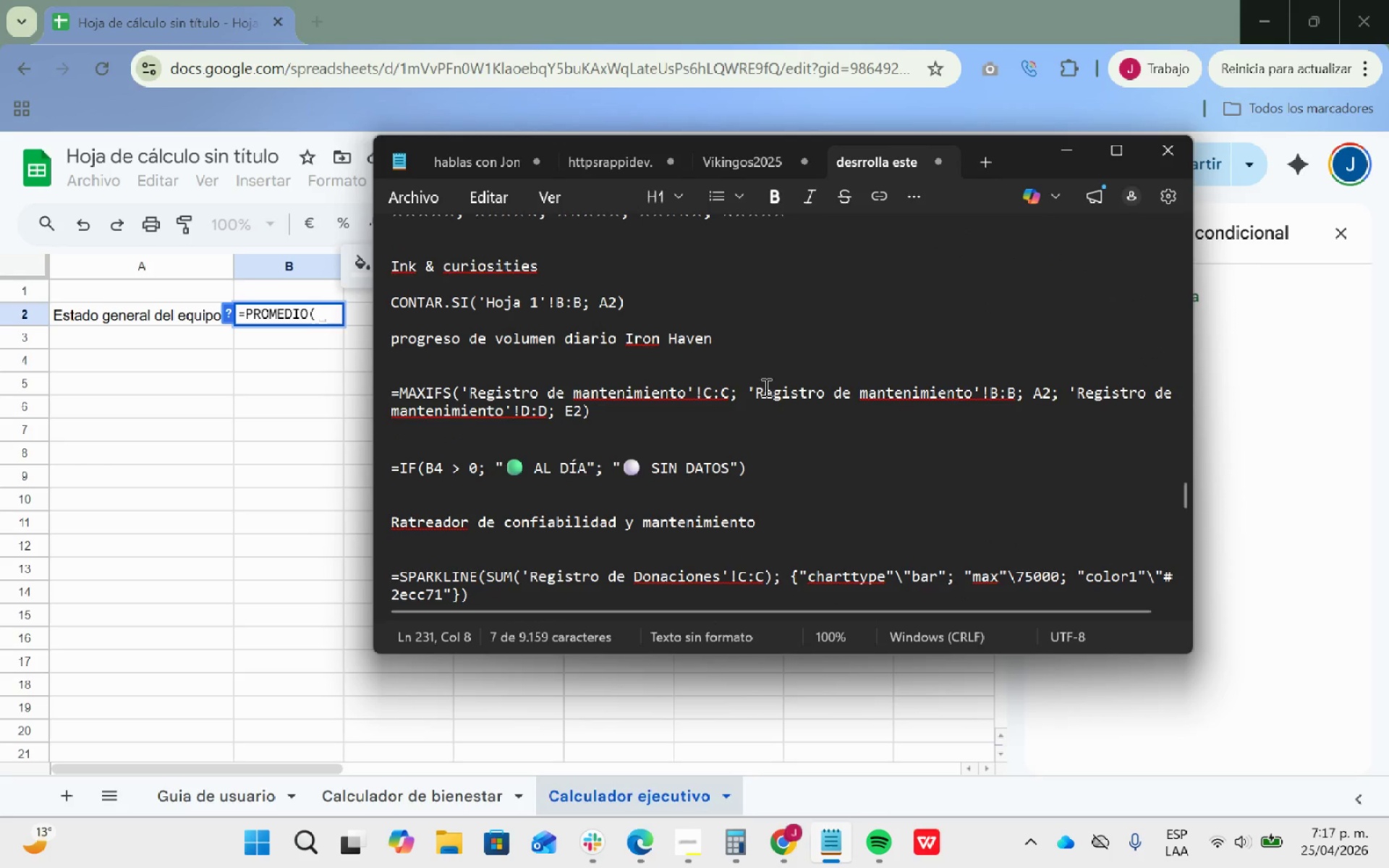 
left_click_drag(start_coordinate=[753, 388], to_coordinate=[748, 391])
 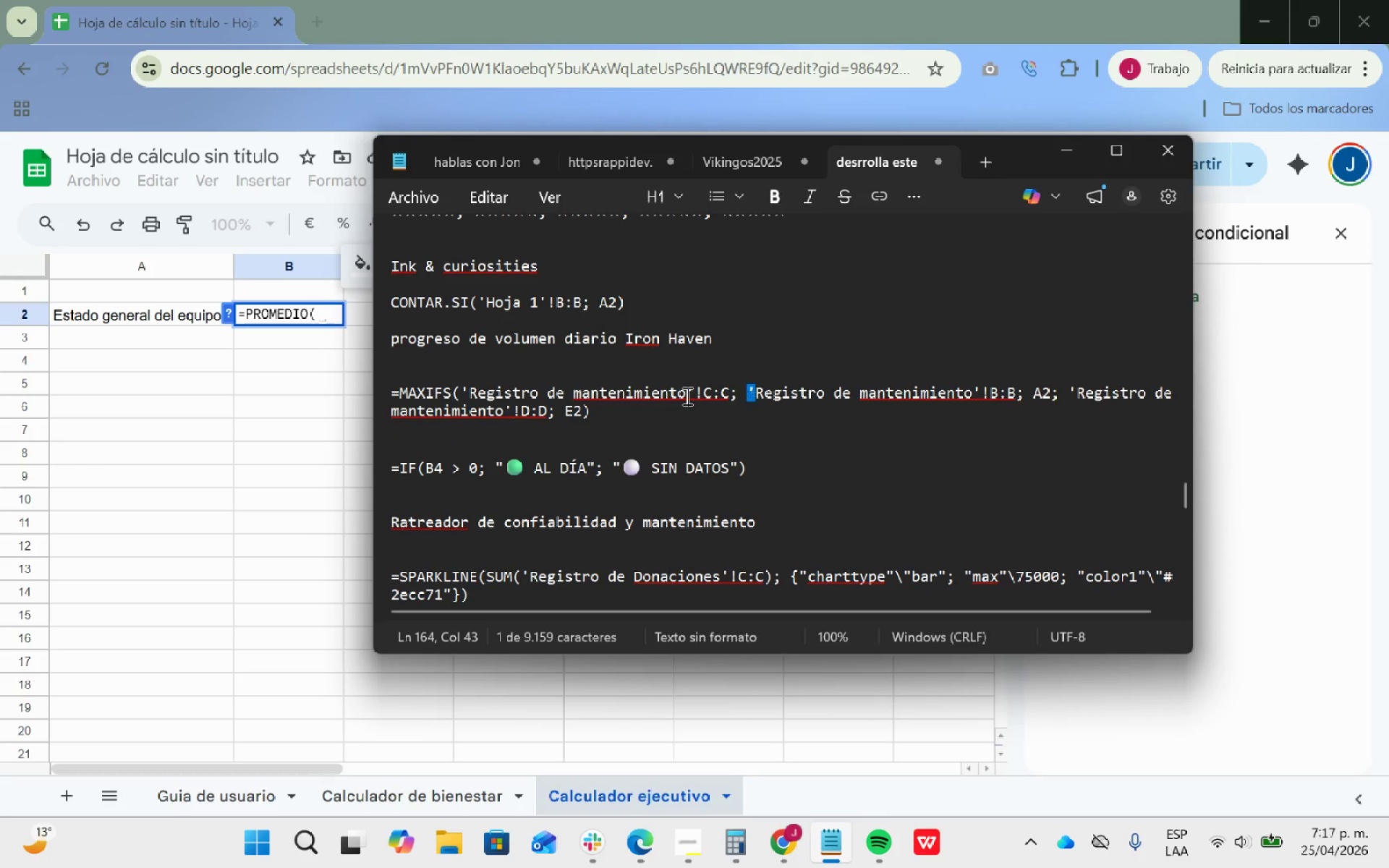 
key(Control+ControlLeft)
 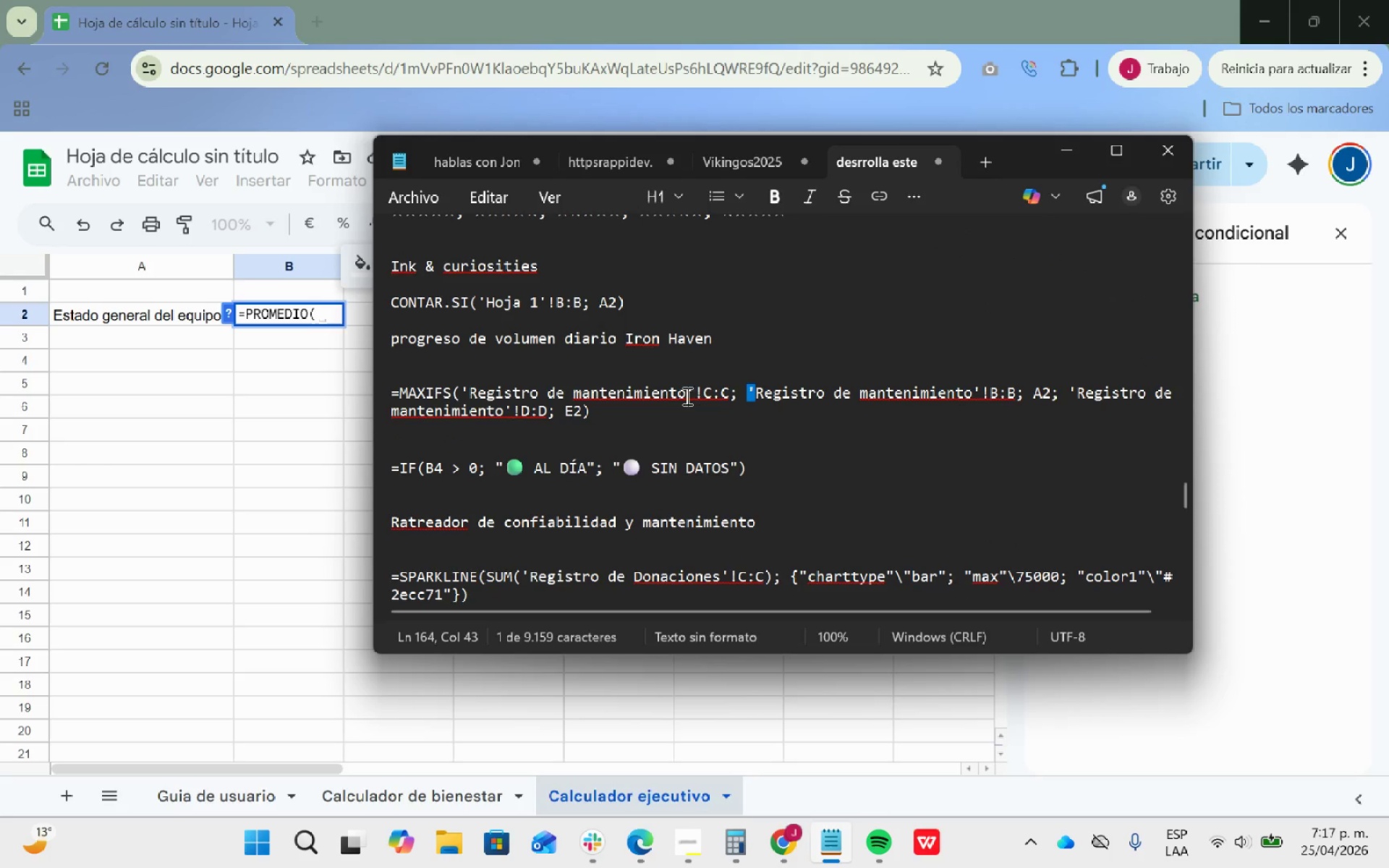 
key(Control+C)
 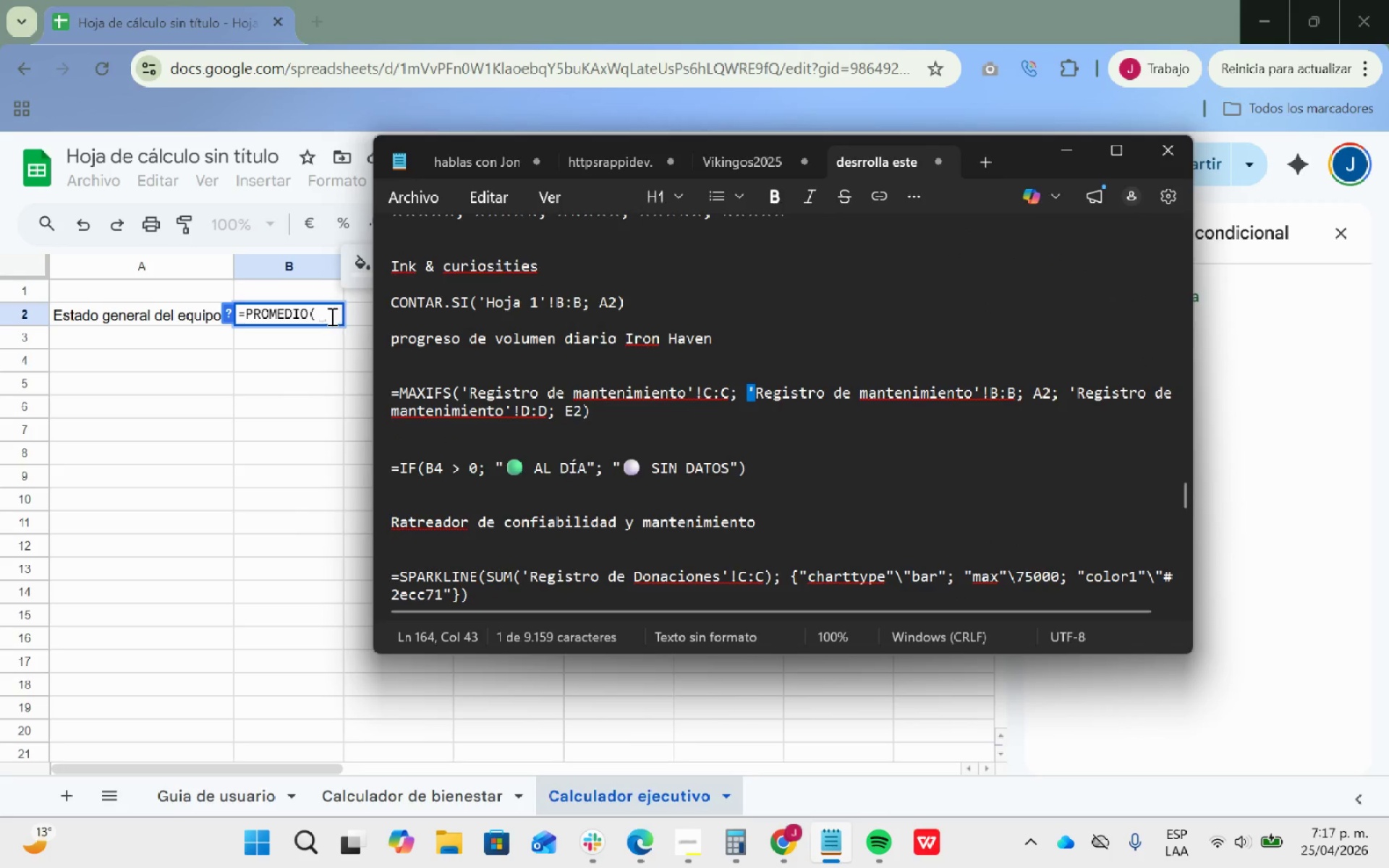 
left_click([330, 316])
 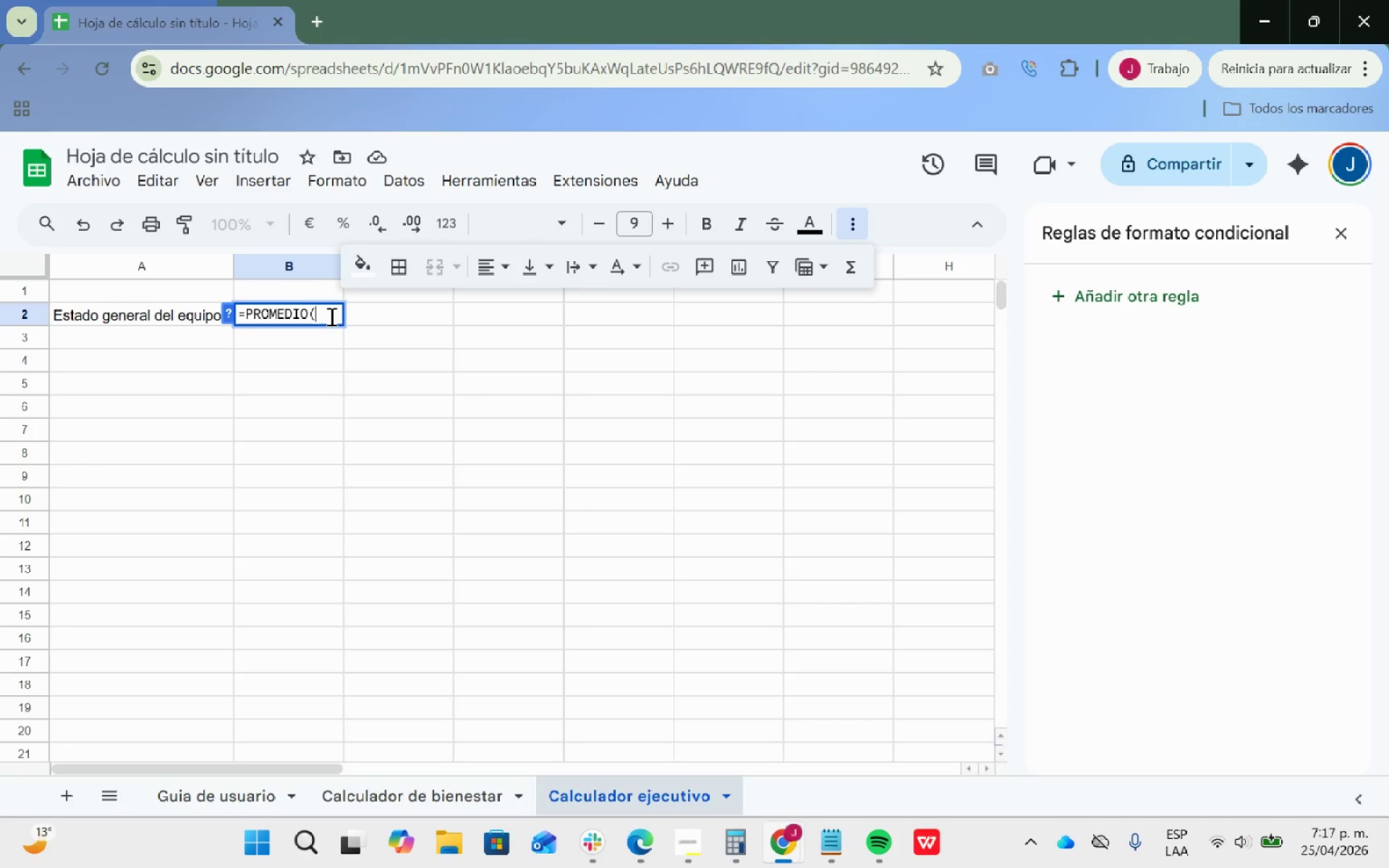 
key(Control+ControlLeft)
 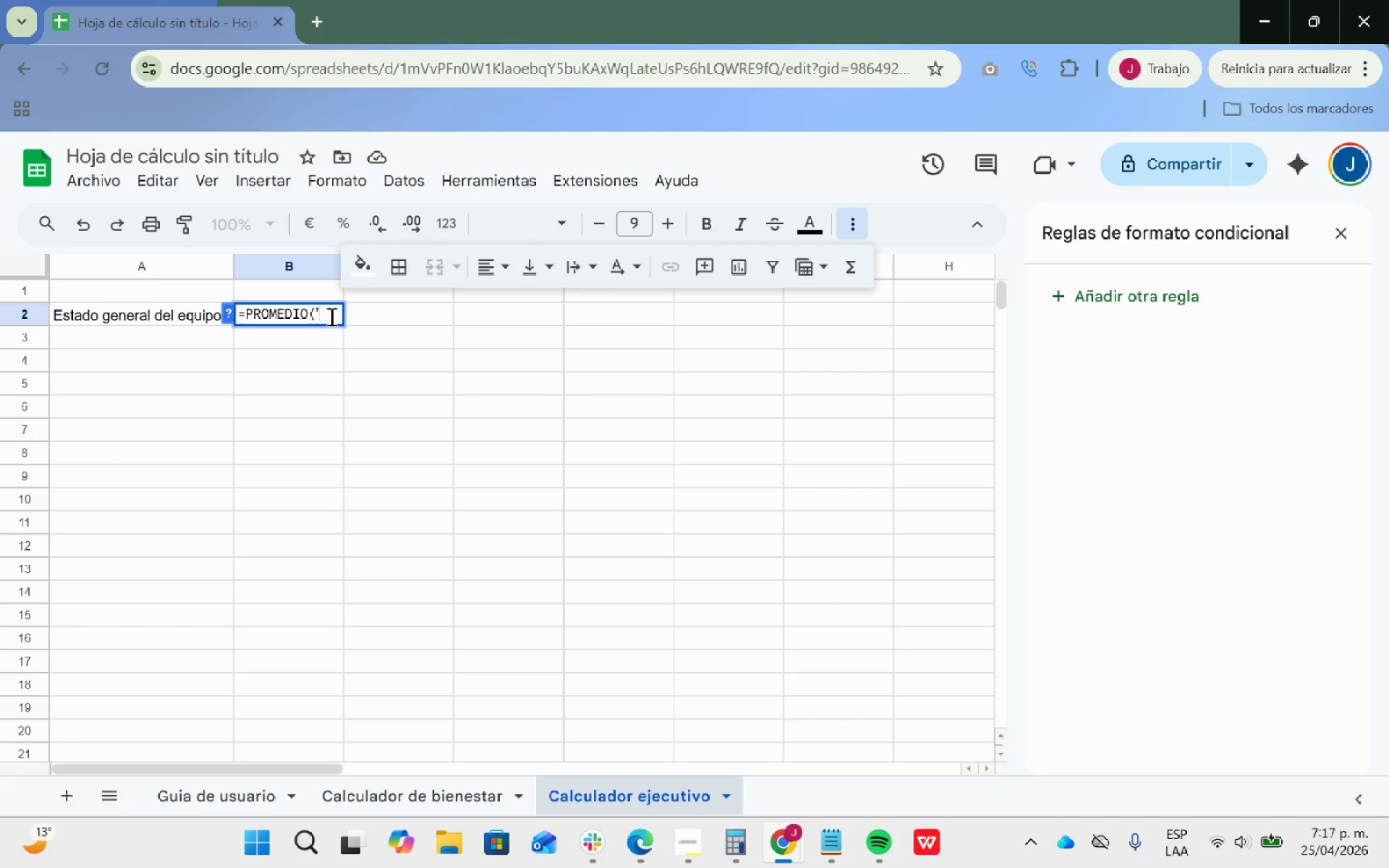 
key(Control+V)
 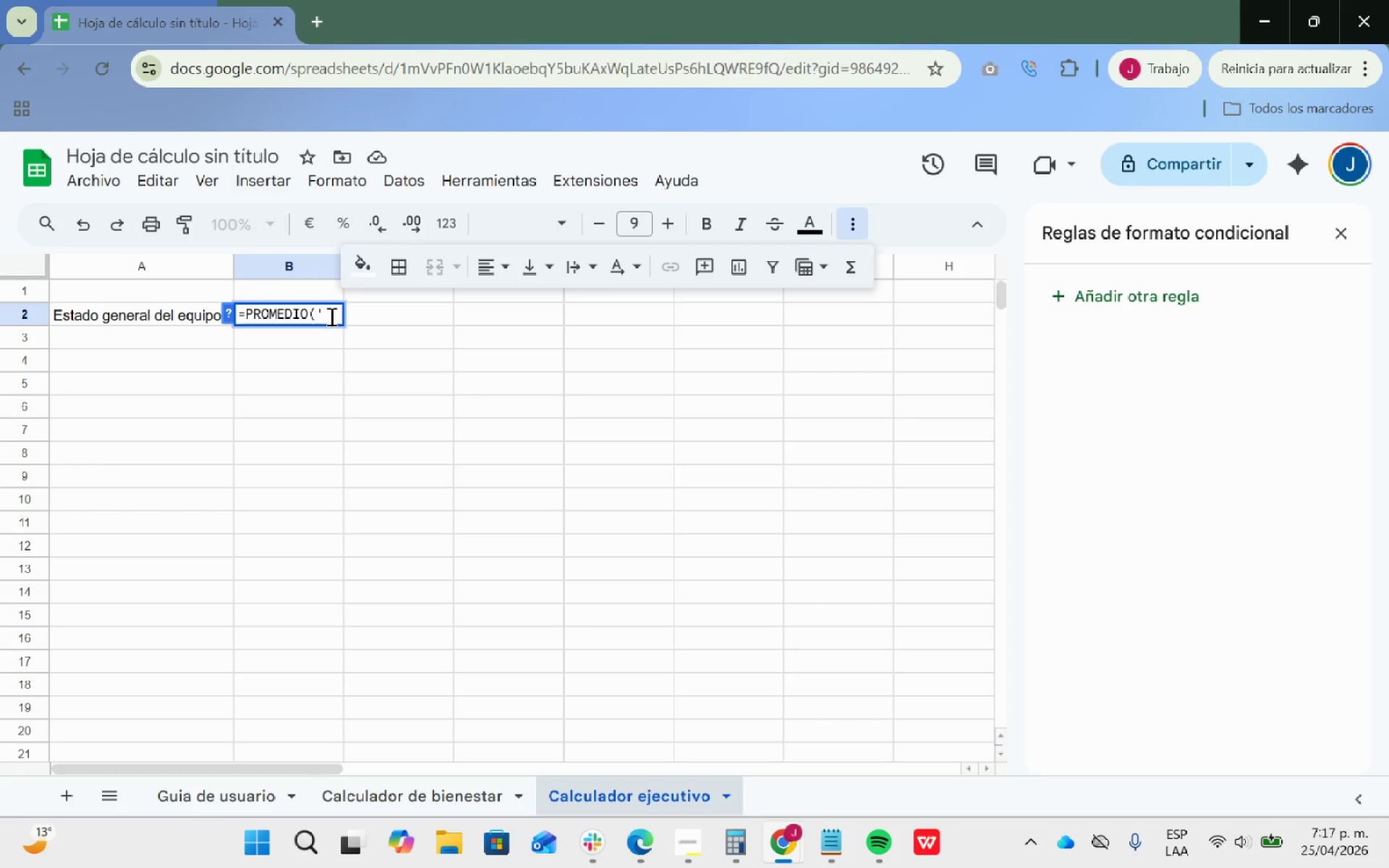 
wait(5.39)
 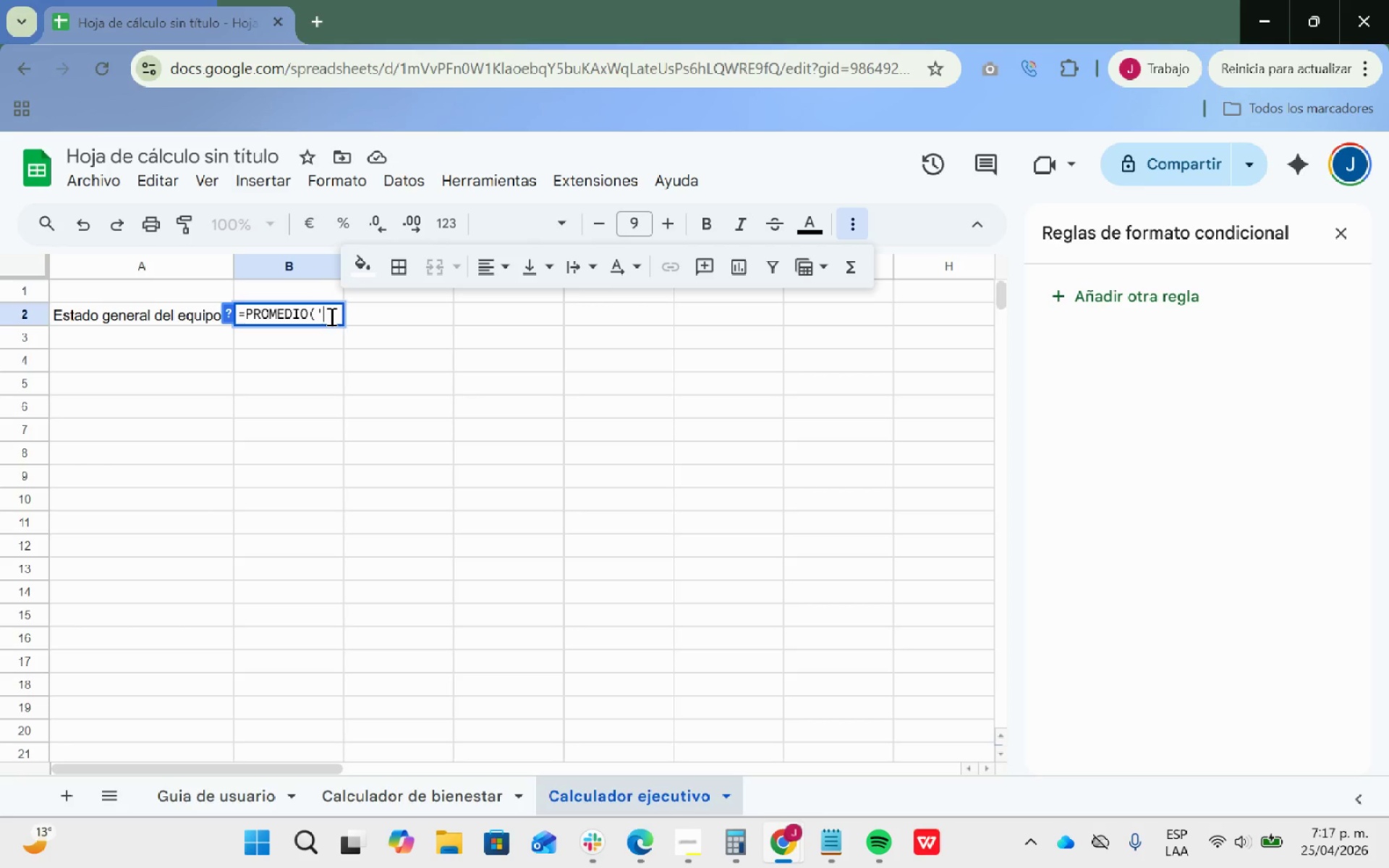 
type(Calcilador de)
key(Backspace)
key(Backspace)
key(Backspace)
key(Backspace)
key(Backspace)
key(Backspace)
key(Backspace)
key(Backspace)
key(Backspace)
type(ulador de binietar)
key(Backspace)
key(Backspace)
key(Backspace)
type(star)
 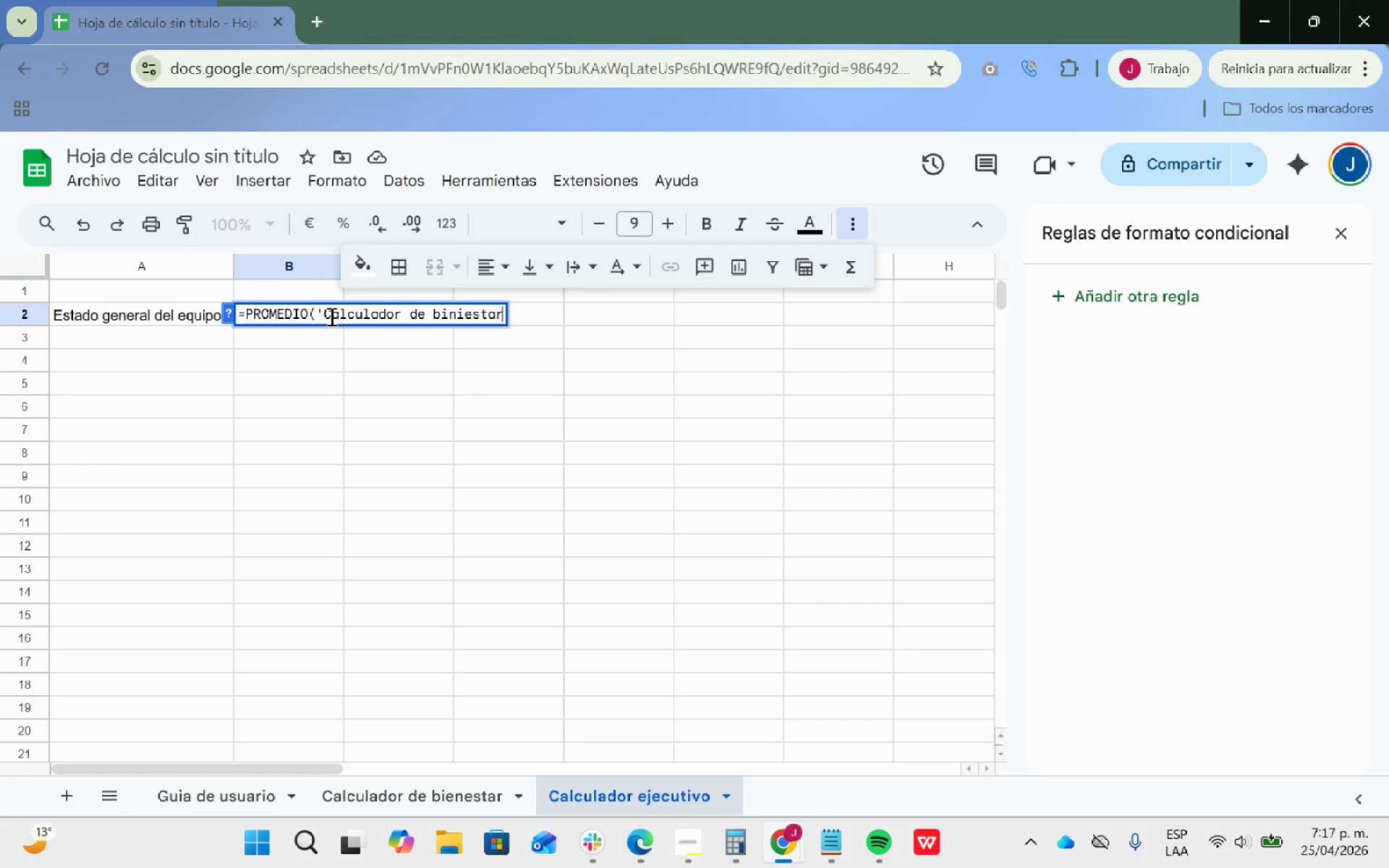 
key(Control+ControlLeft)
 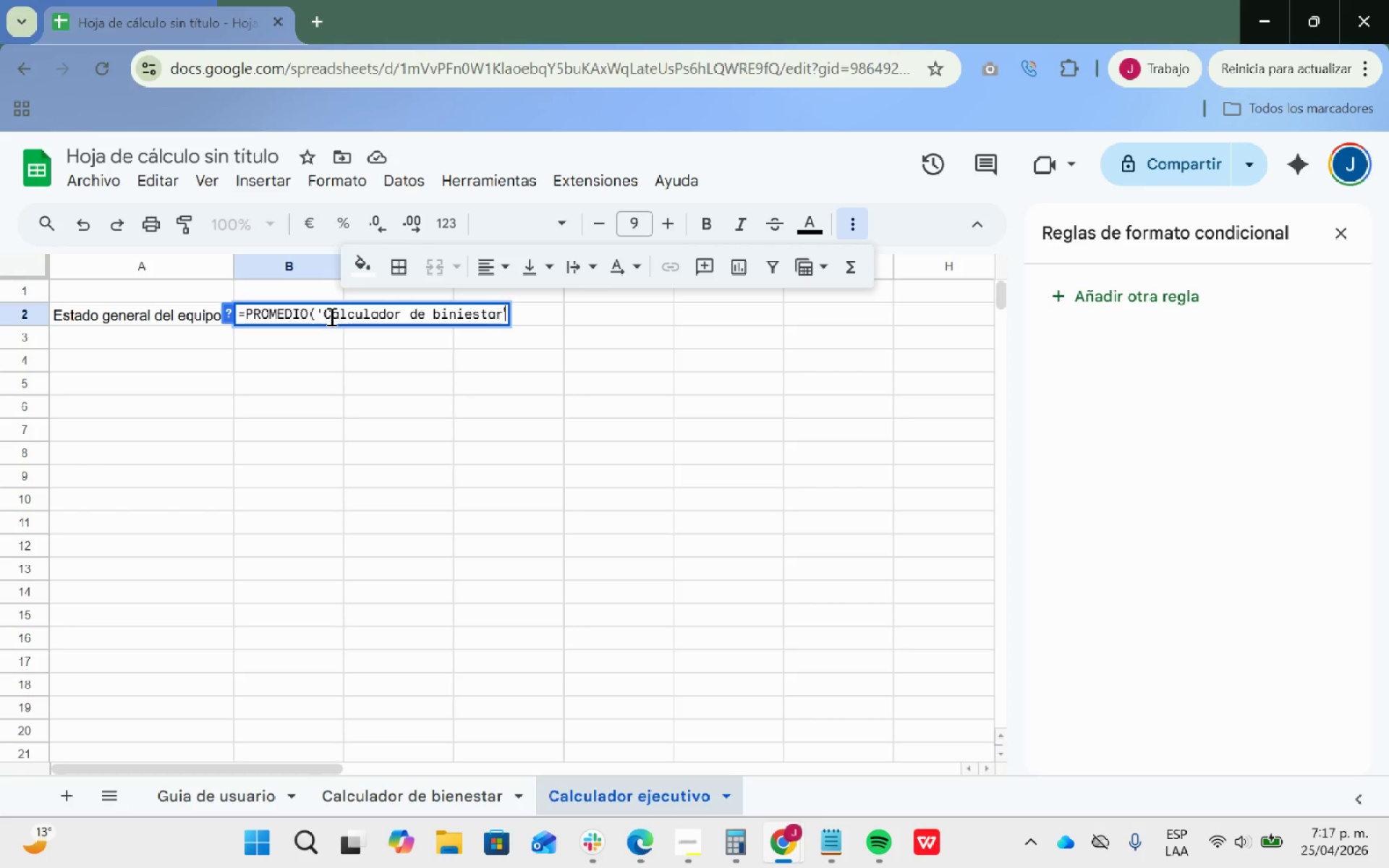 
key(Control+V)
 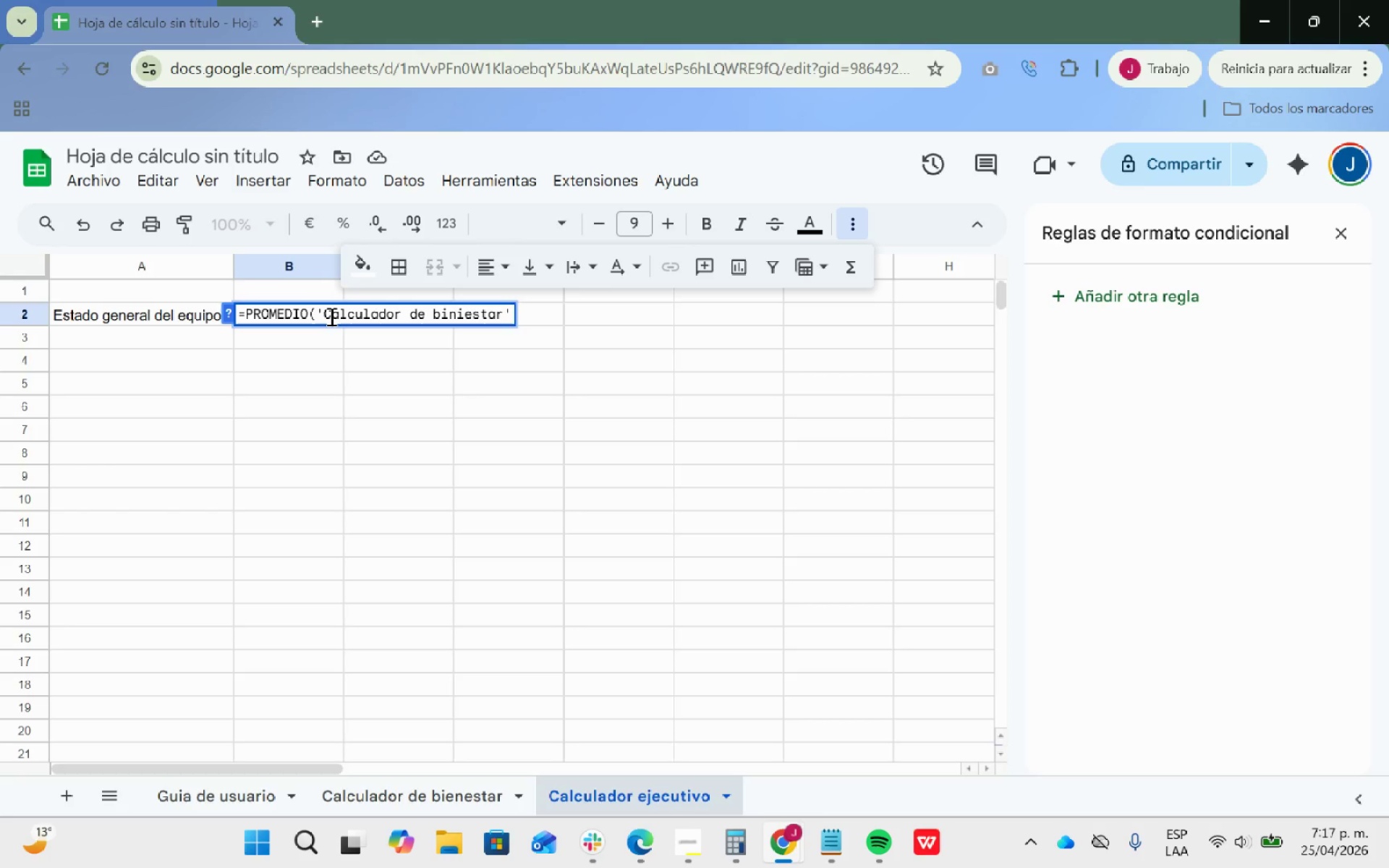 
type(!E2)
 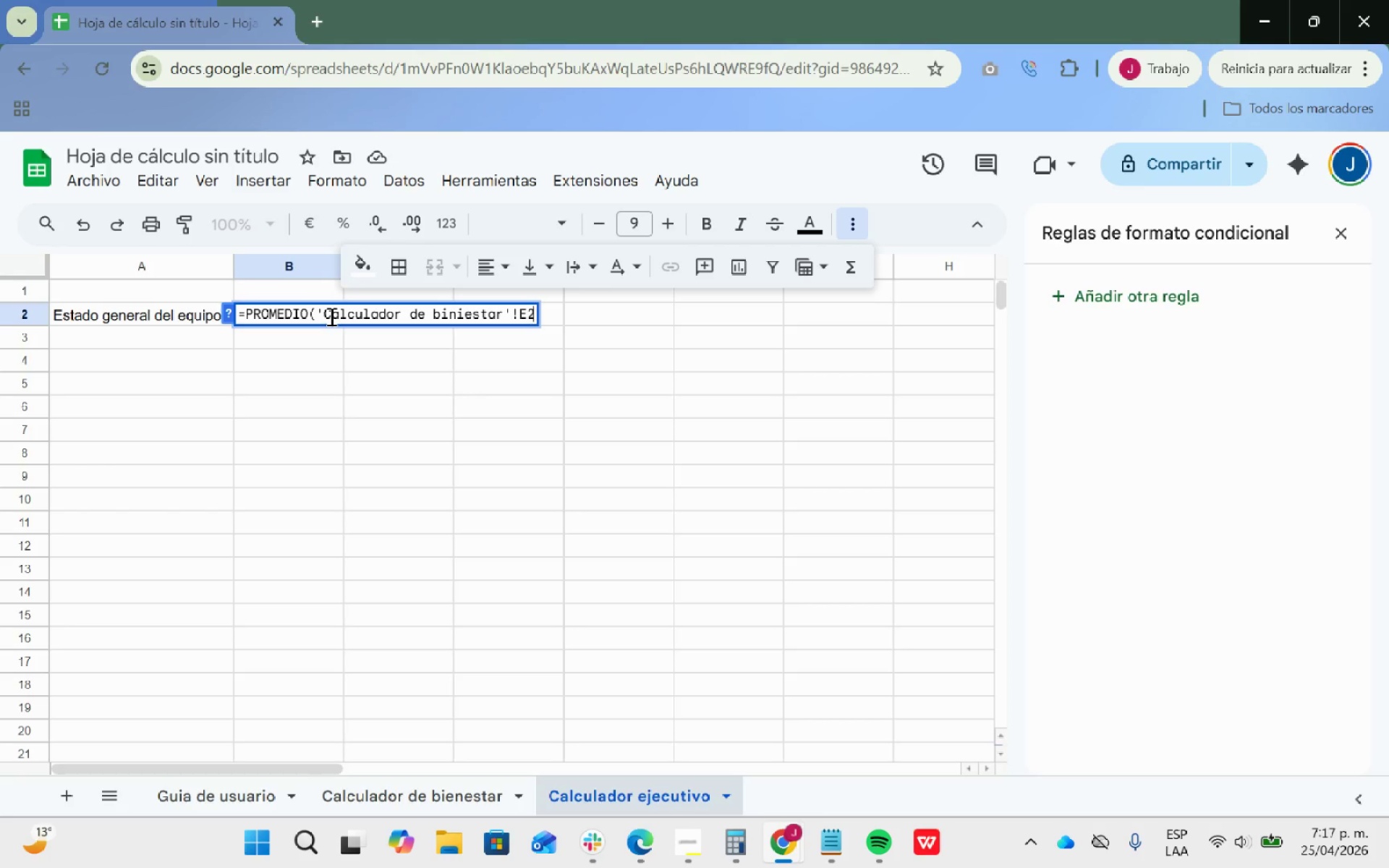 
type(>E51()
 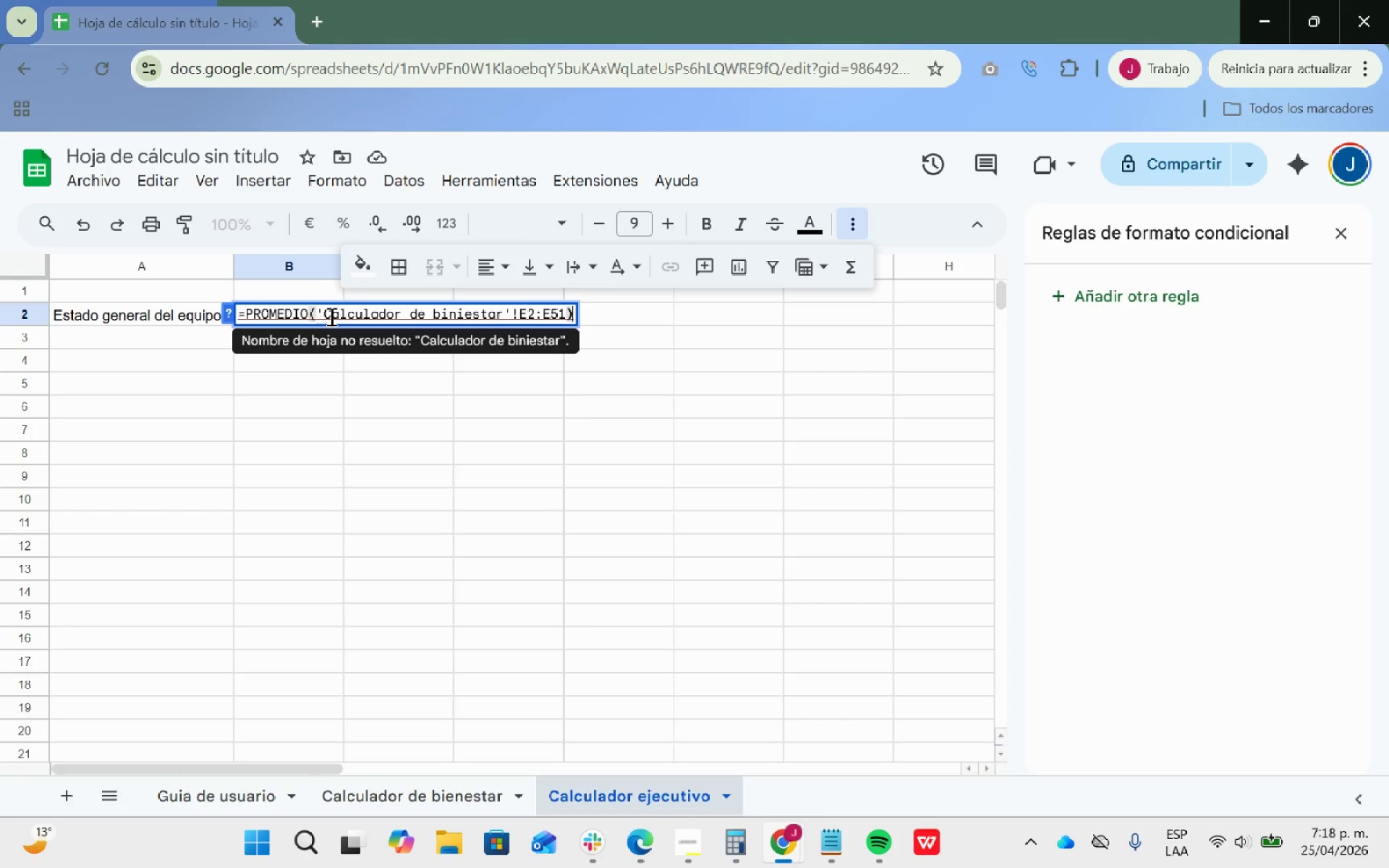 
wait(18.74)
 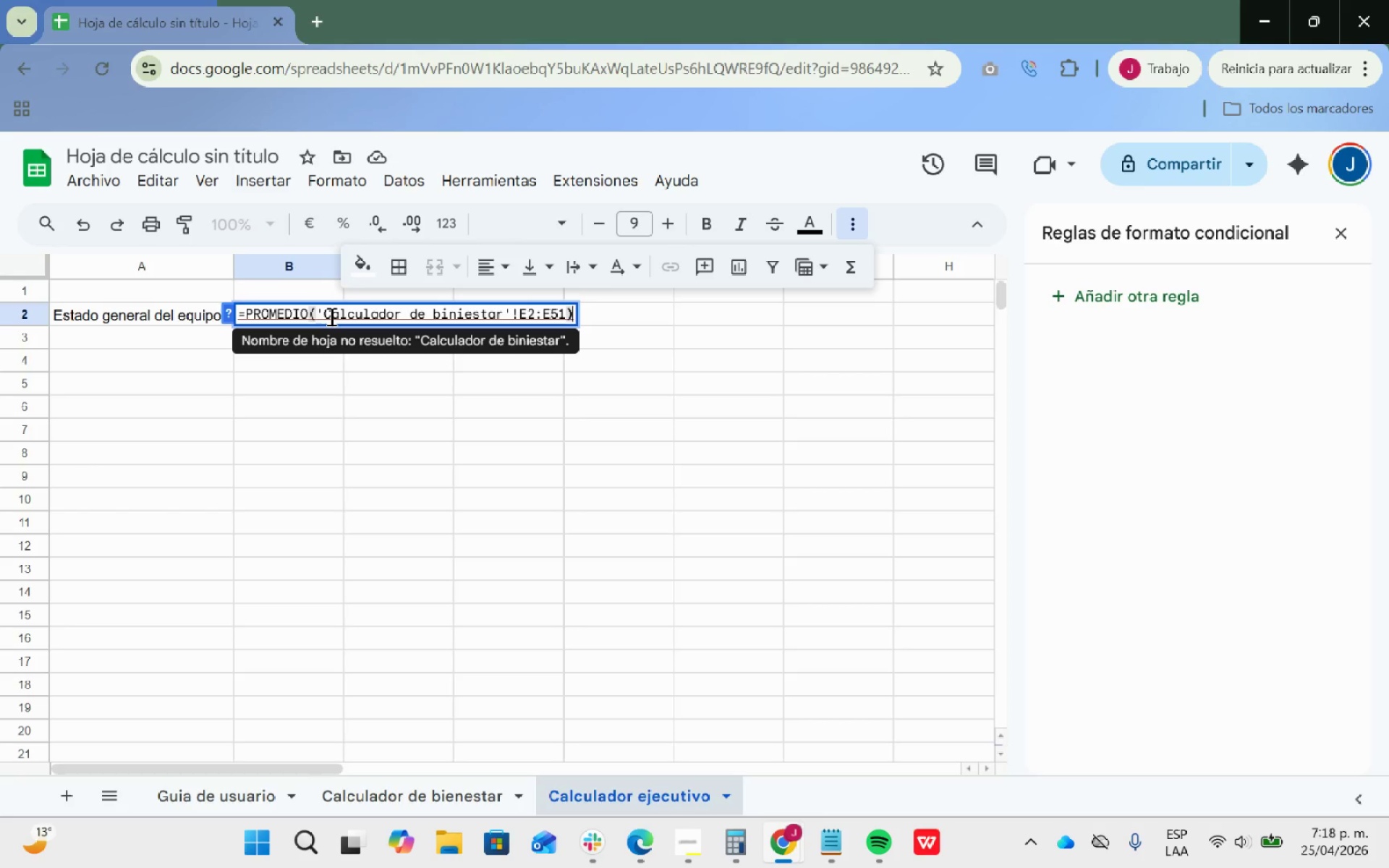 
mouse_move([376, 316])
 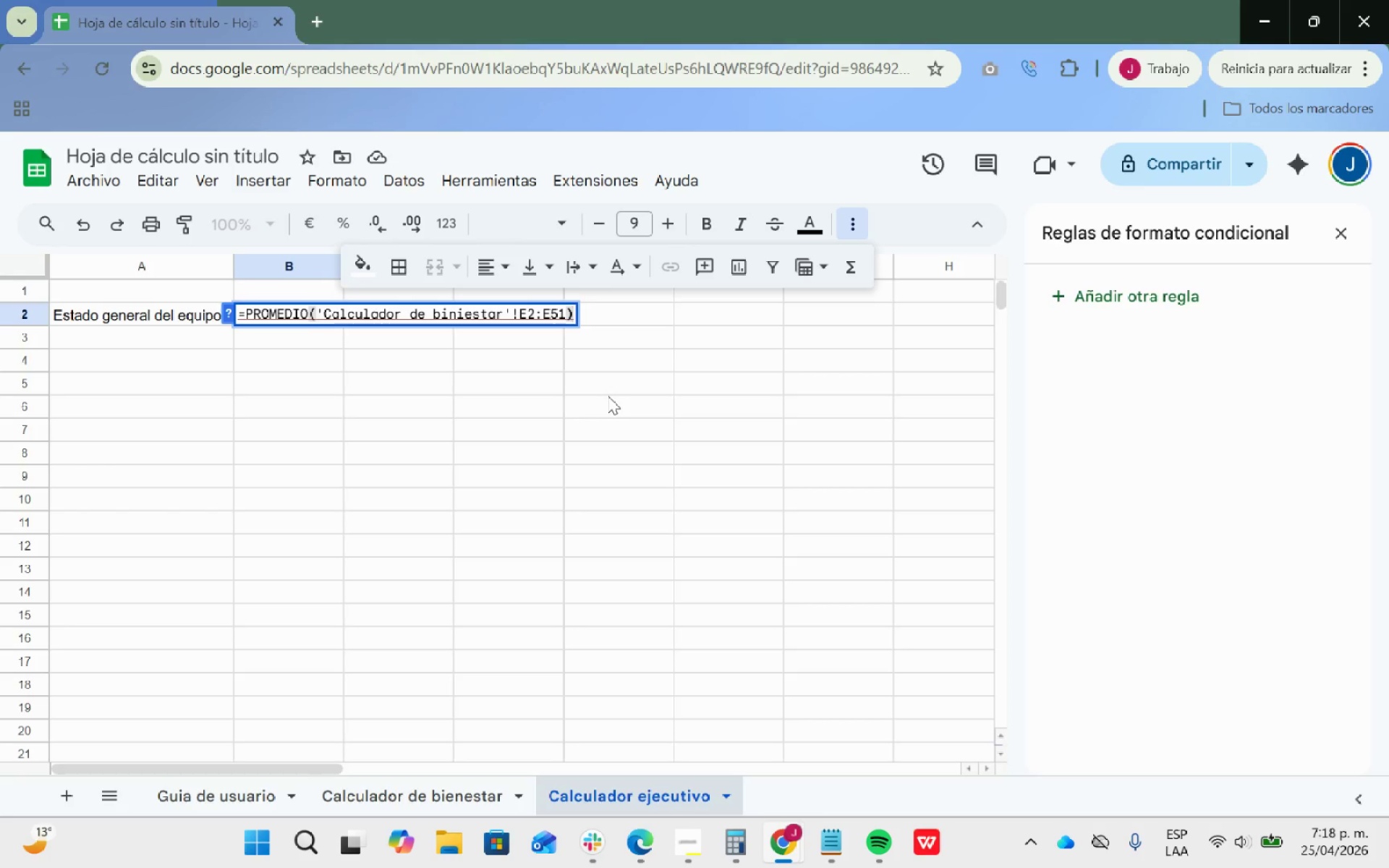 
key(Enter)
 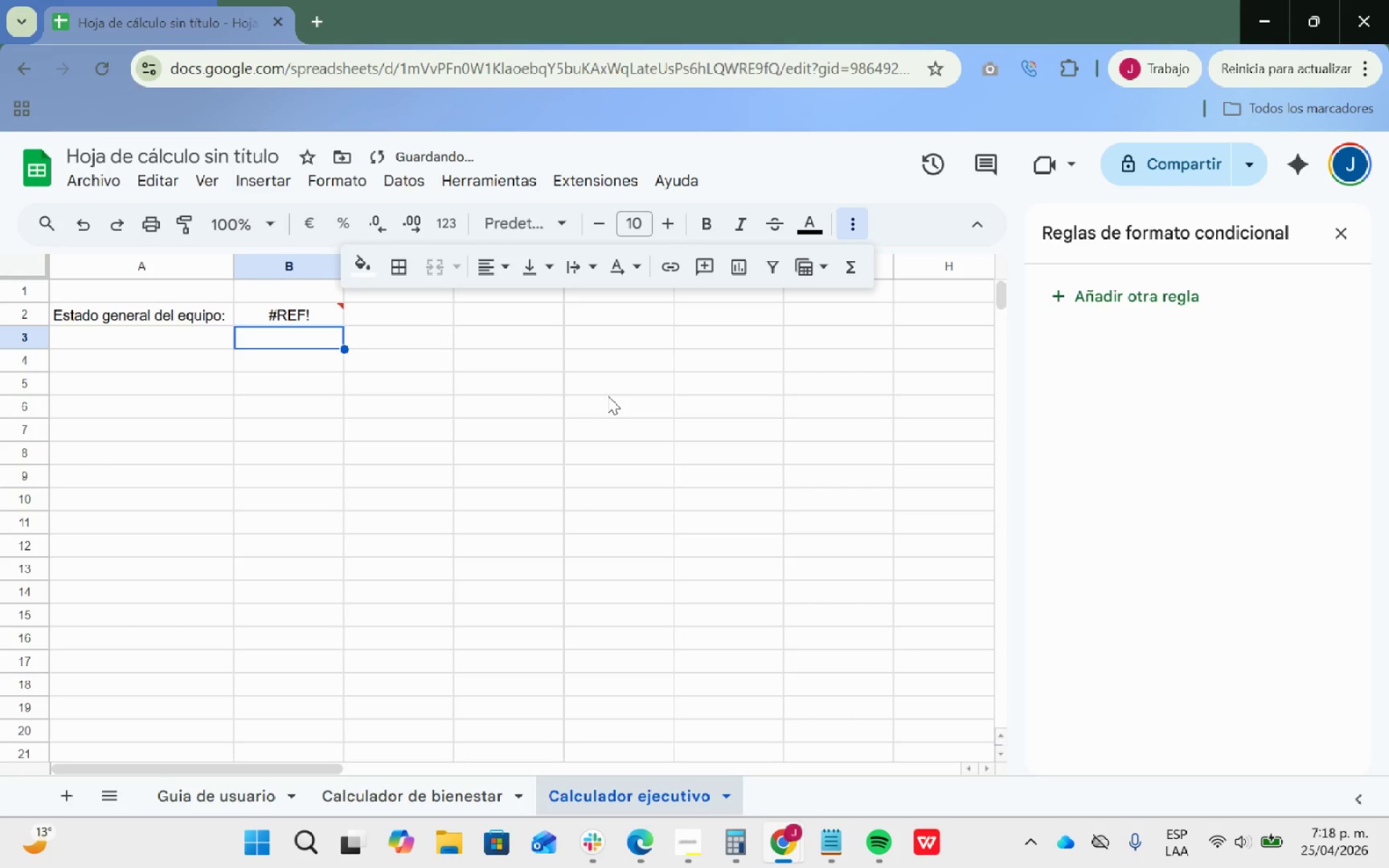 
key(ArrowUp)
 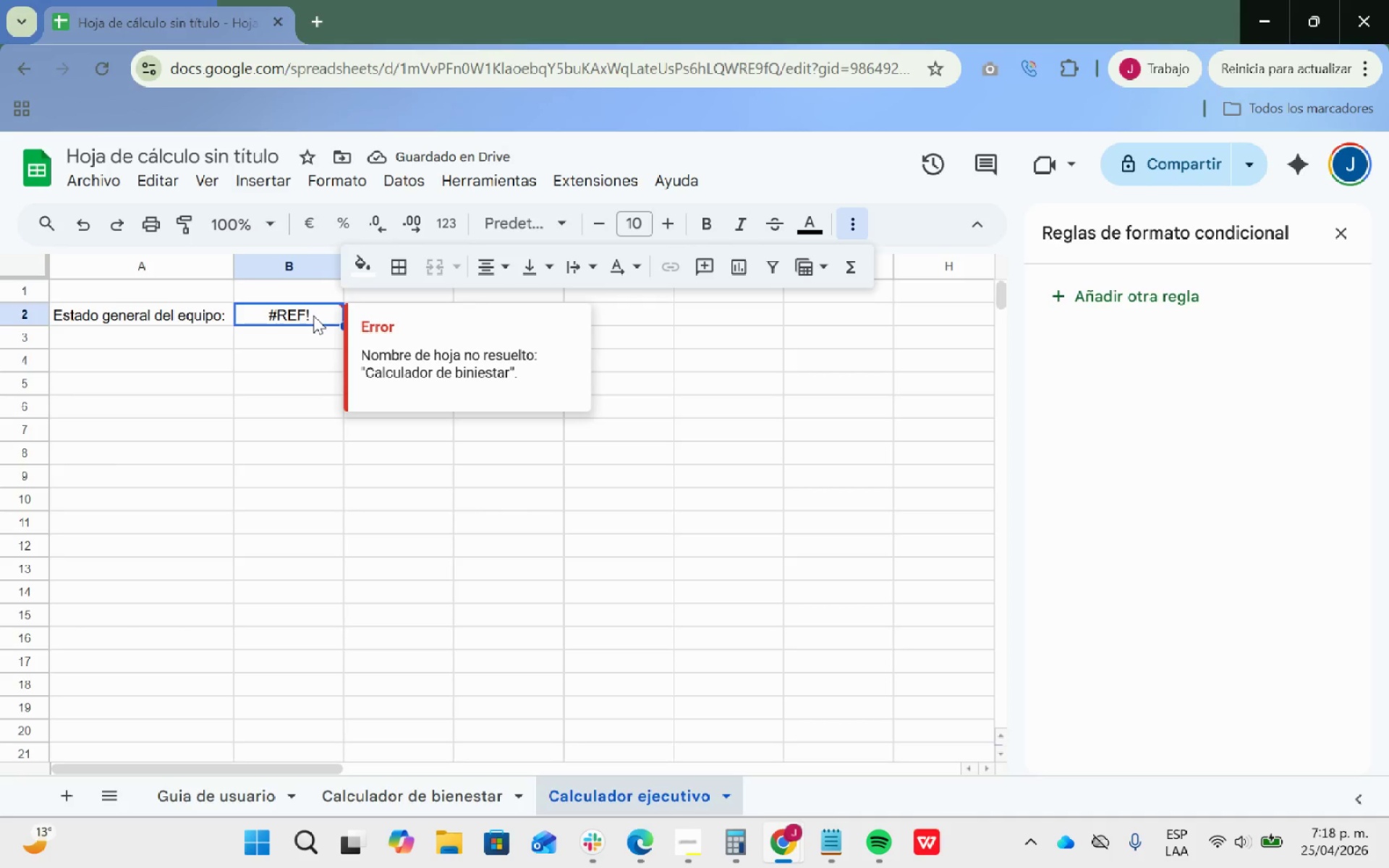 
double_click([315, 315])
 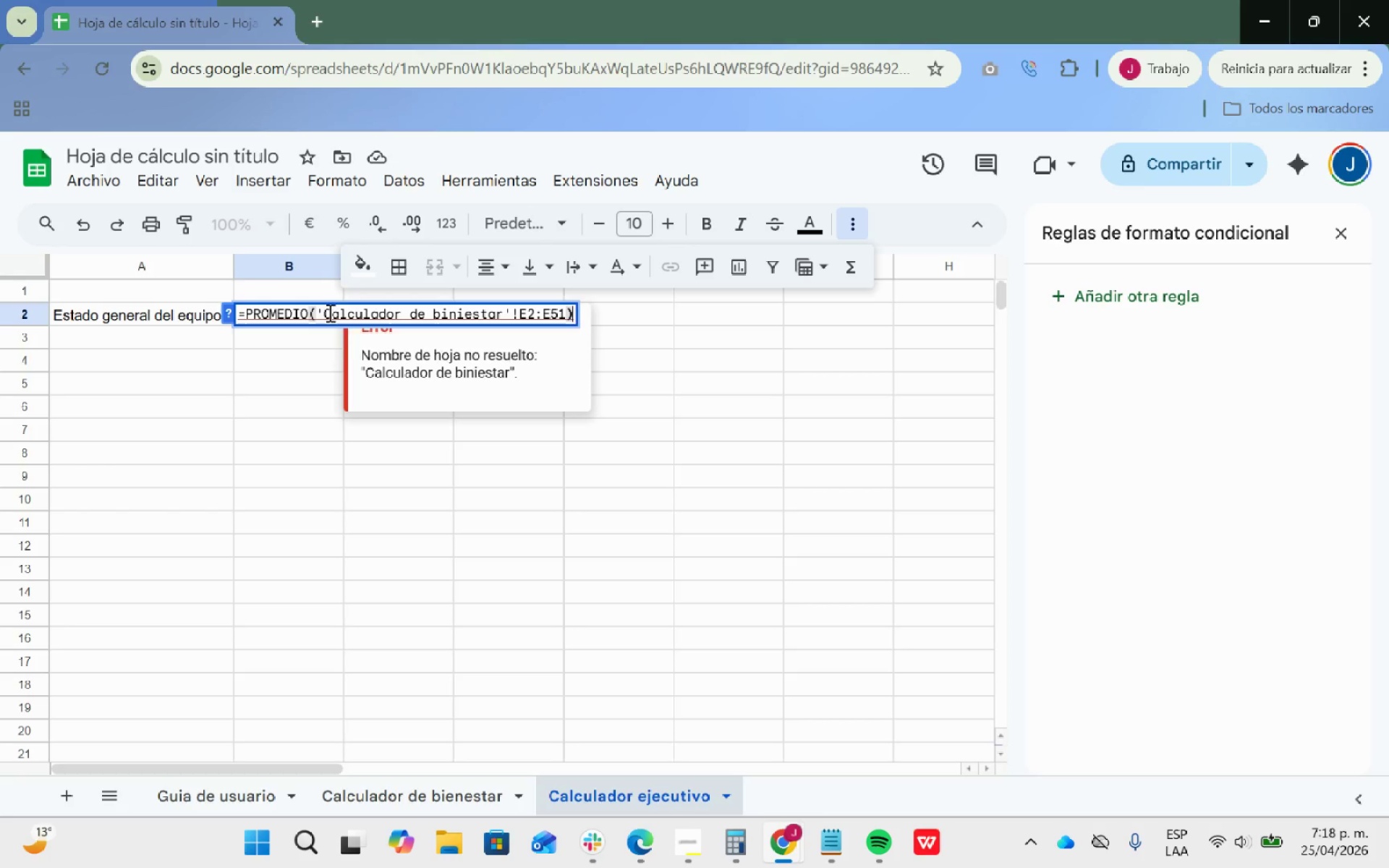 
left_click([318, 311])
 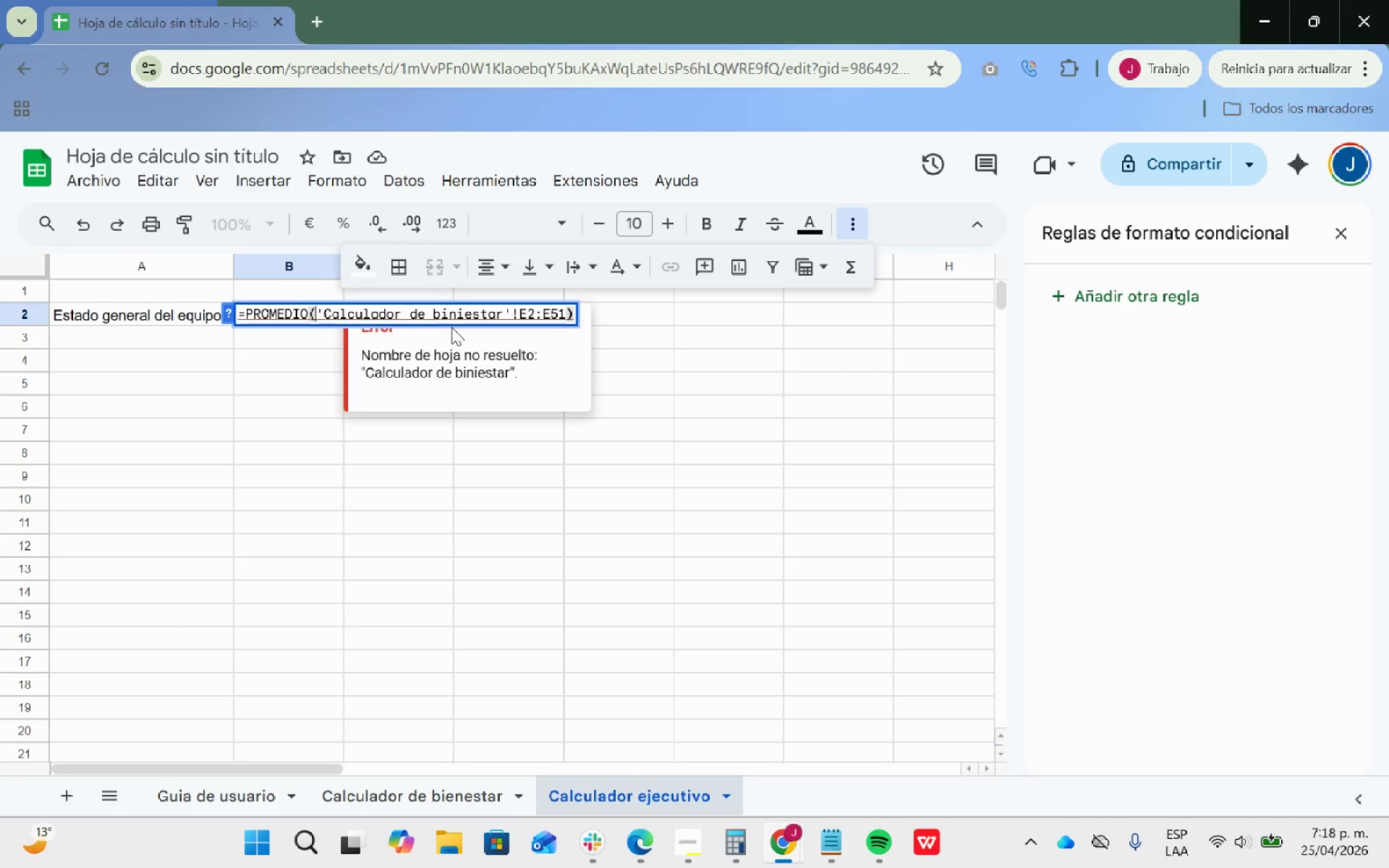 
wait(12.39)
 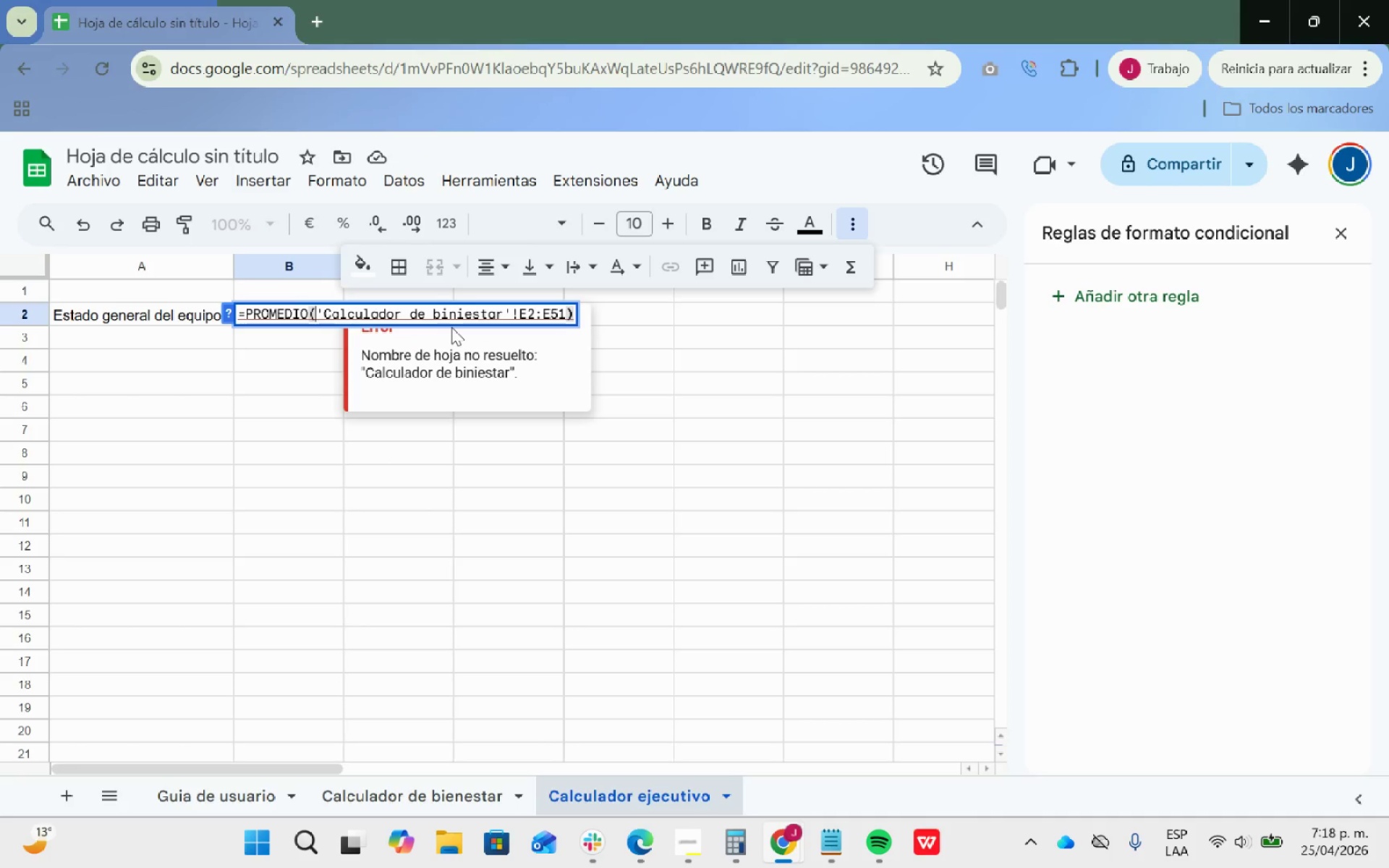 
right_click([462, 801])
 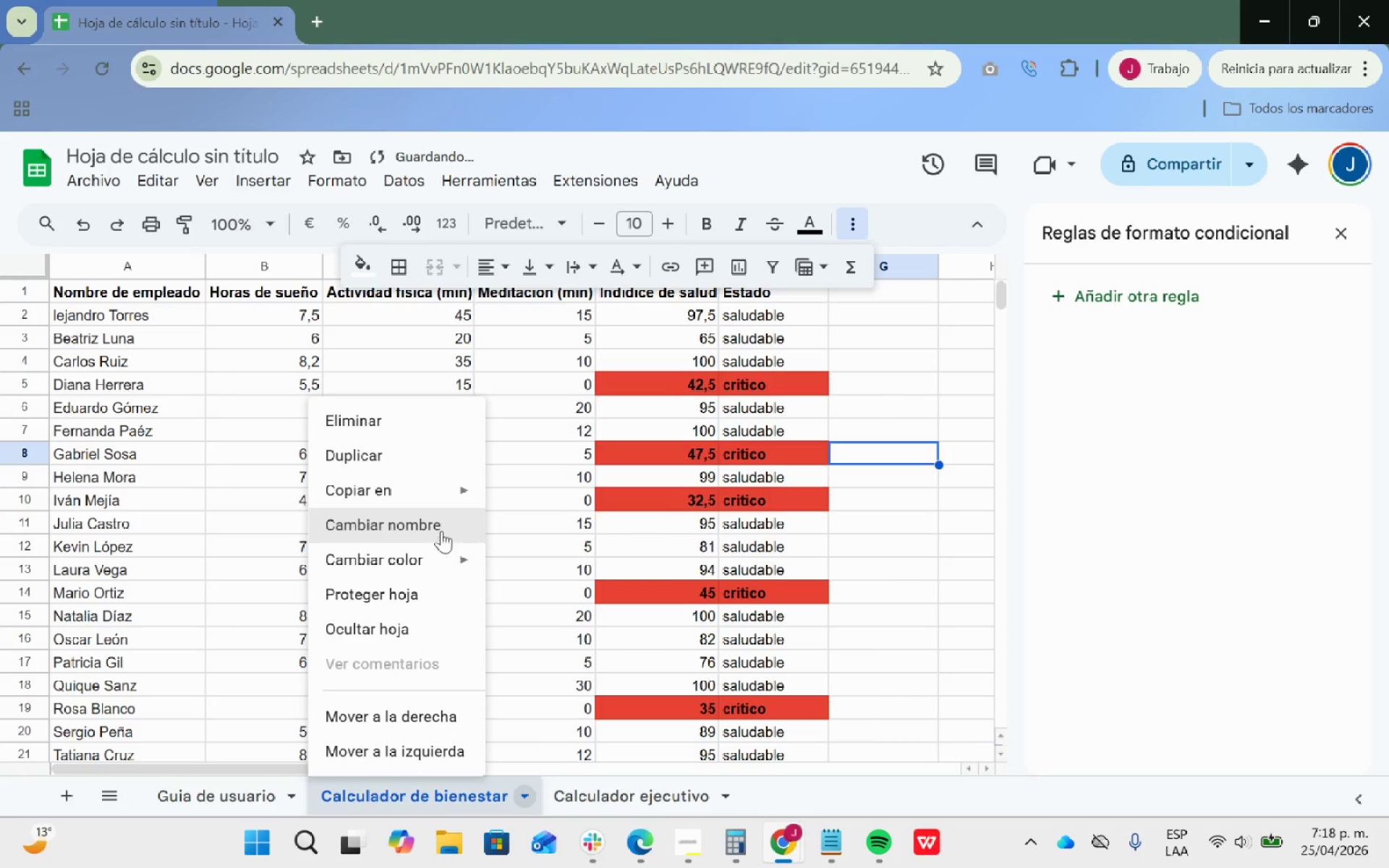 
left_click_drag(start_coordinate=[431, 529], to_coordinate=[434, 524])
 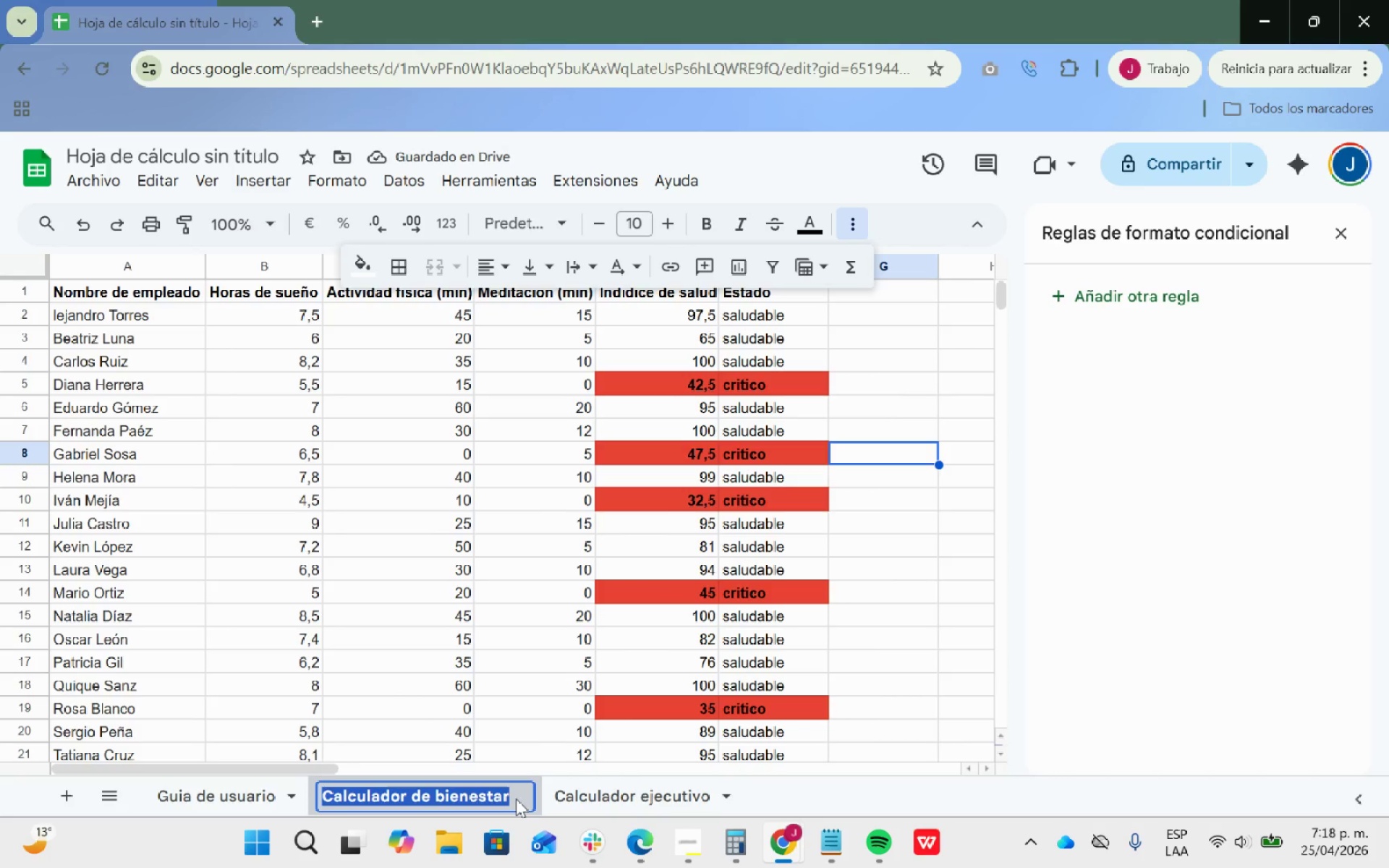 
left_click([511, 798])
 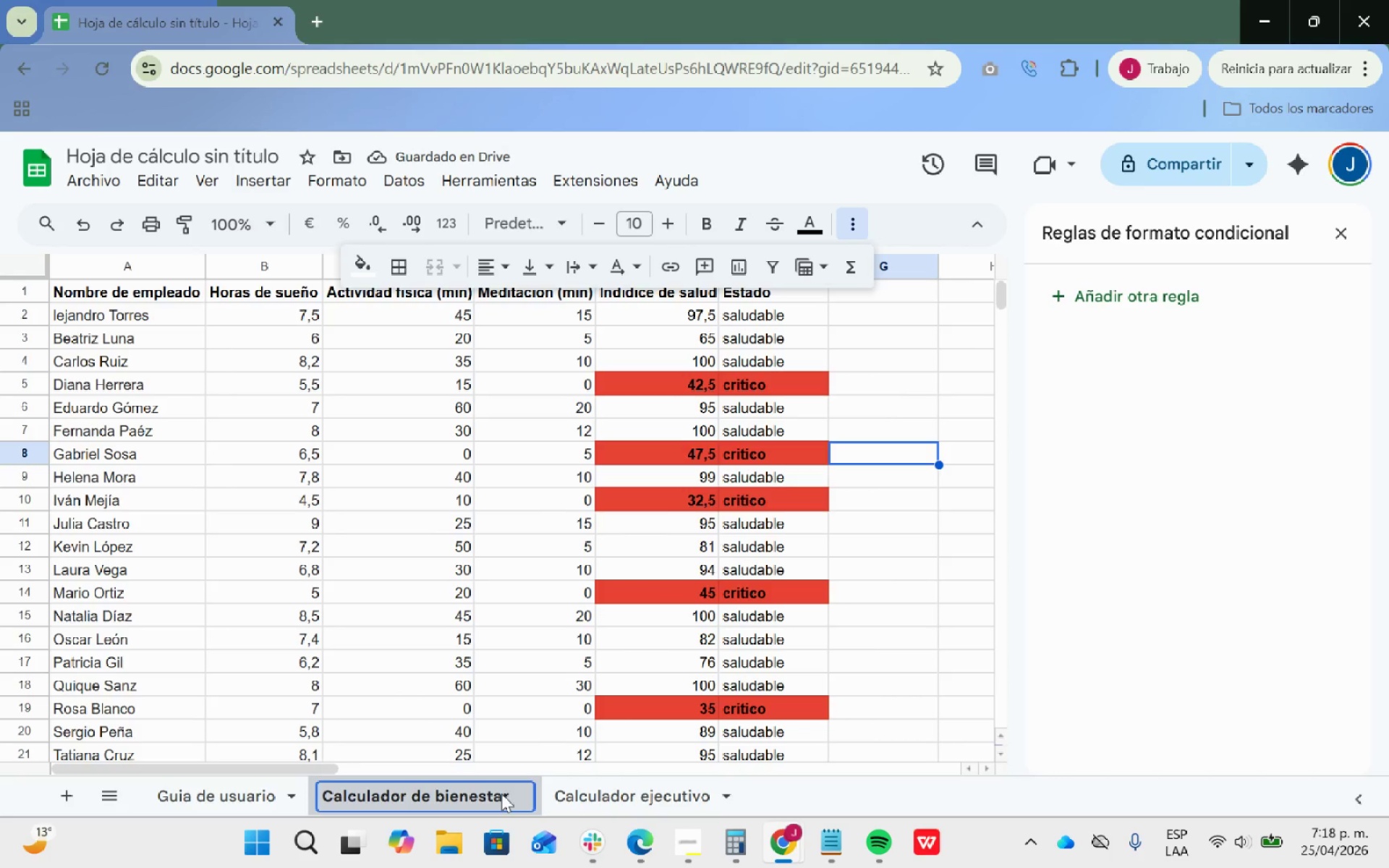 
key(Backspace)
key(Backspace)
key(Backspace)
key(Backspace)
key(Backspace)
key(Backspace)
key(Backspace)
type(NI)
key(Backspace)
key(Backspace)
type(ener)
key(Backspace)
type(star)
 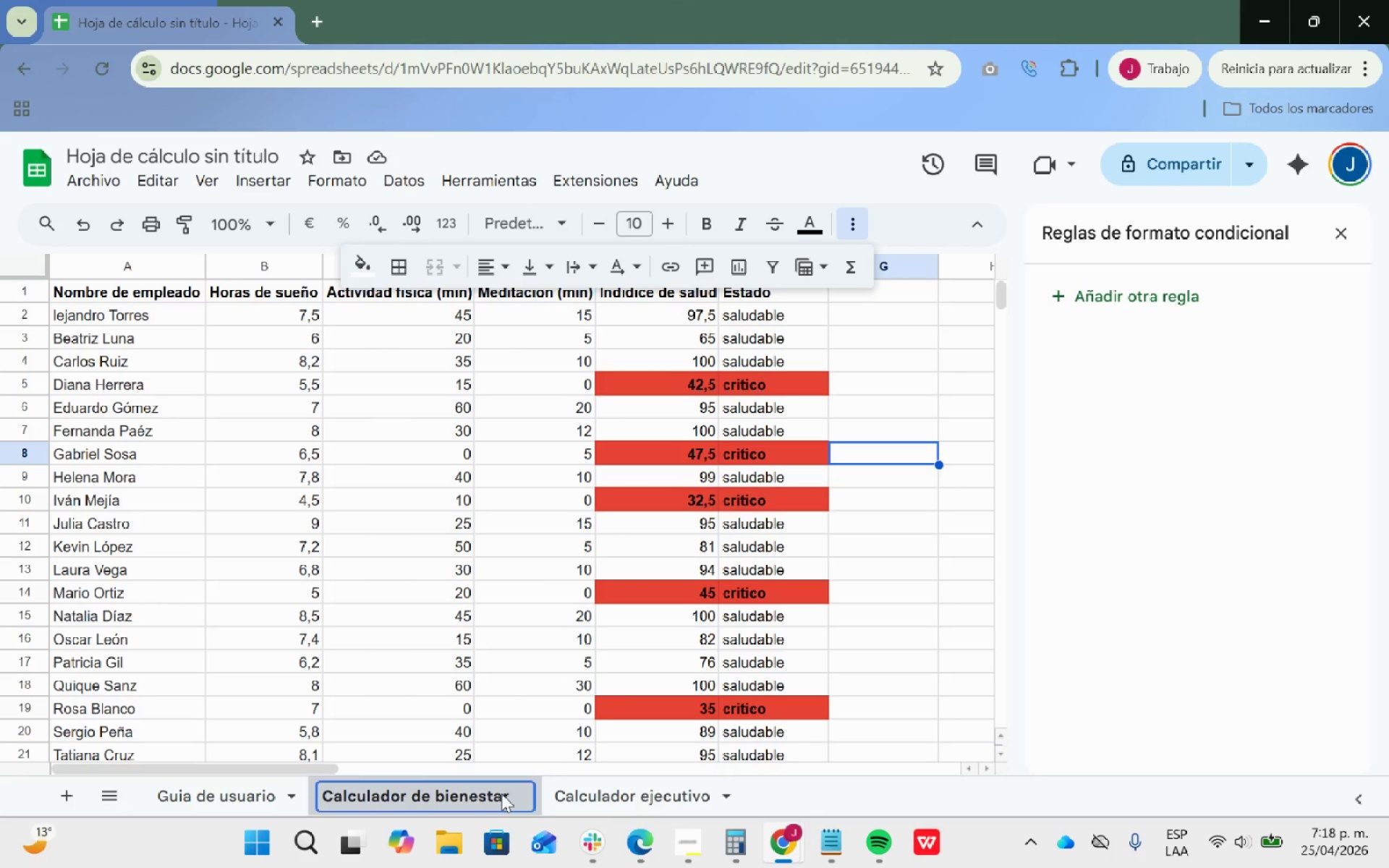 
key(Enter)
 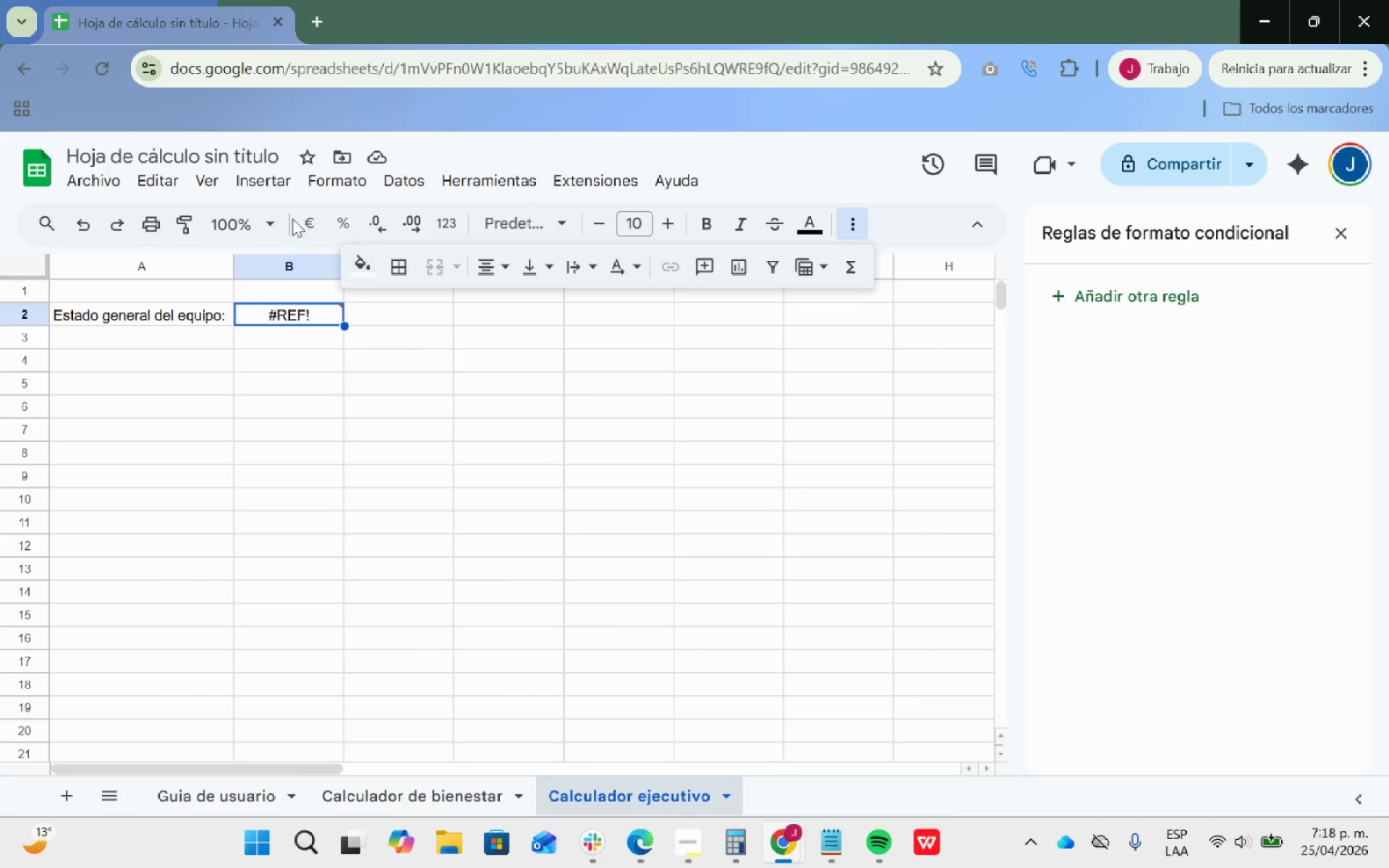 
left_click([311, 310])
 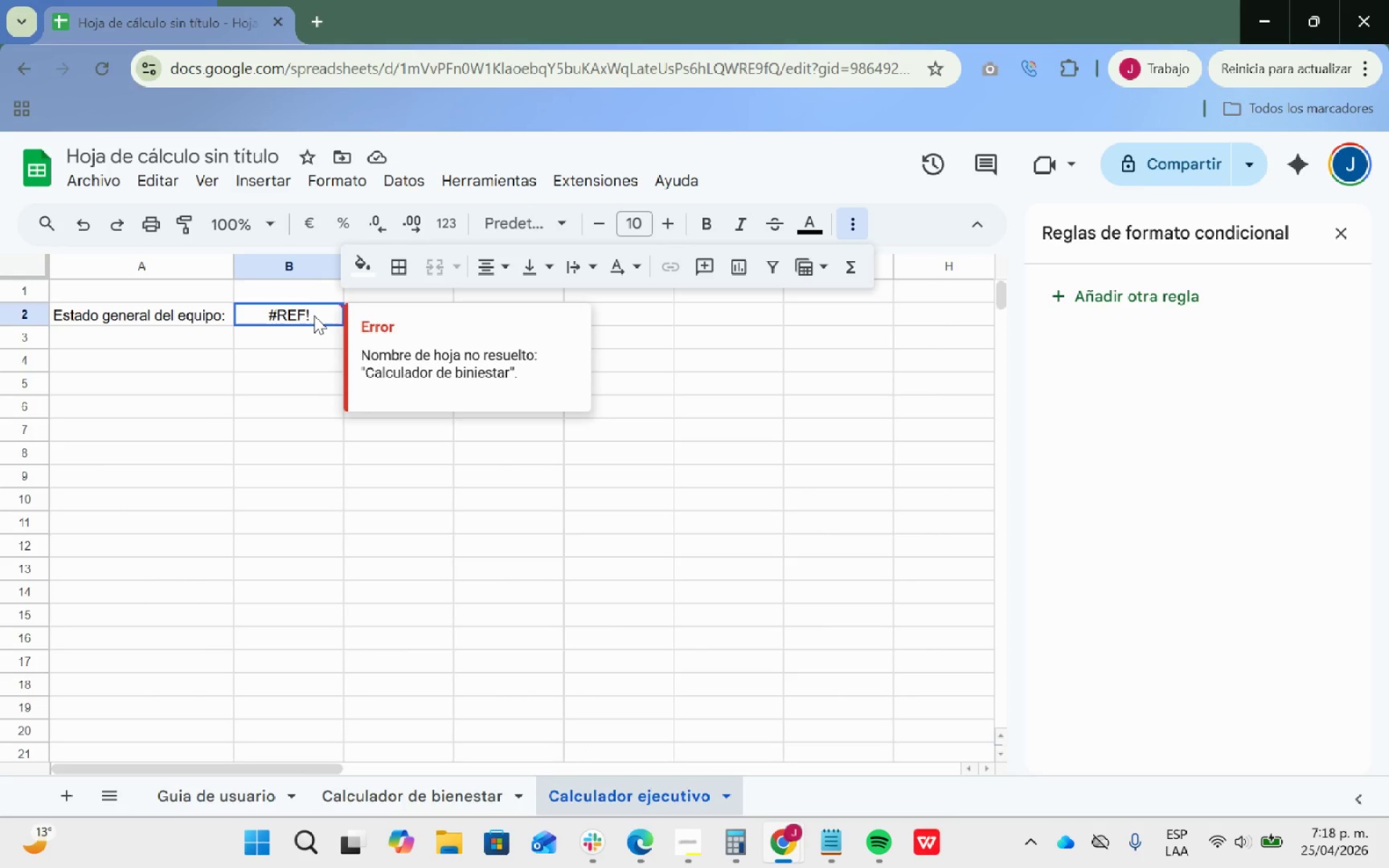 
double_click([314, 315])
 